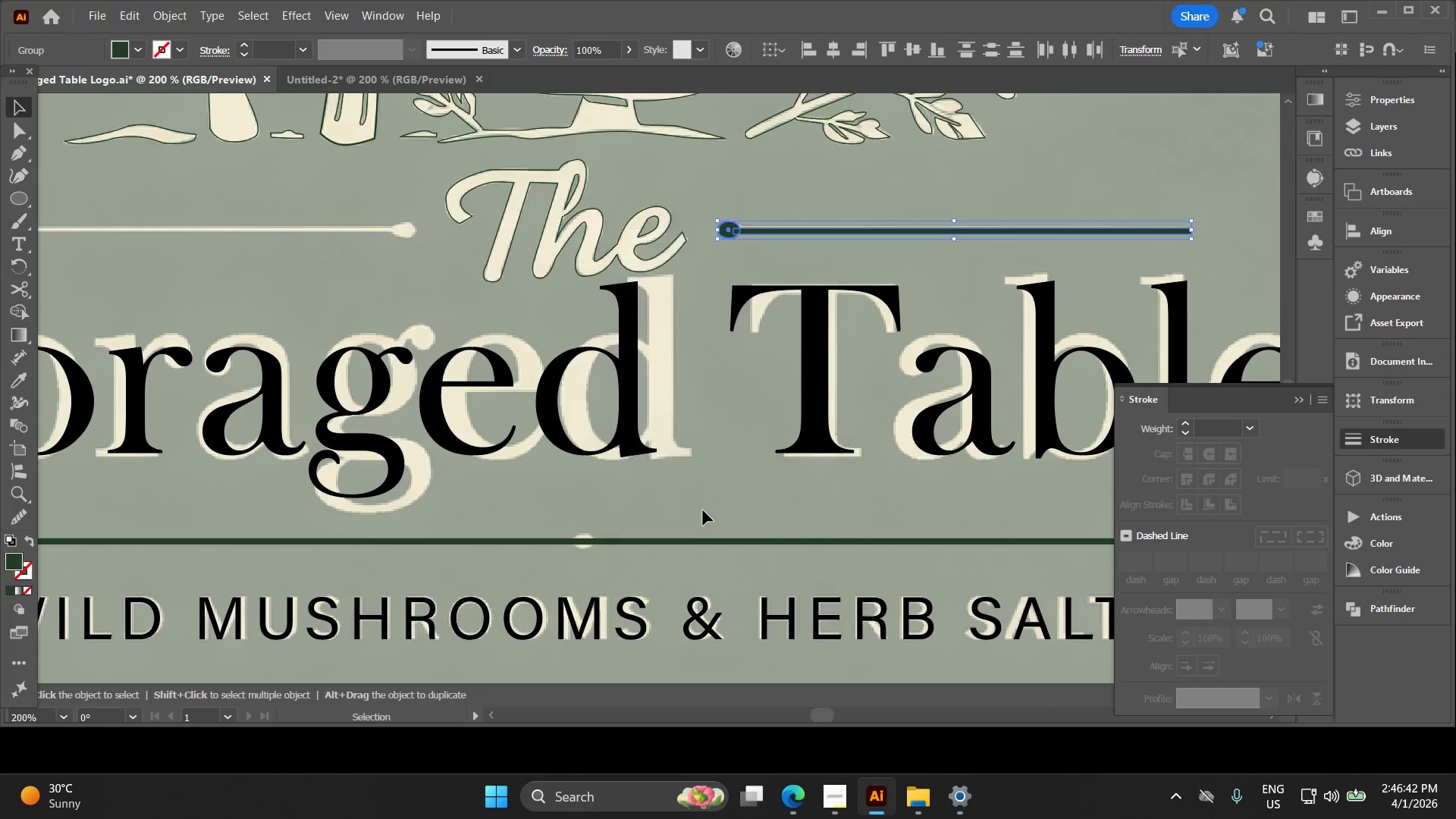 
key(Control+C)
 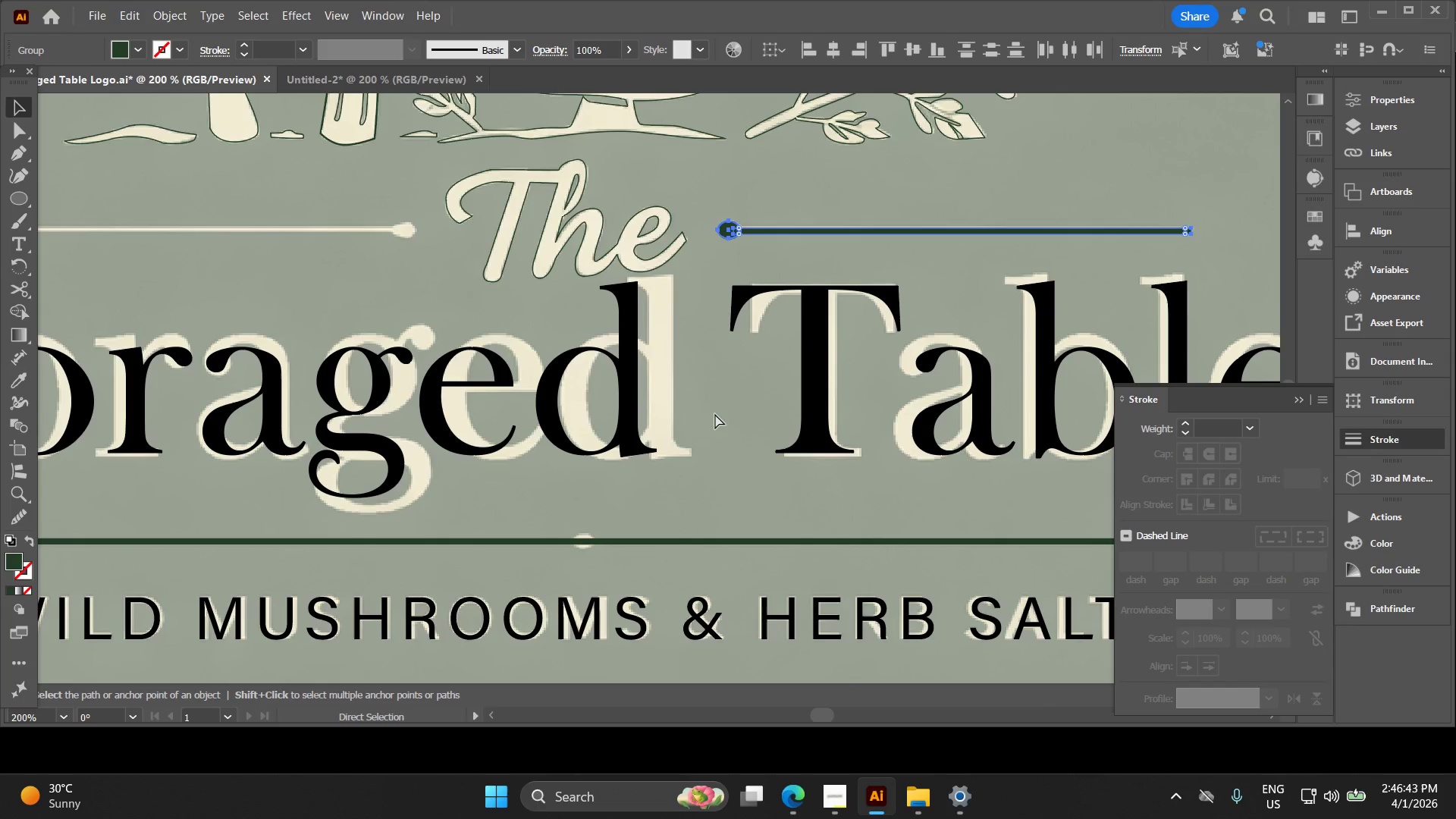 
key(Control+F)
 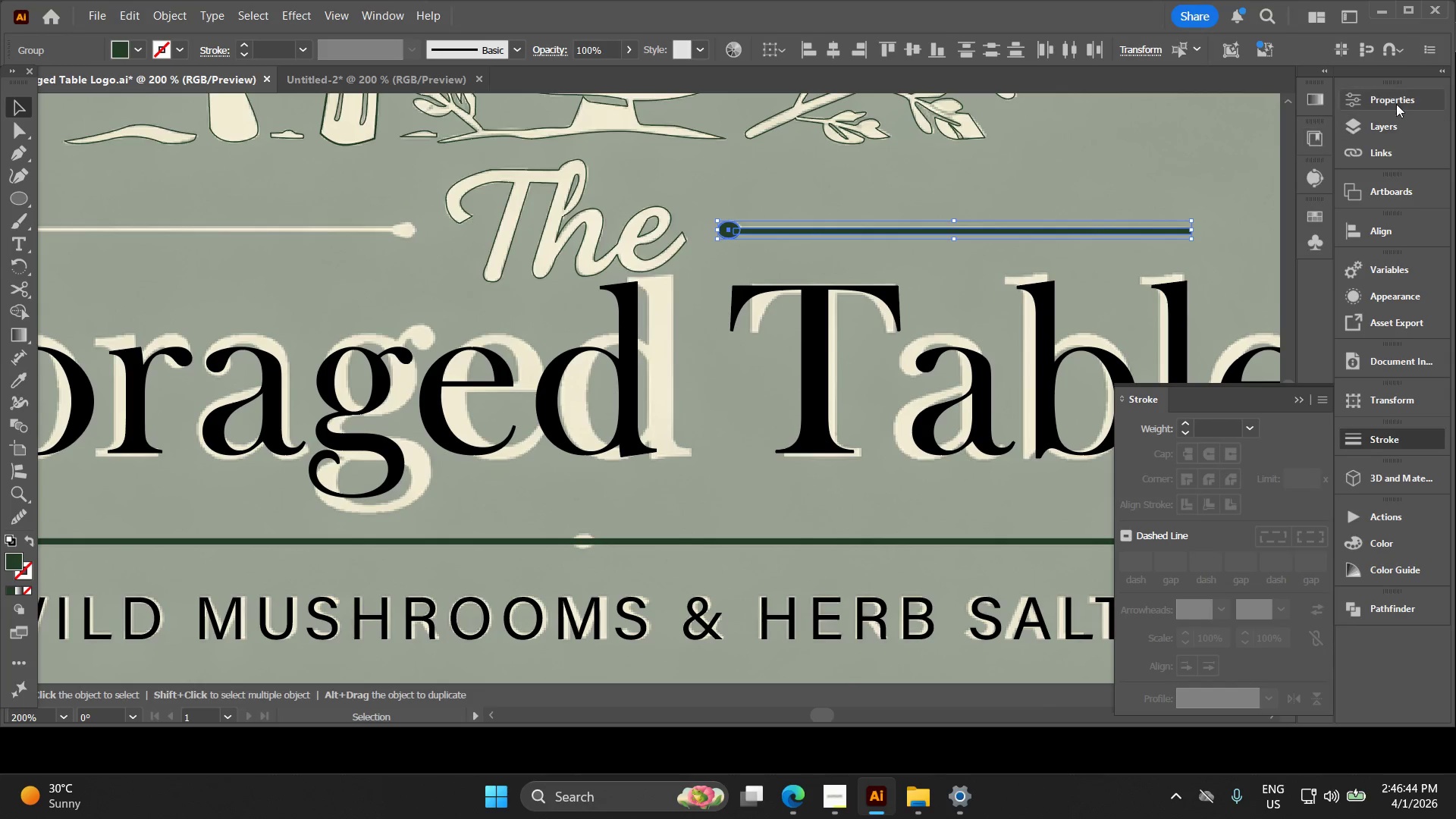 
left_click([1395, 108])
 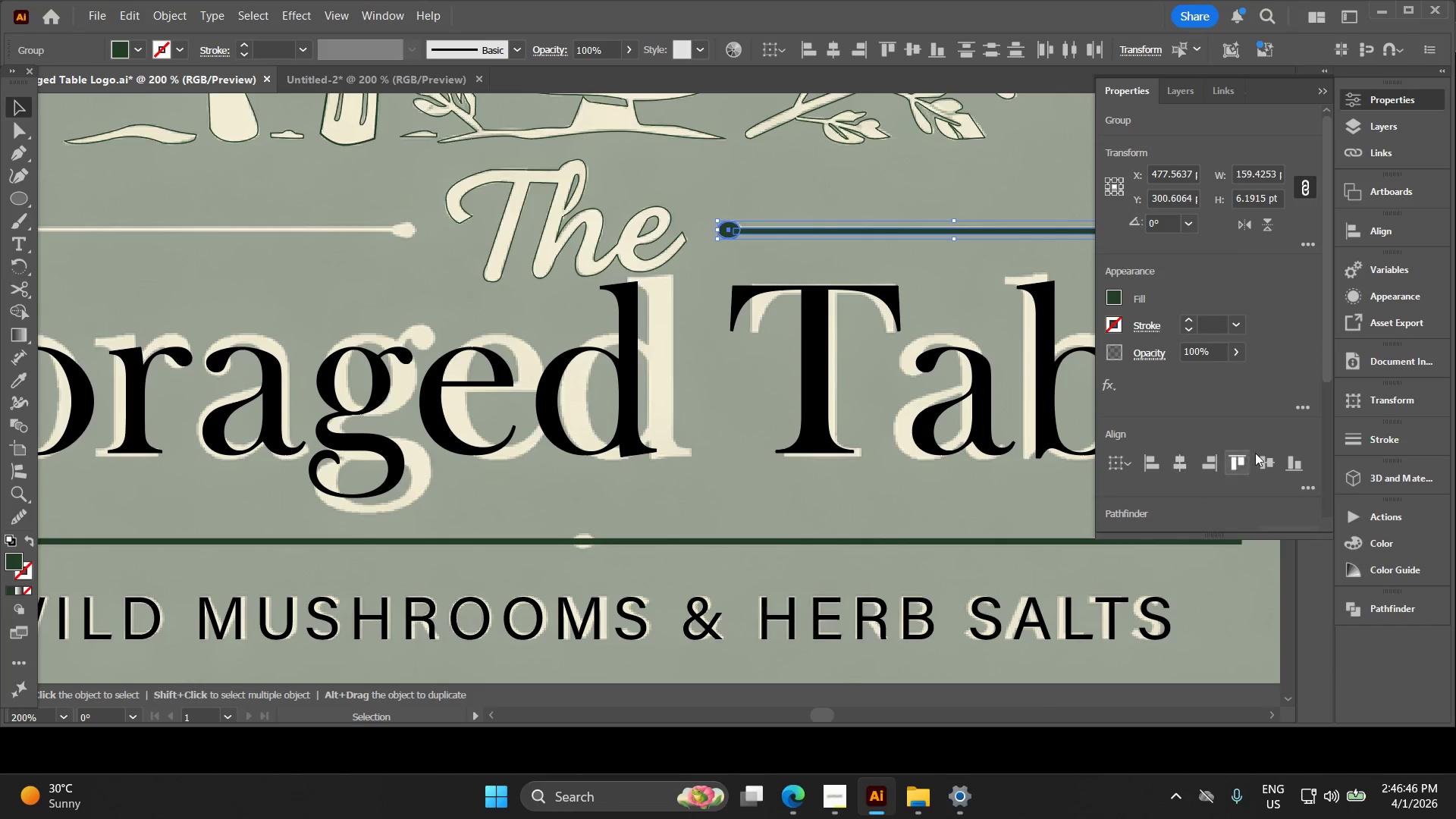 
left_click([1247, 220])
 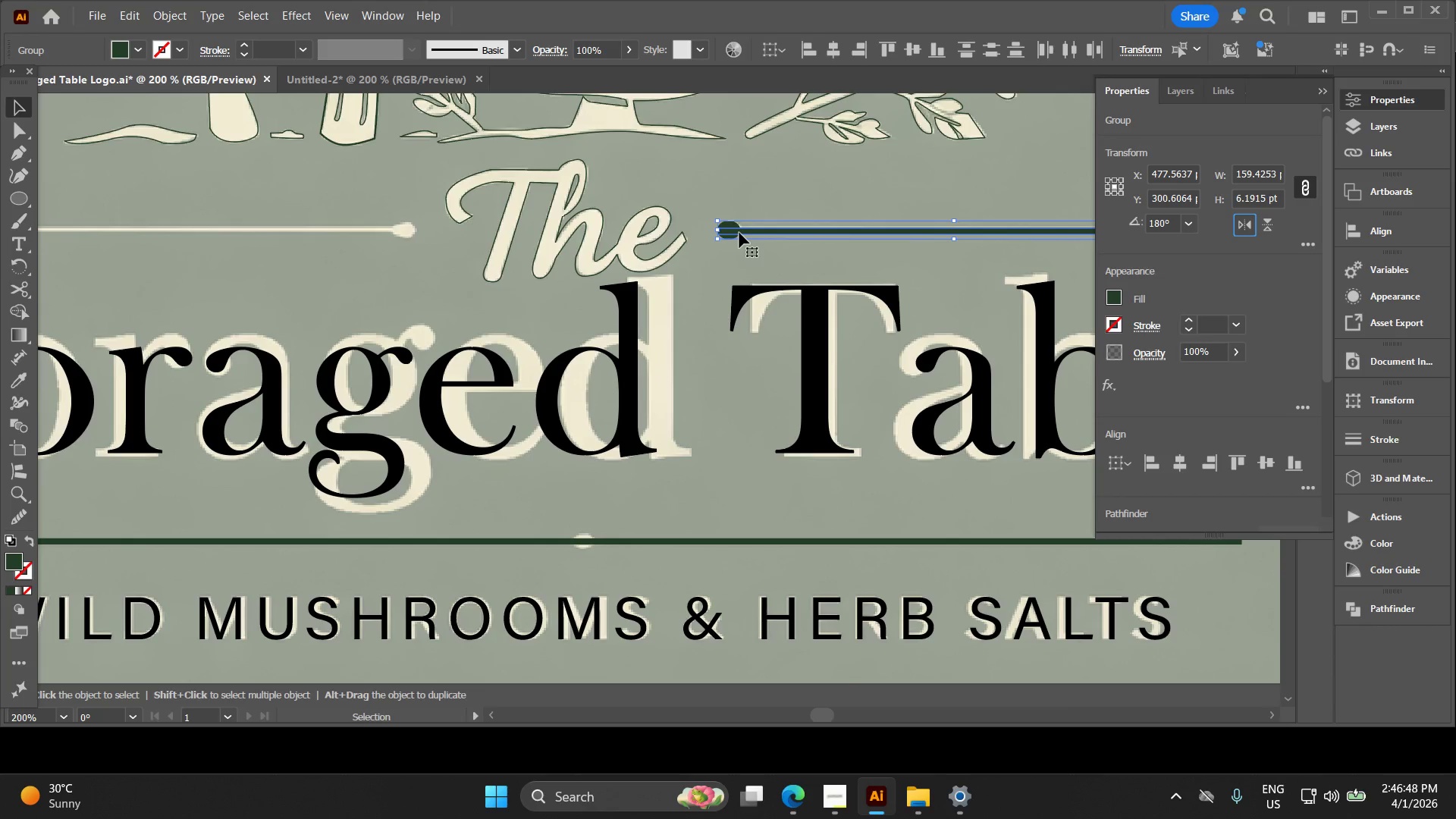 
hold_key(key=ArrowLeft, duration=1.52)
 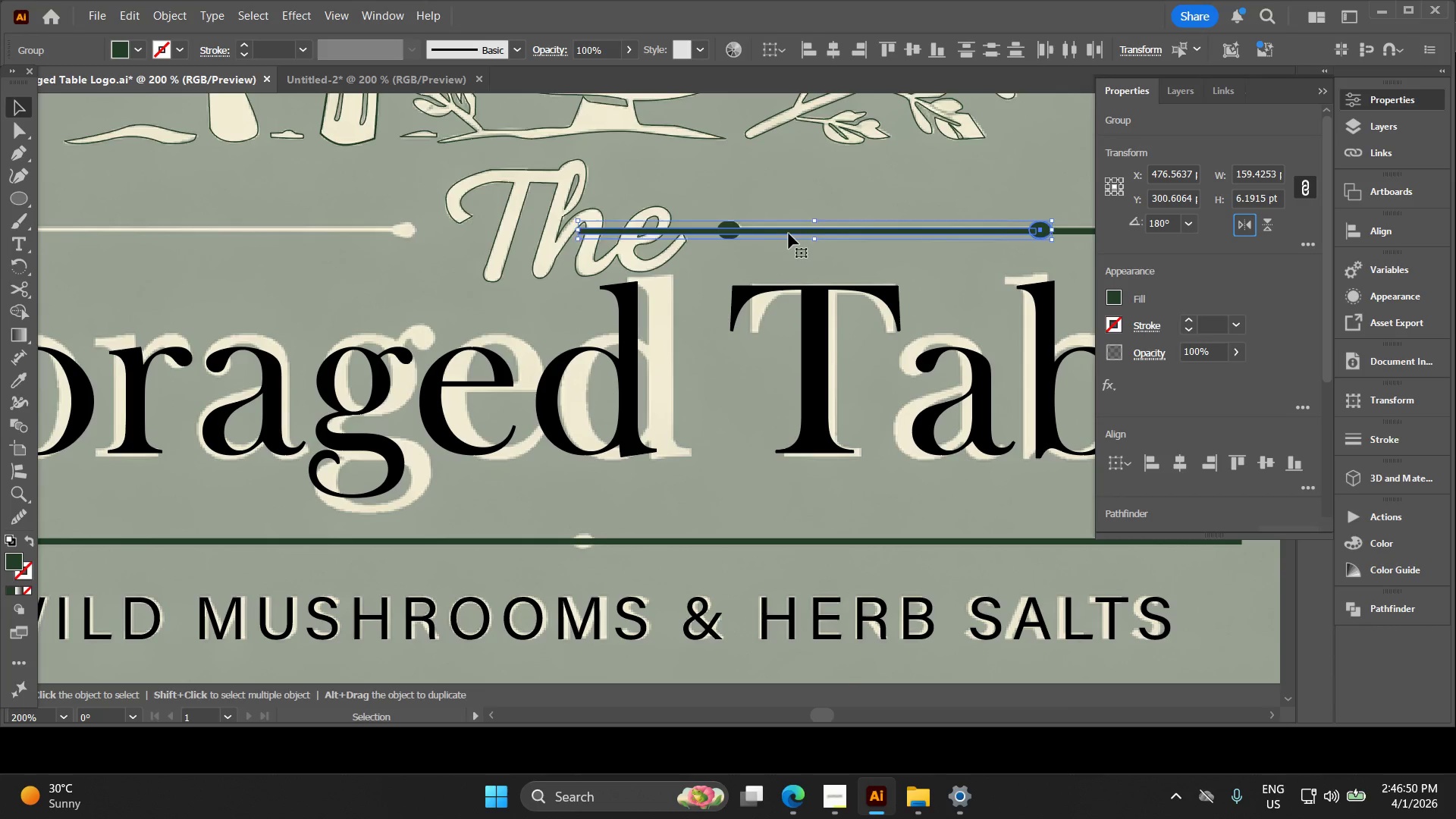 
hold_key(key=ArrowLeft, duration=1.52)
 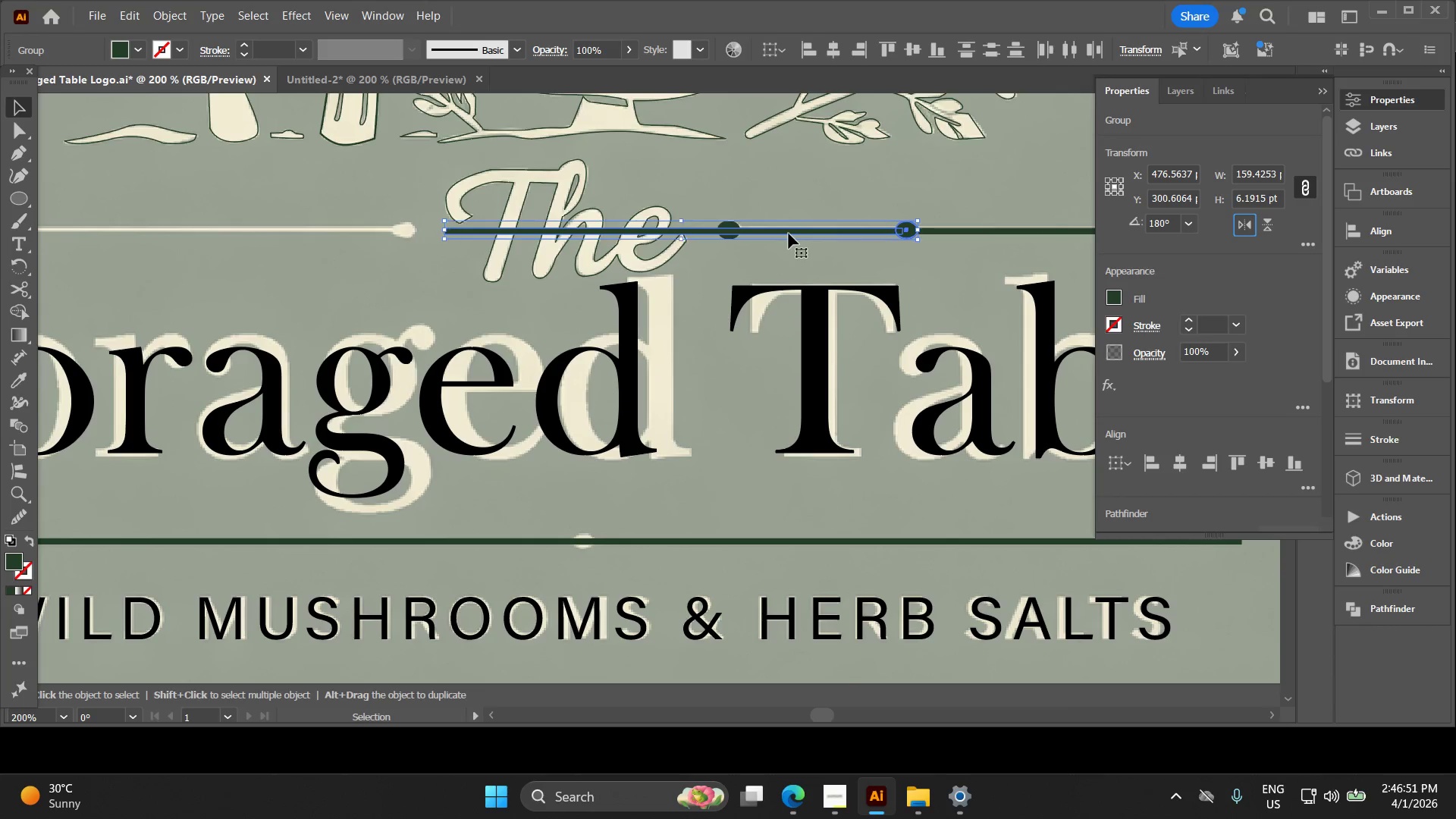 
hold_key(key=ArrowLeft, duration=1.51)
 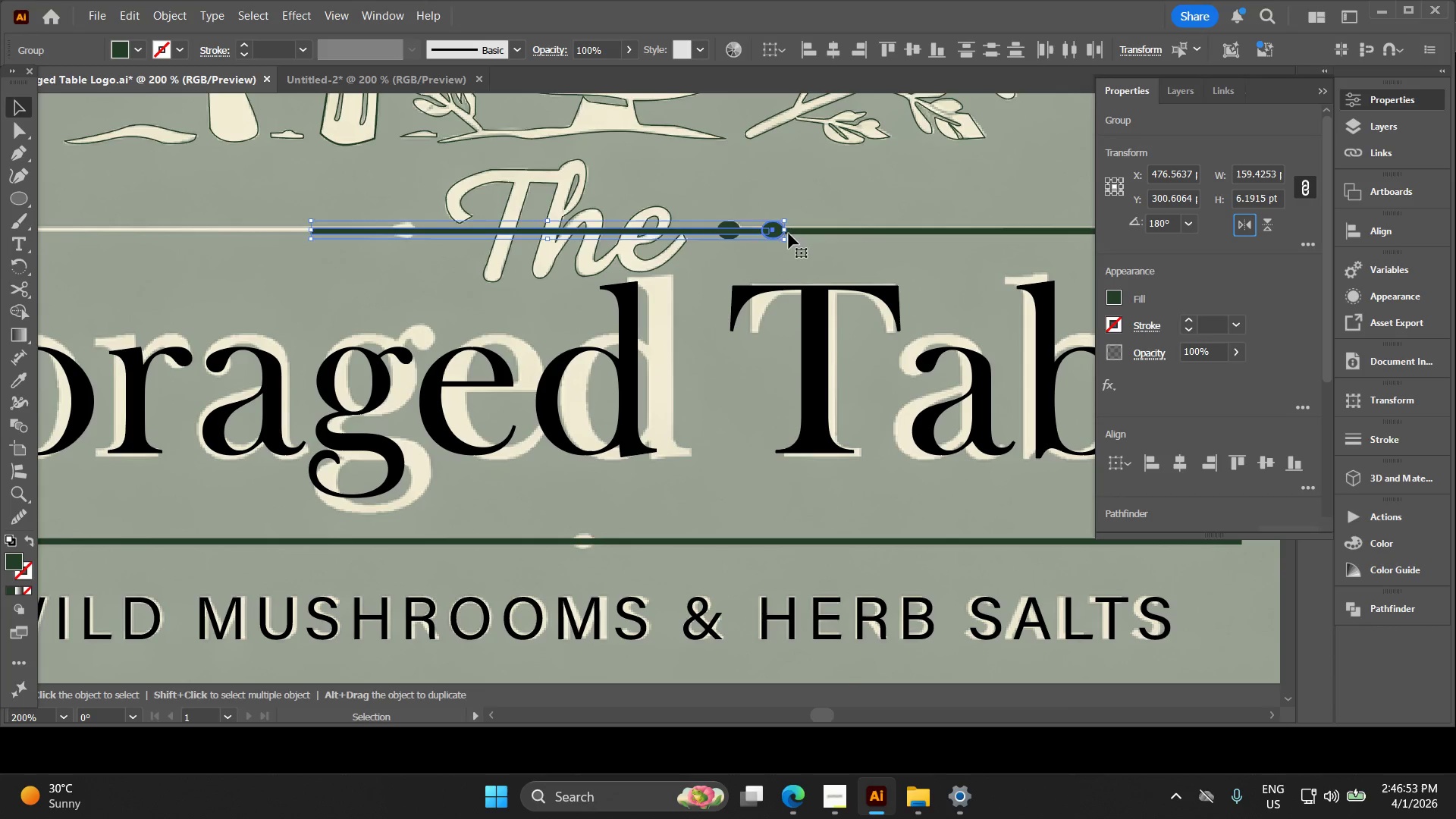 
hold_key(key=ArrowLeft, duration=1.5)
 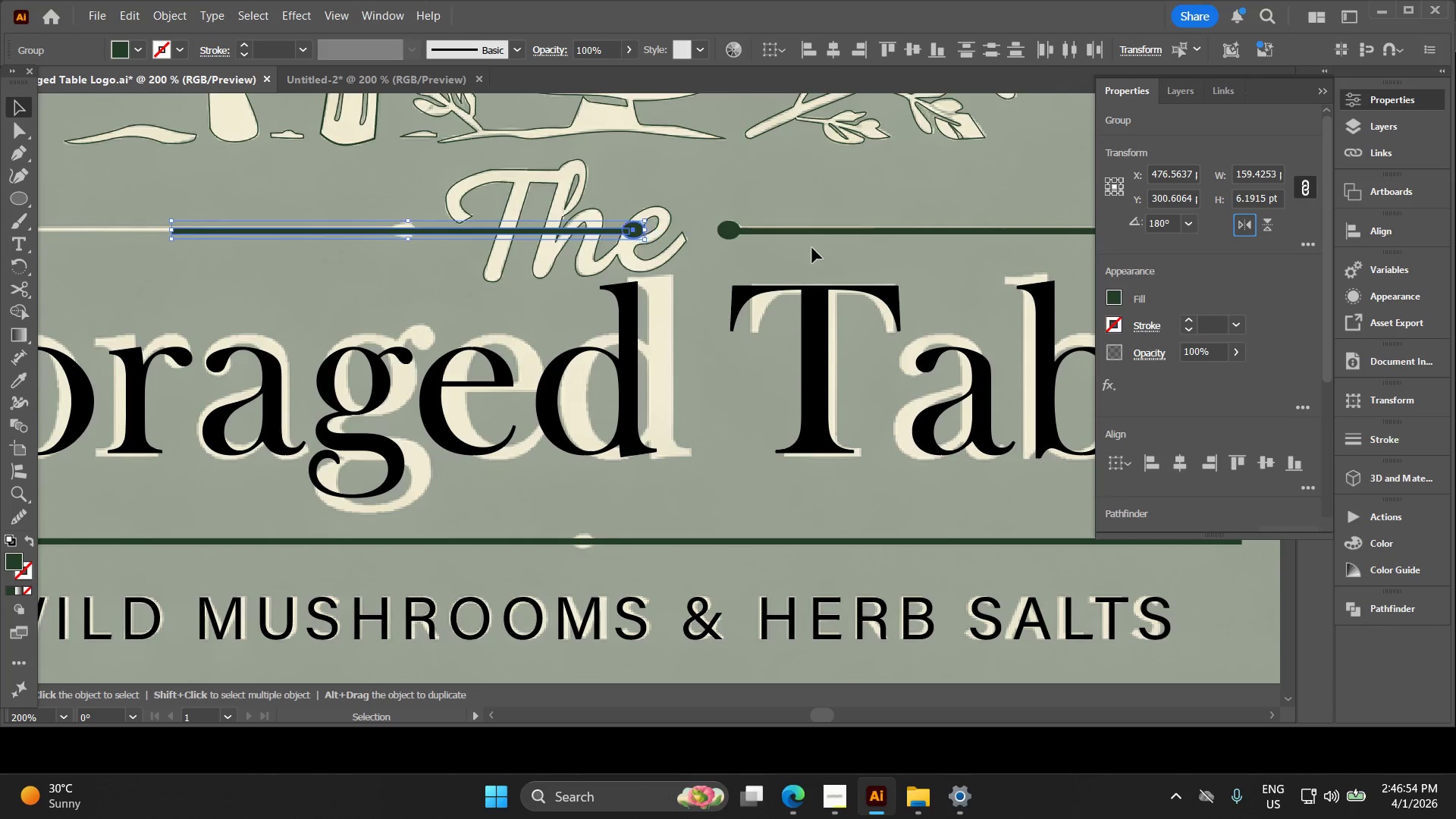 
hold_key(key=ArrowLeft, duration=1.5)
 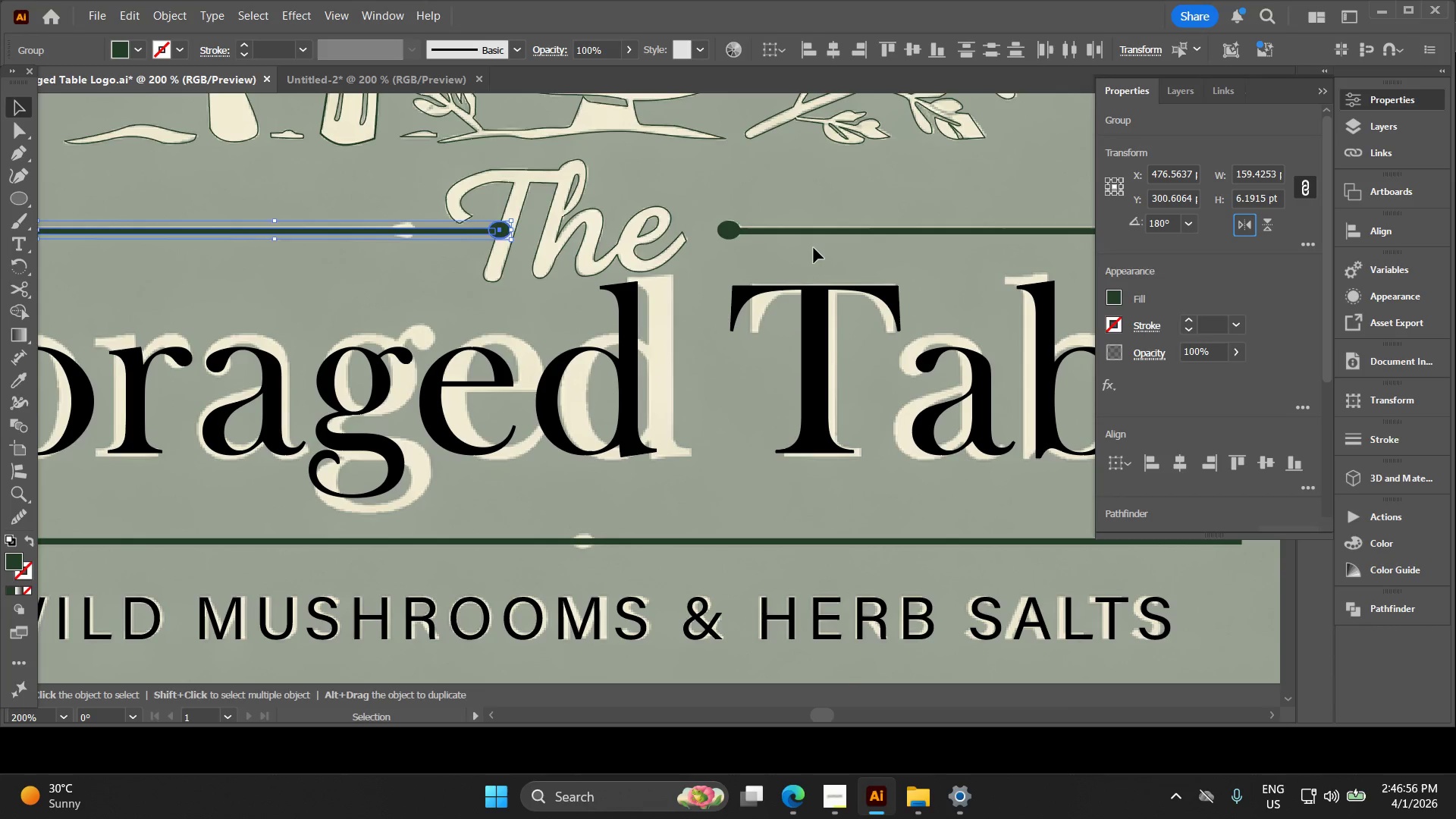 
hold_key(key=ArrowLeft, duration=1.52)
 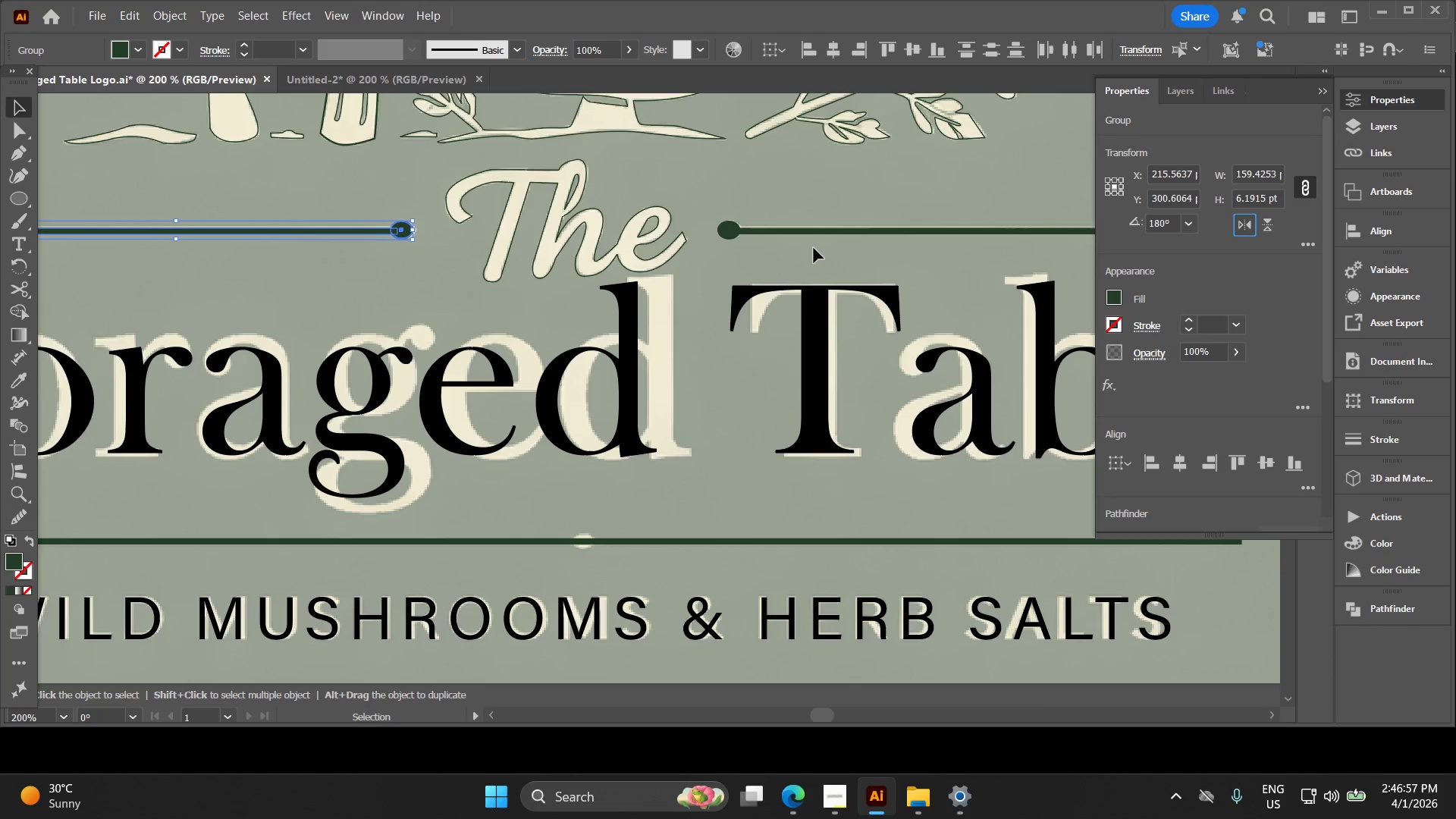 
key(ArrowLeft)
 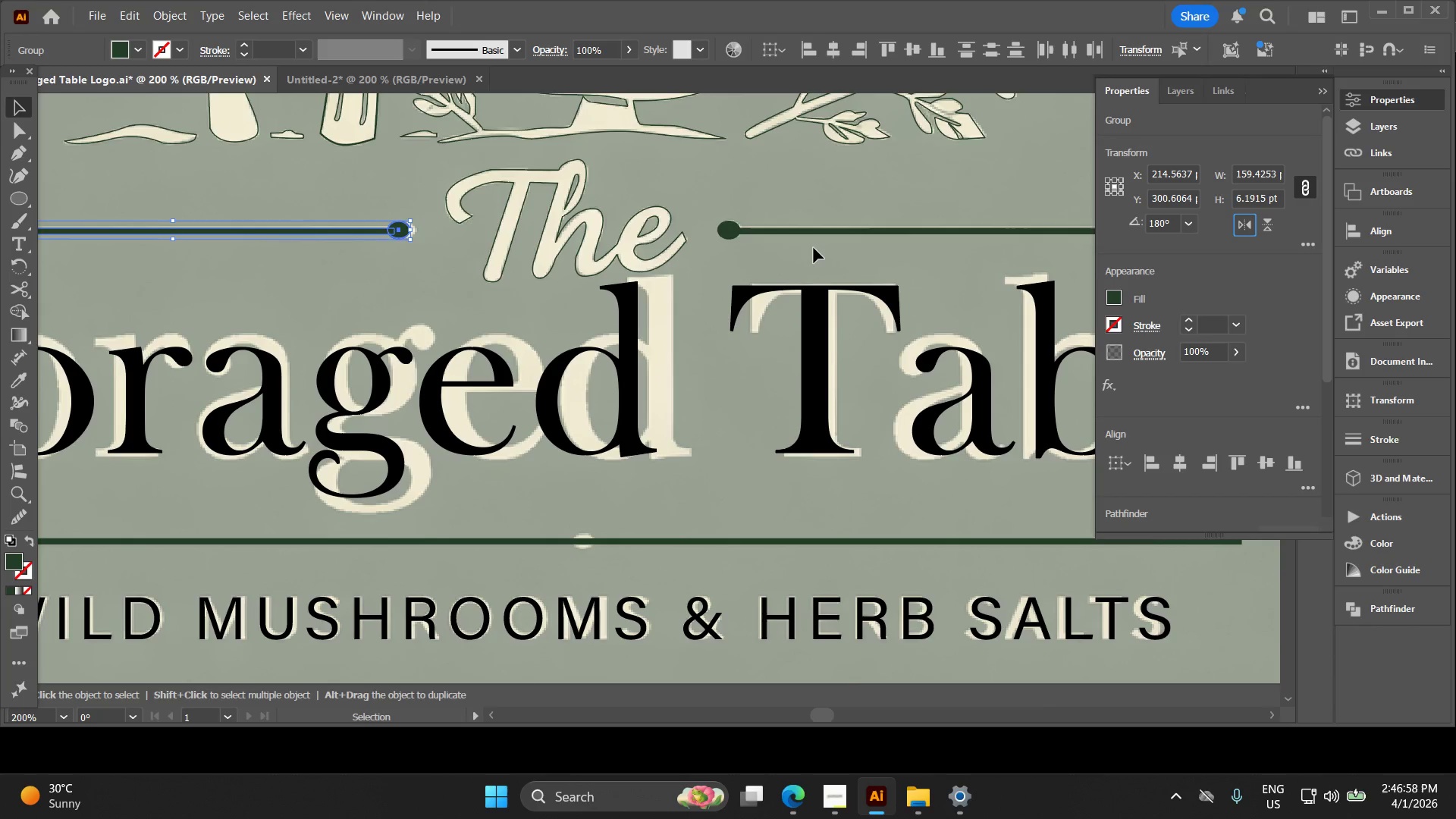 
key(ArrowRight)
 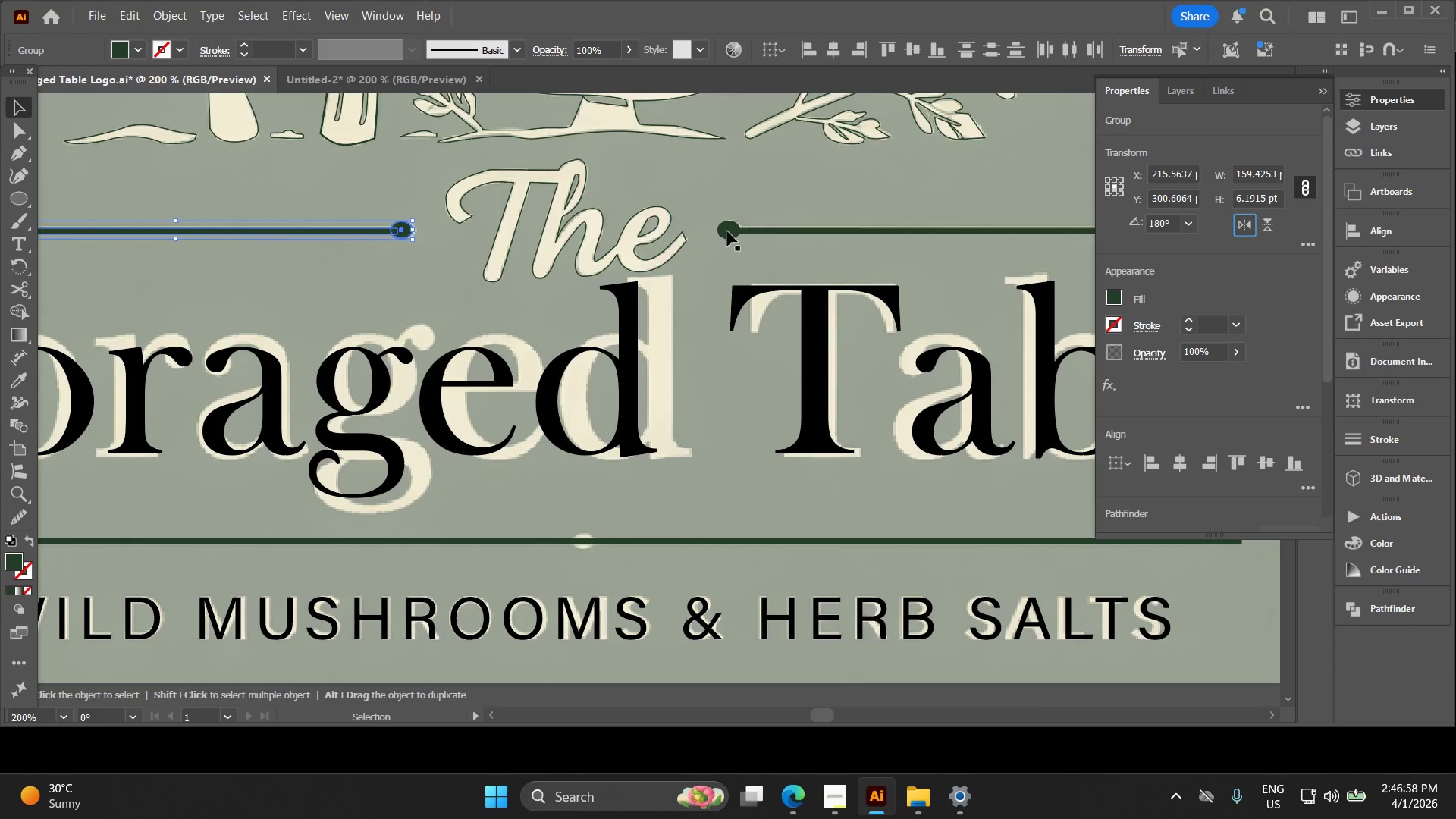 
left_click([729, 231])
 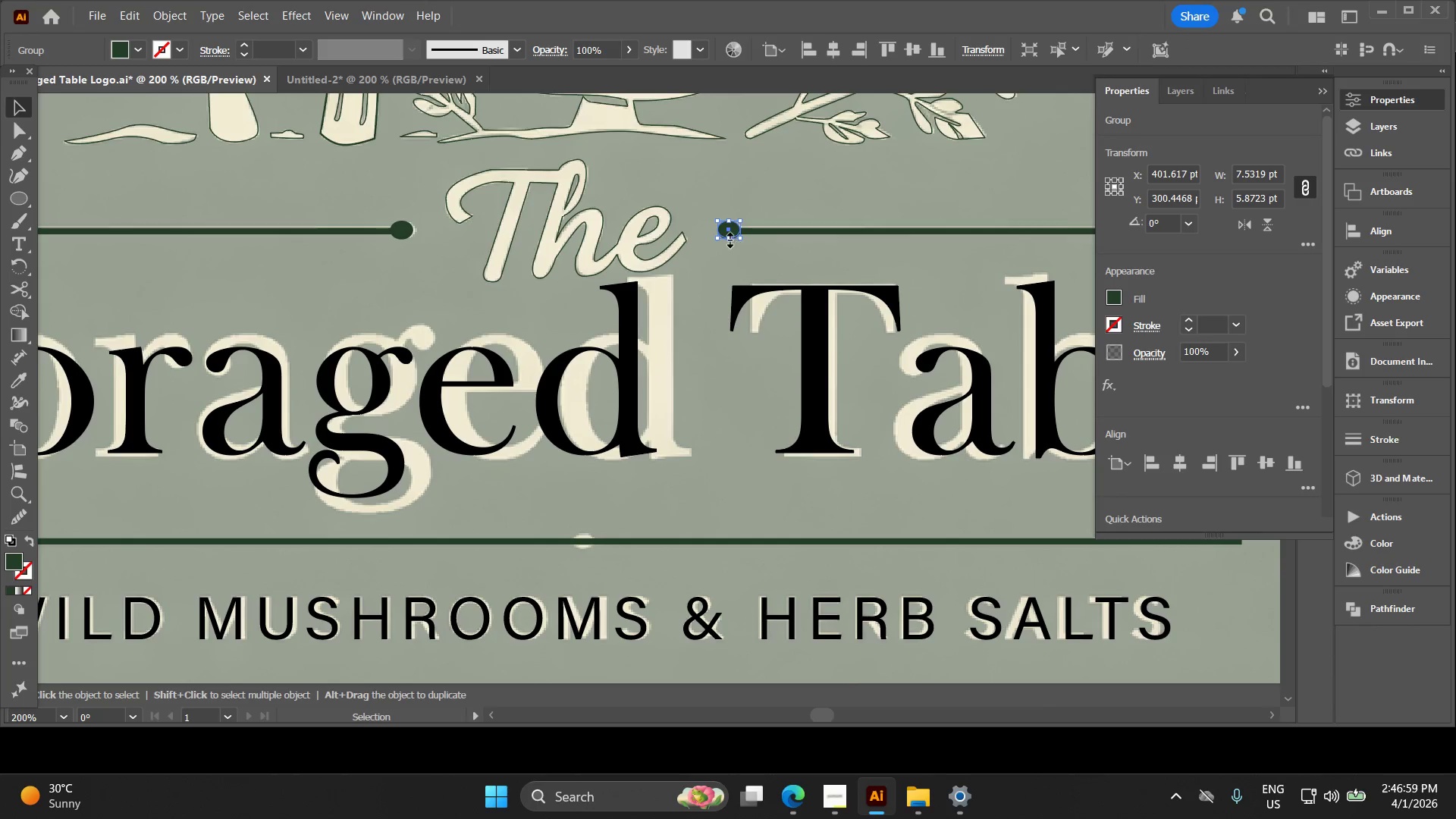 
key(Alt+AltLeft)
 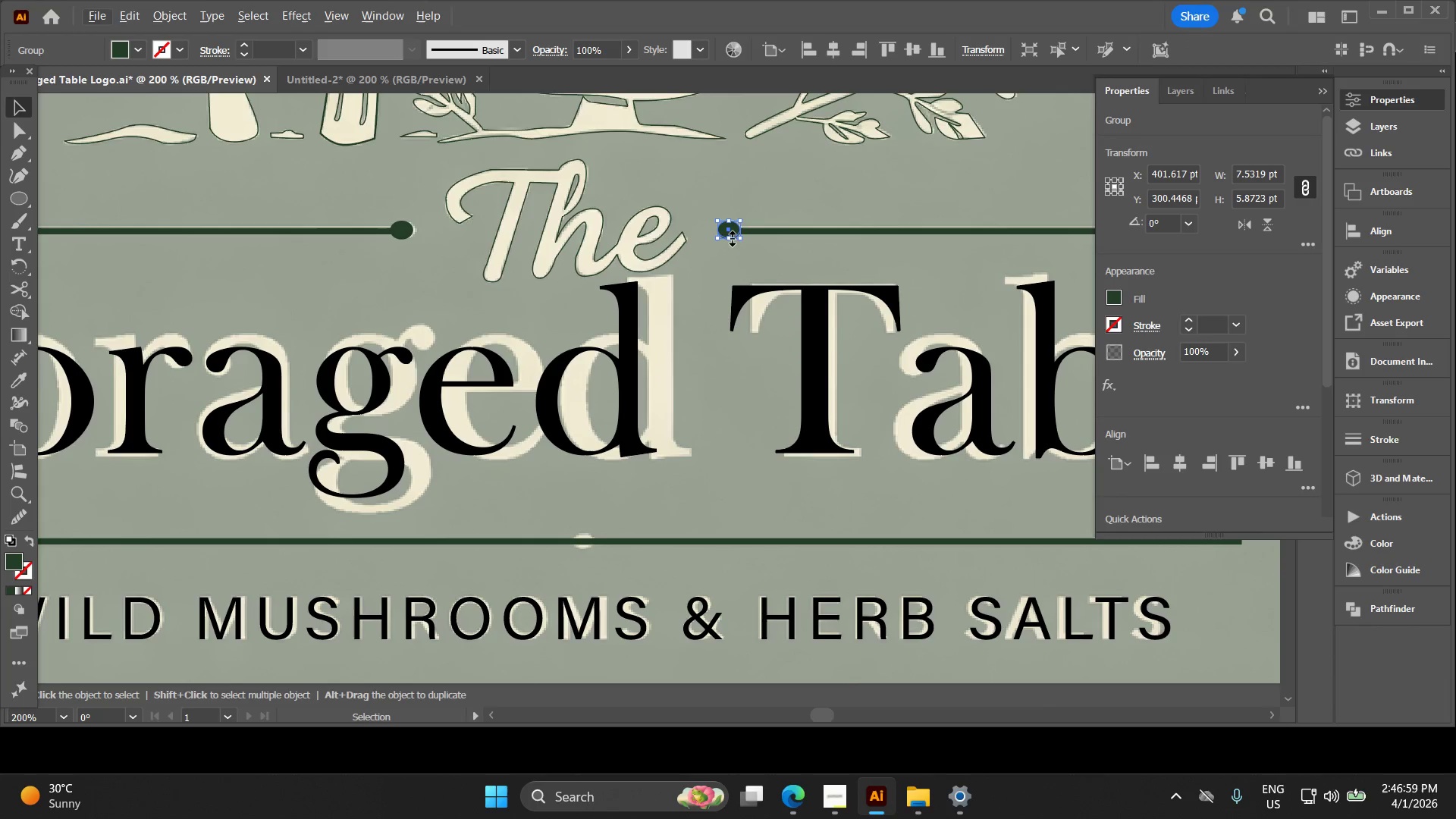 
hold_key(key=AltLeft, duration=0.81)
 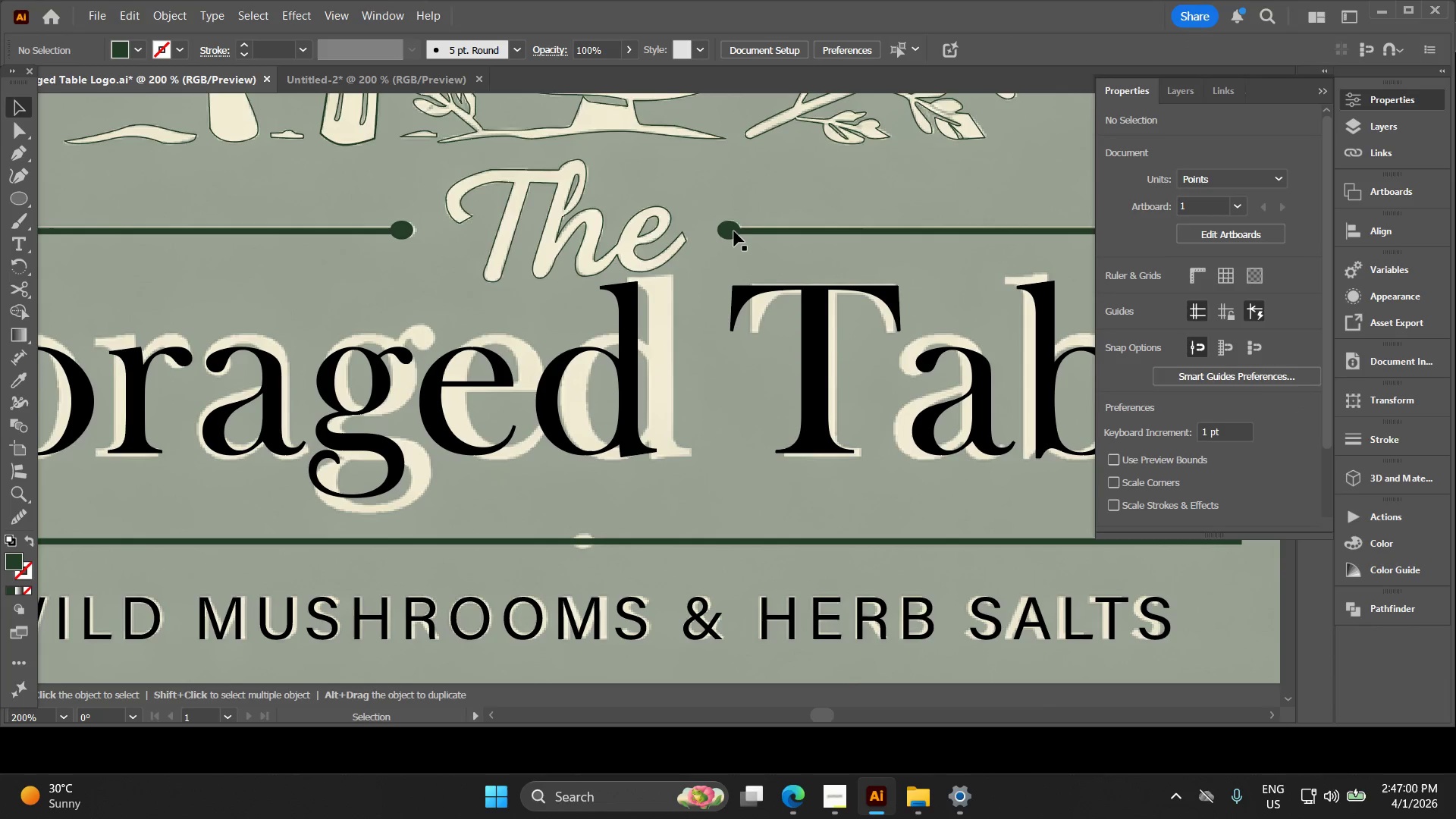 
hold_key(key=AltLeft, duration=1.53)
left_click_drag(start_coordinate=[734, 234], to_coordinate=[591, 546])
 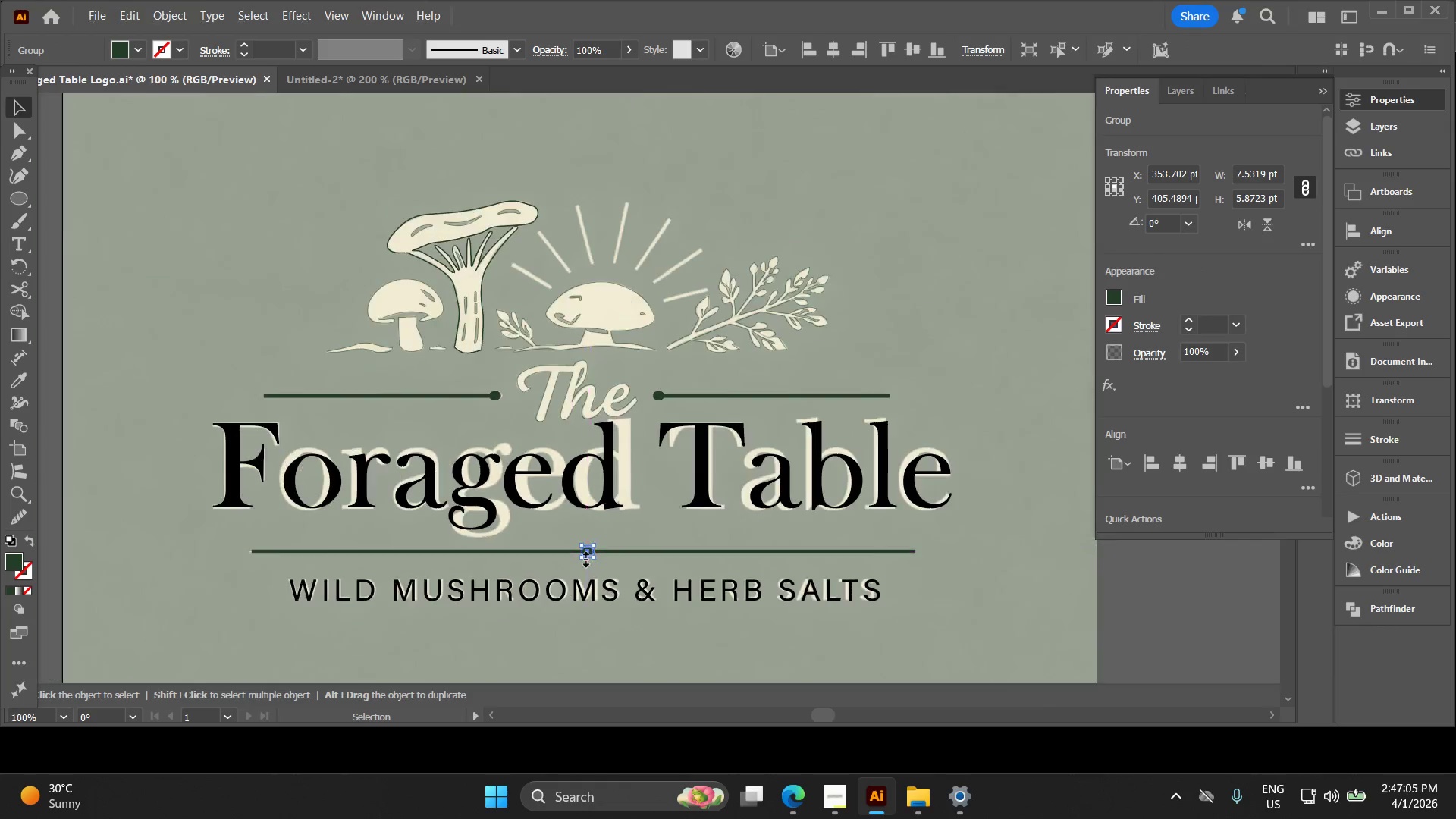 
hold_key(key=AltLeft, duration=1.51)
 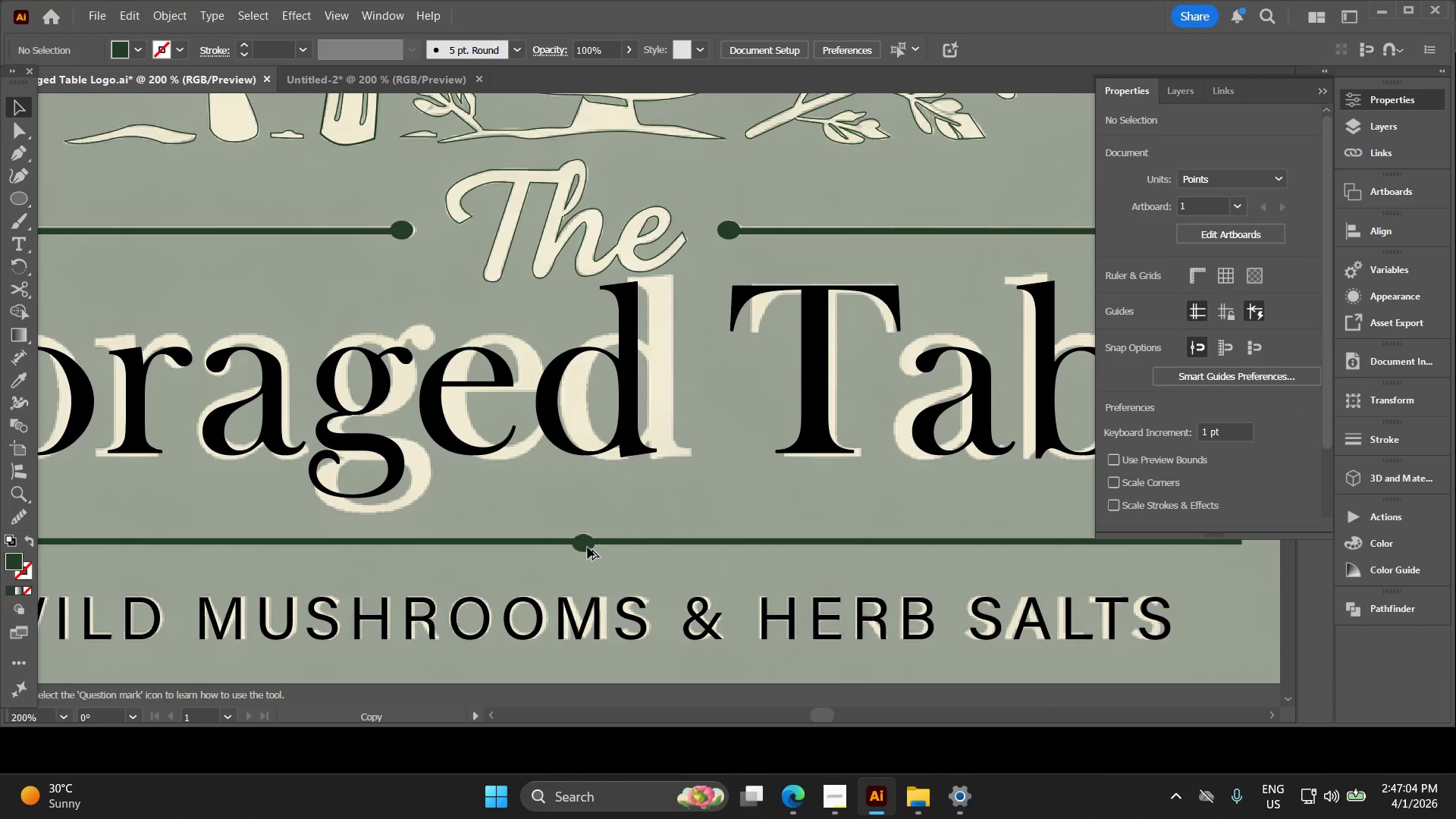 
hold_key(key=AltLeft, duration=0.94)
 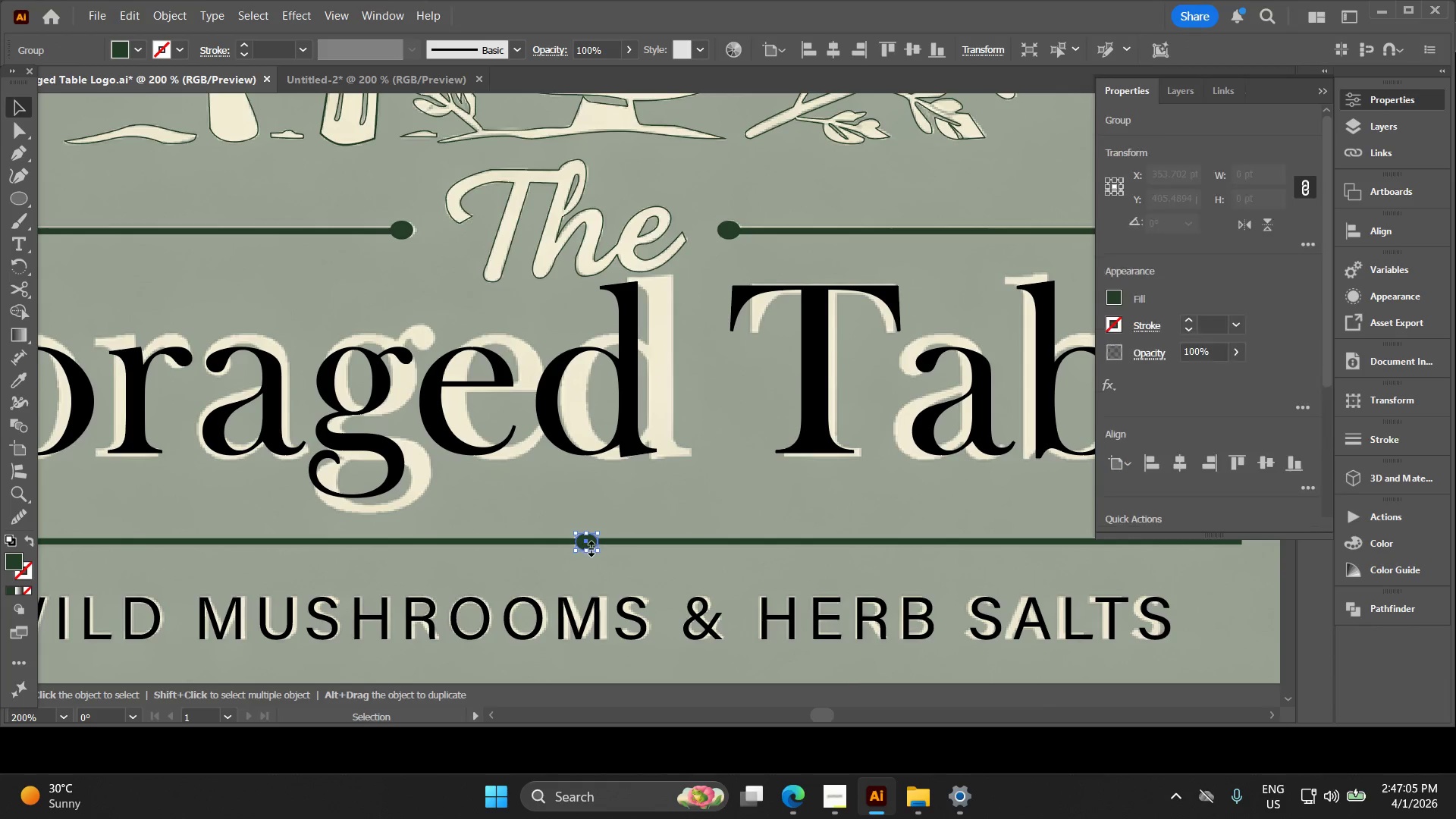 
key(Alt+AltLeft)
 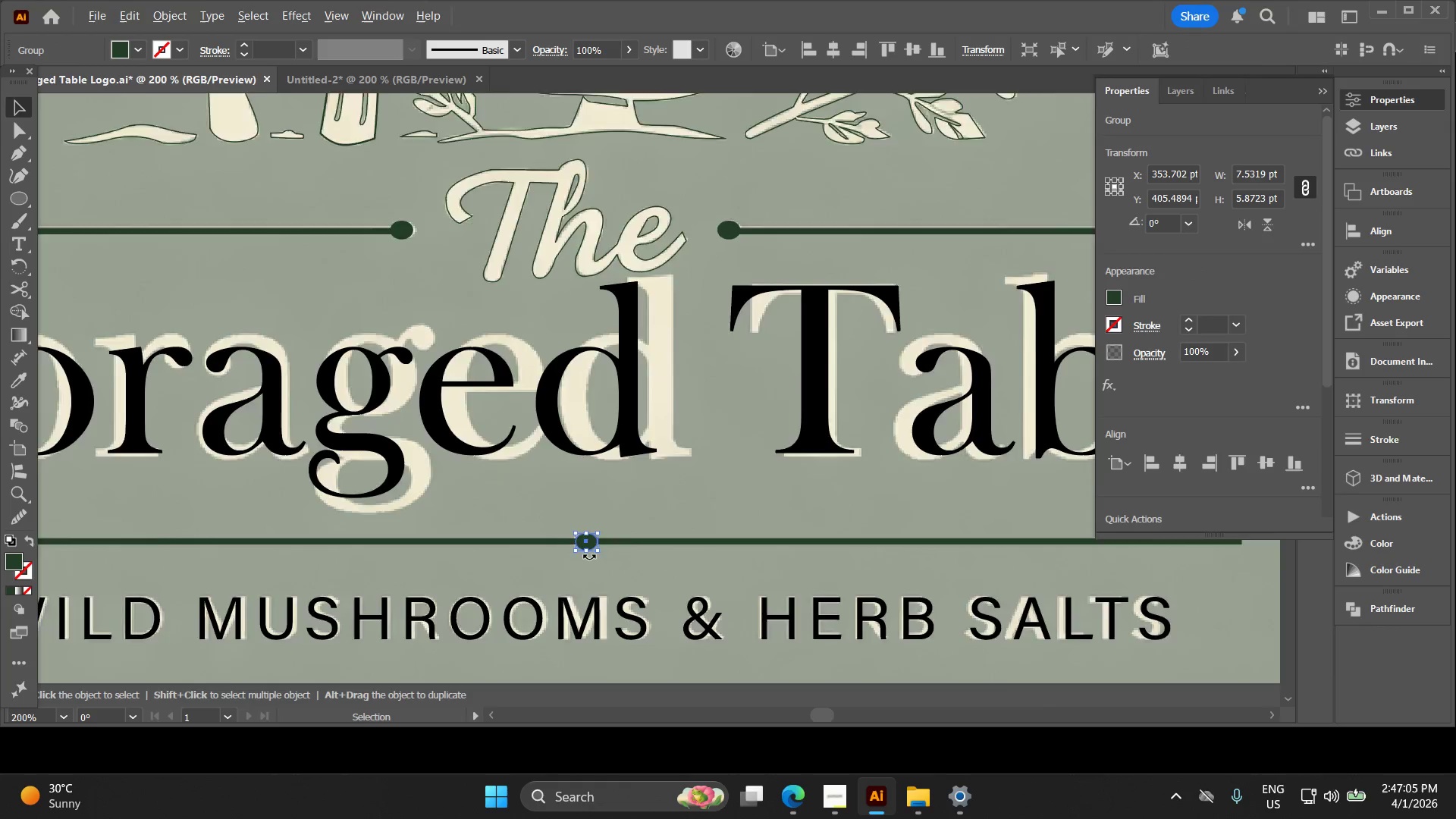 
key(Alt+AltLeft)
 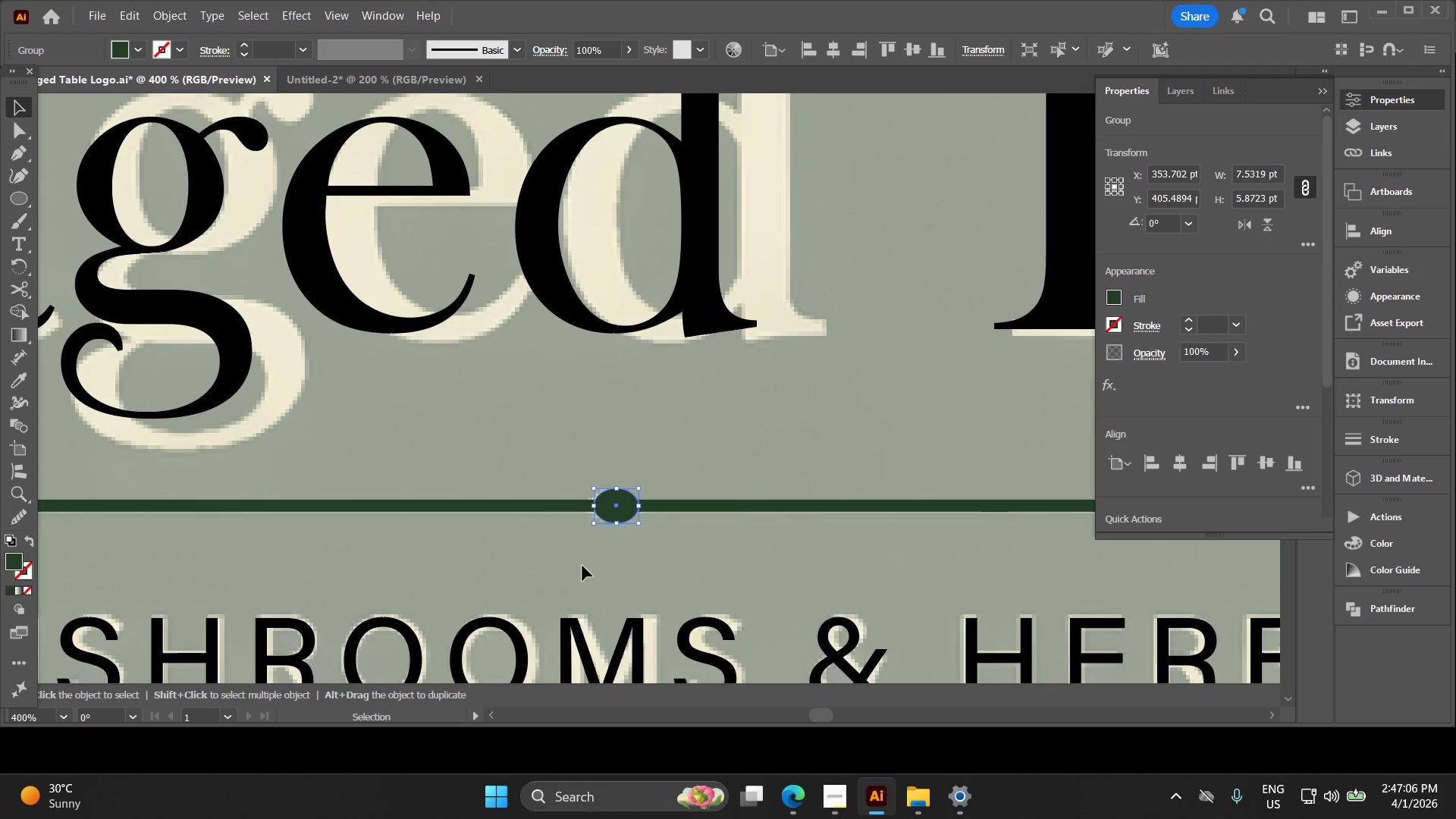 
hold_key(key=Space, duration=0.31)
 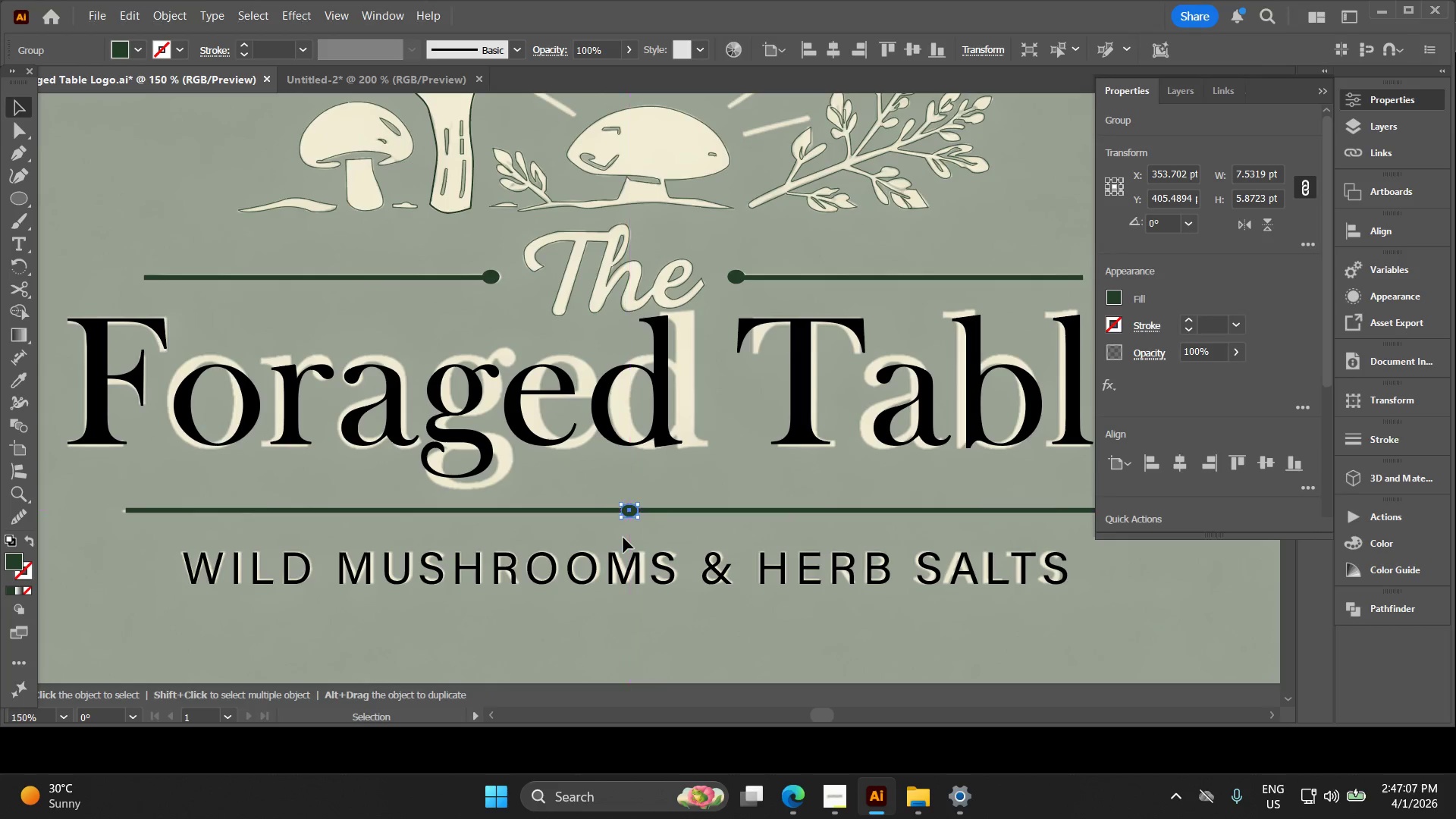 
left_click_drag(start_coordinate=[598, 557], to_coordinate=[624, 532])
 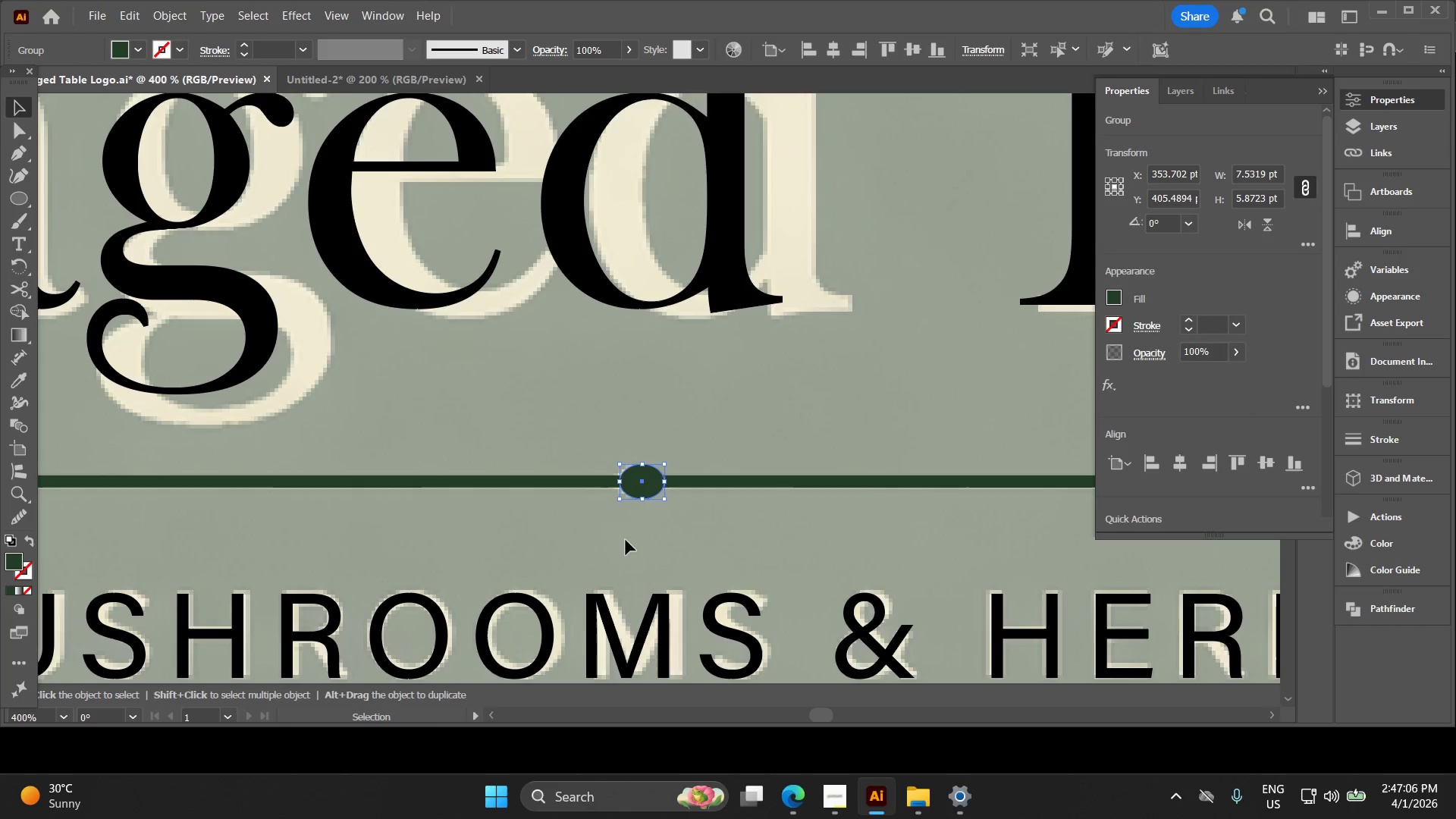 
scroll: coordinate [579, 567], scroll_direction: up, amount: 2.0
 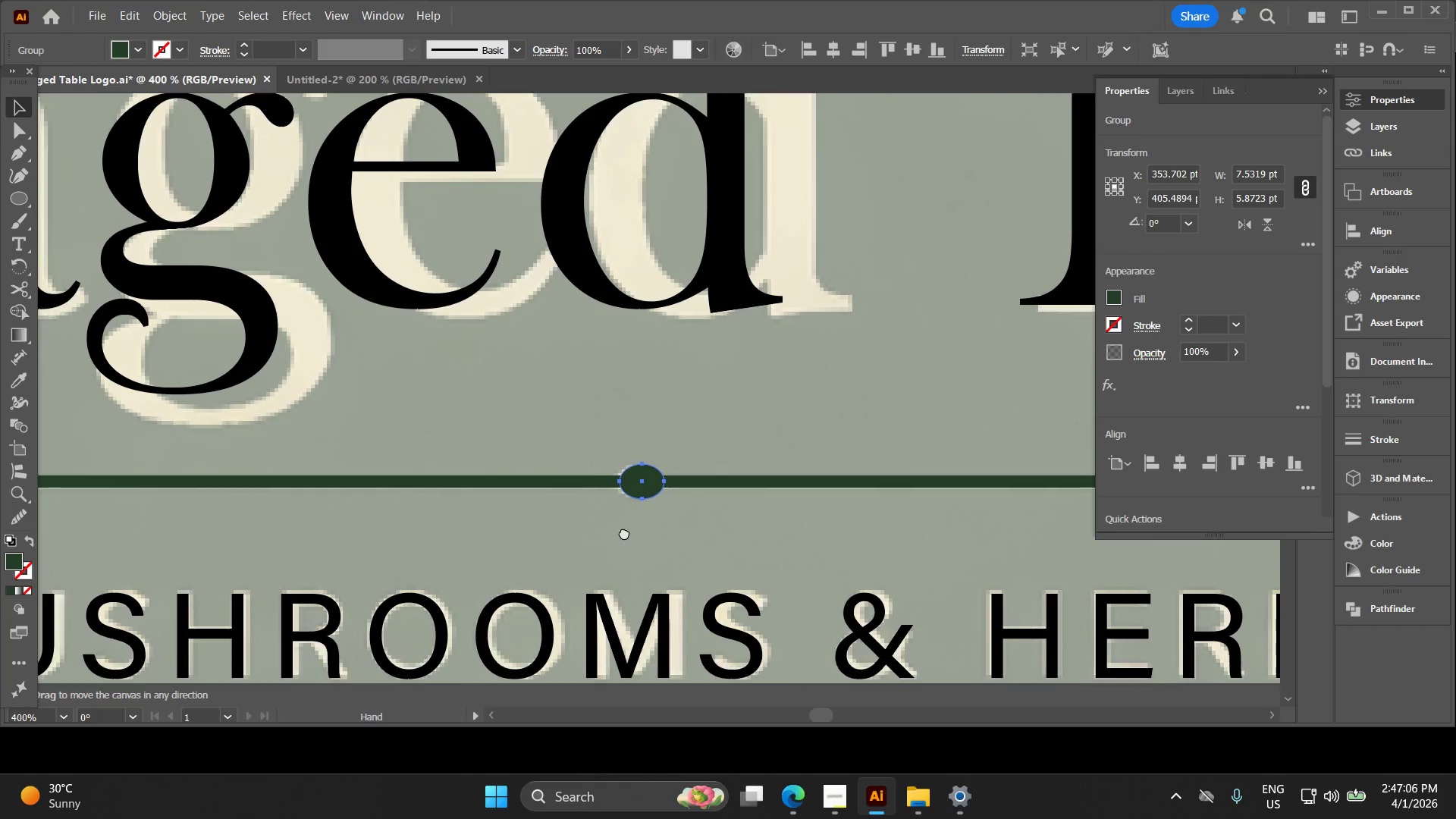 
key(Alt+AltLeft)
 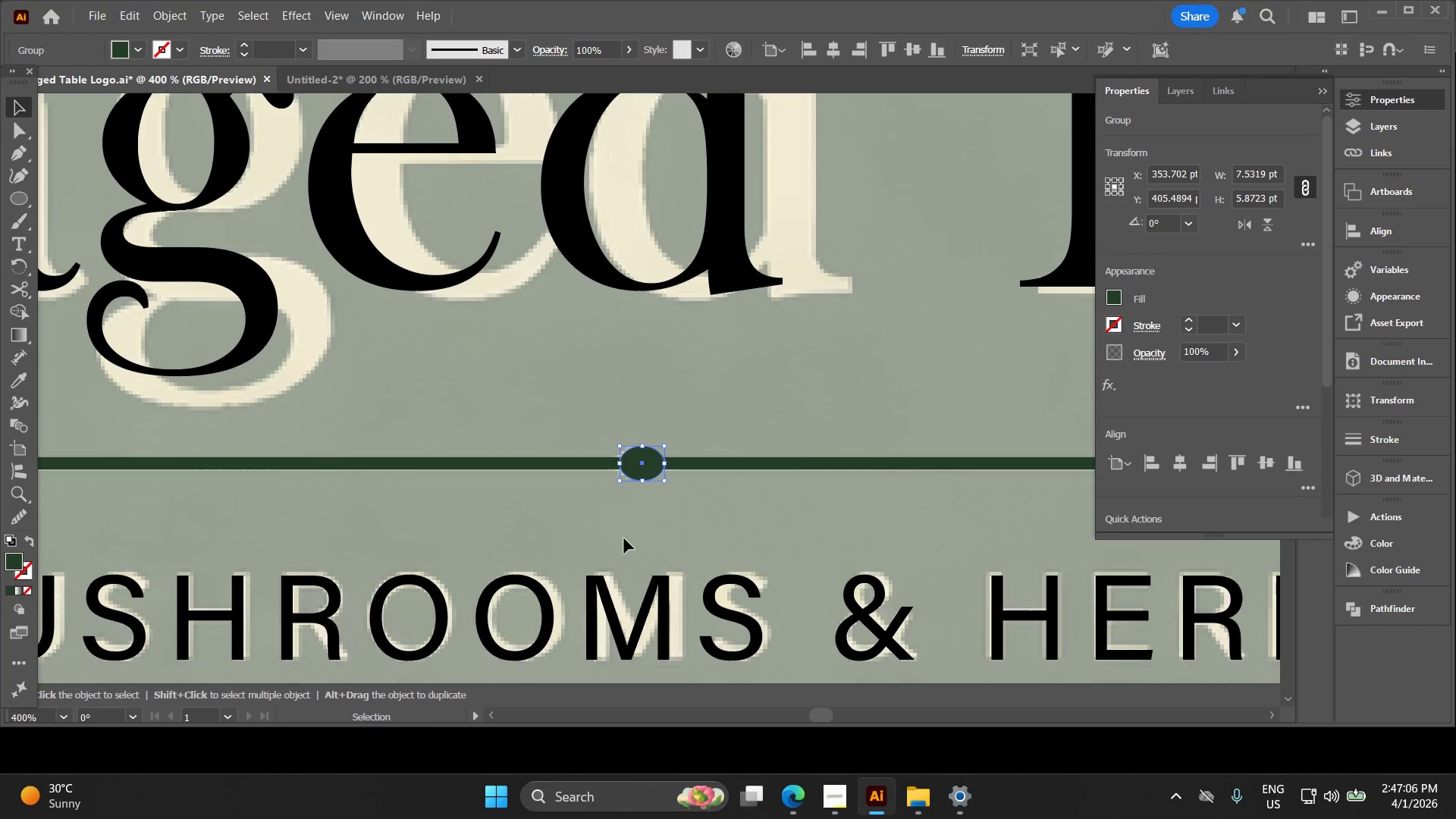 
hold_key(key=Space, duration=0.38)
 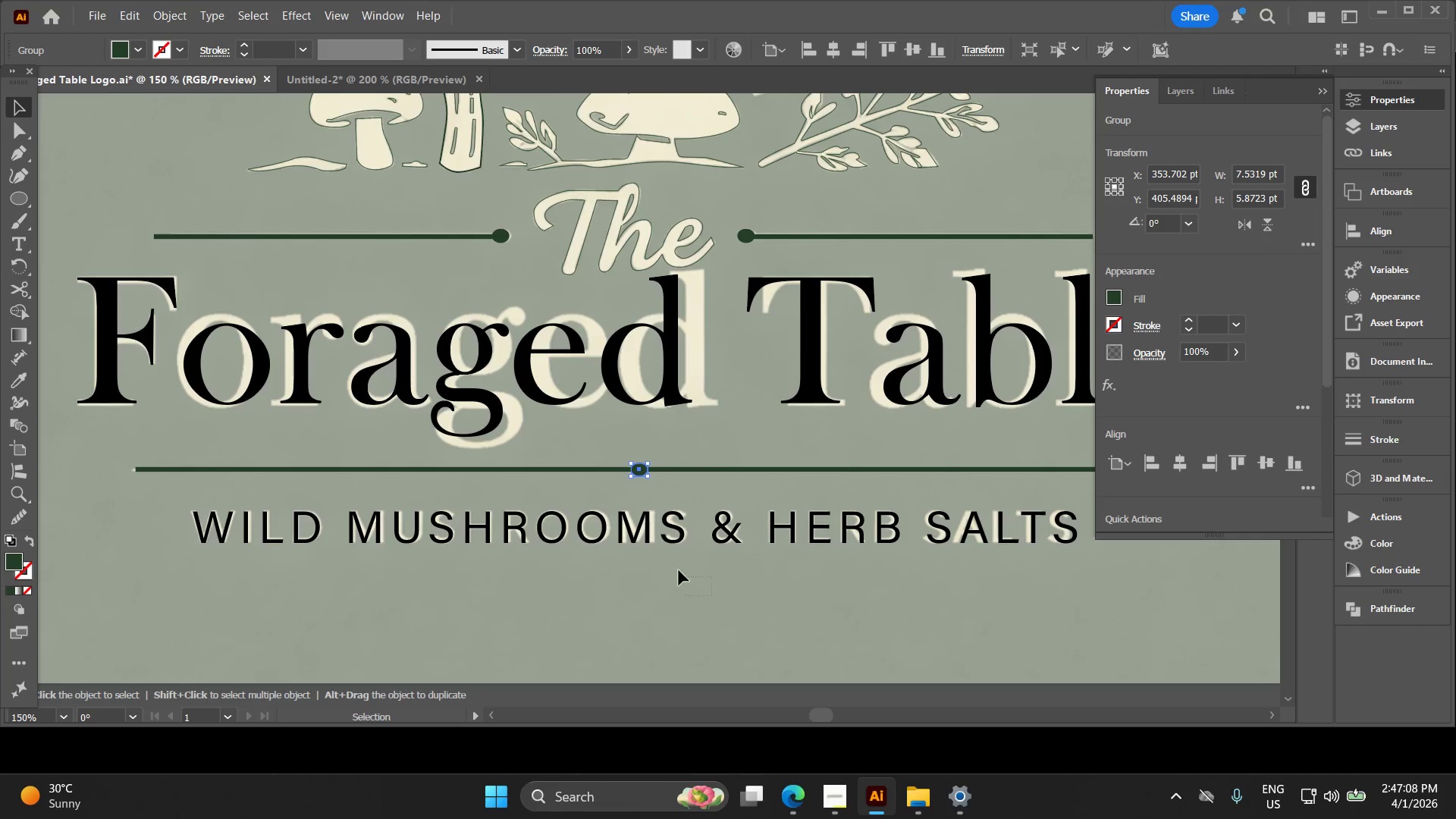 
scroll: coordinate [624, 538], scroll_direction: down, amount: 4.0
 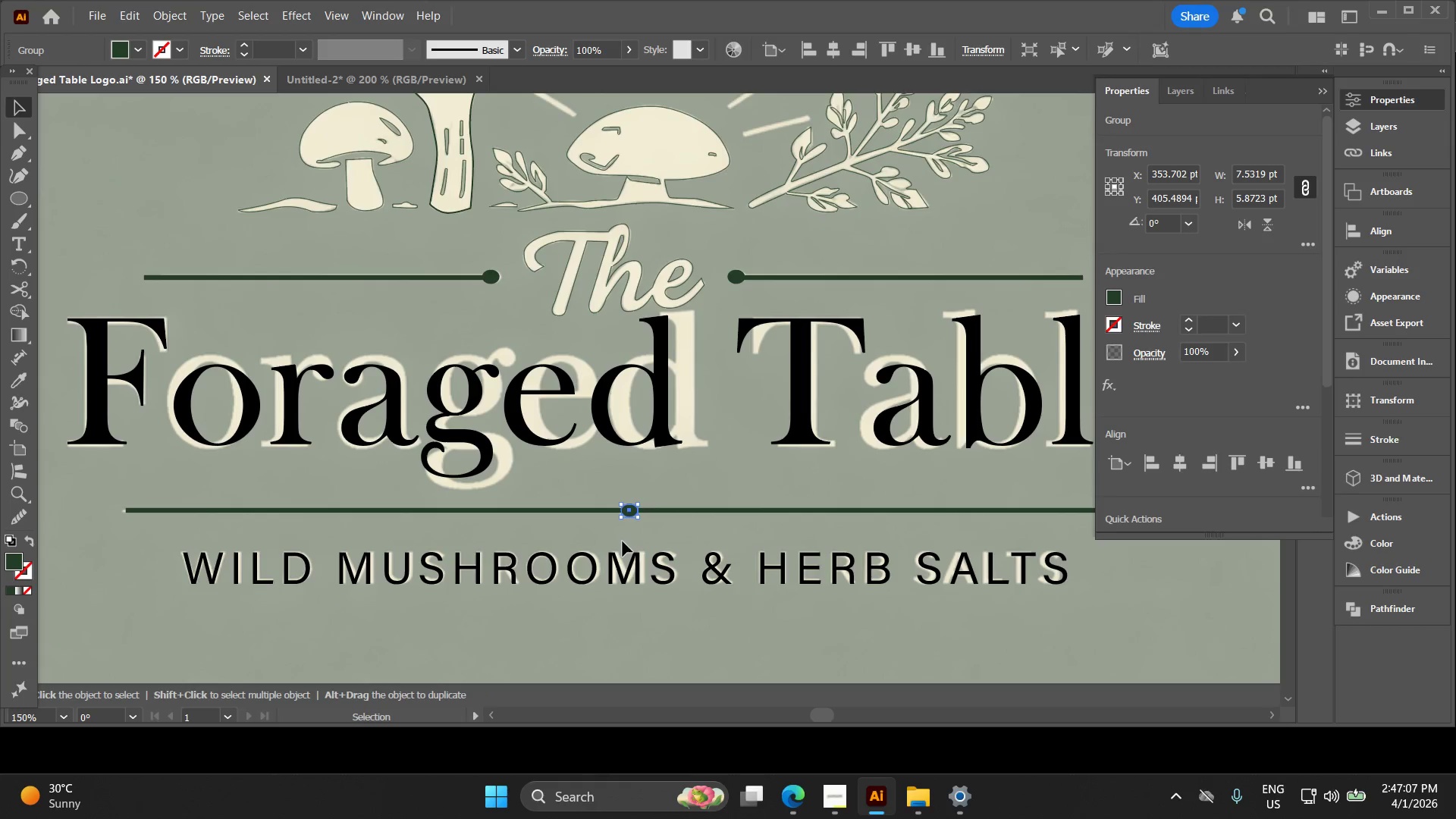 
left_click_drag(start_coordinate=[632, 538], to_coordinate=[642, 496])
 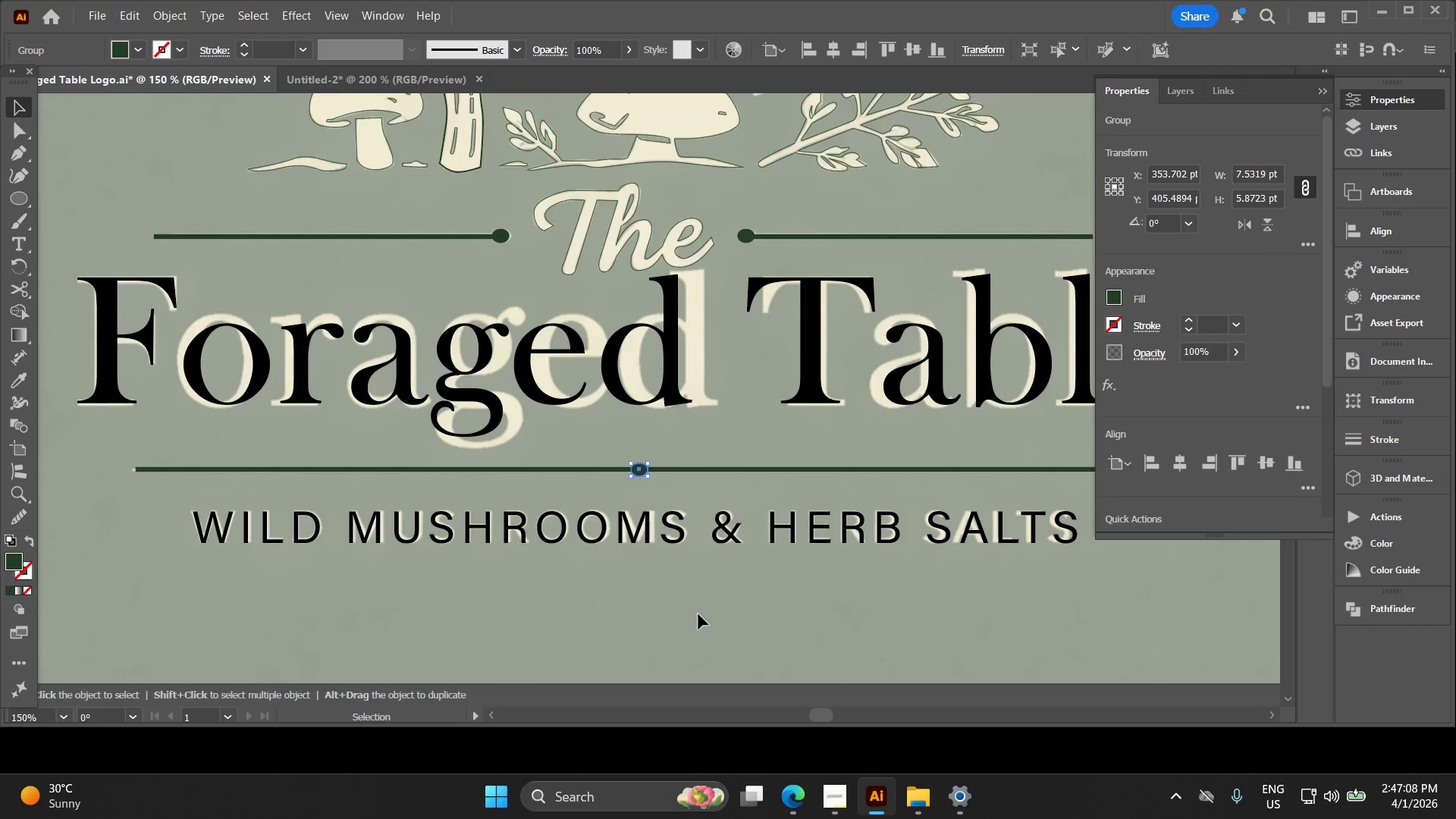 
left_click_drag(start_coordinate=[713, 595], to_coordinate=[665, 563])
 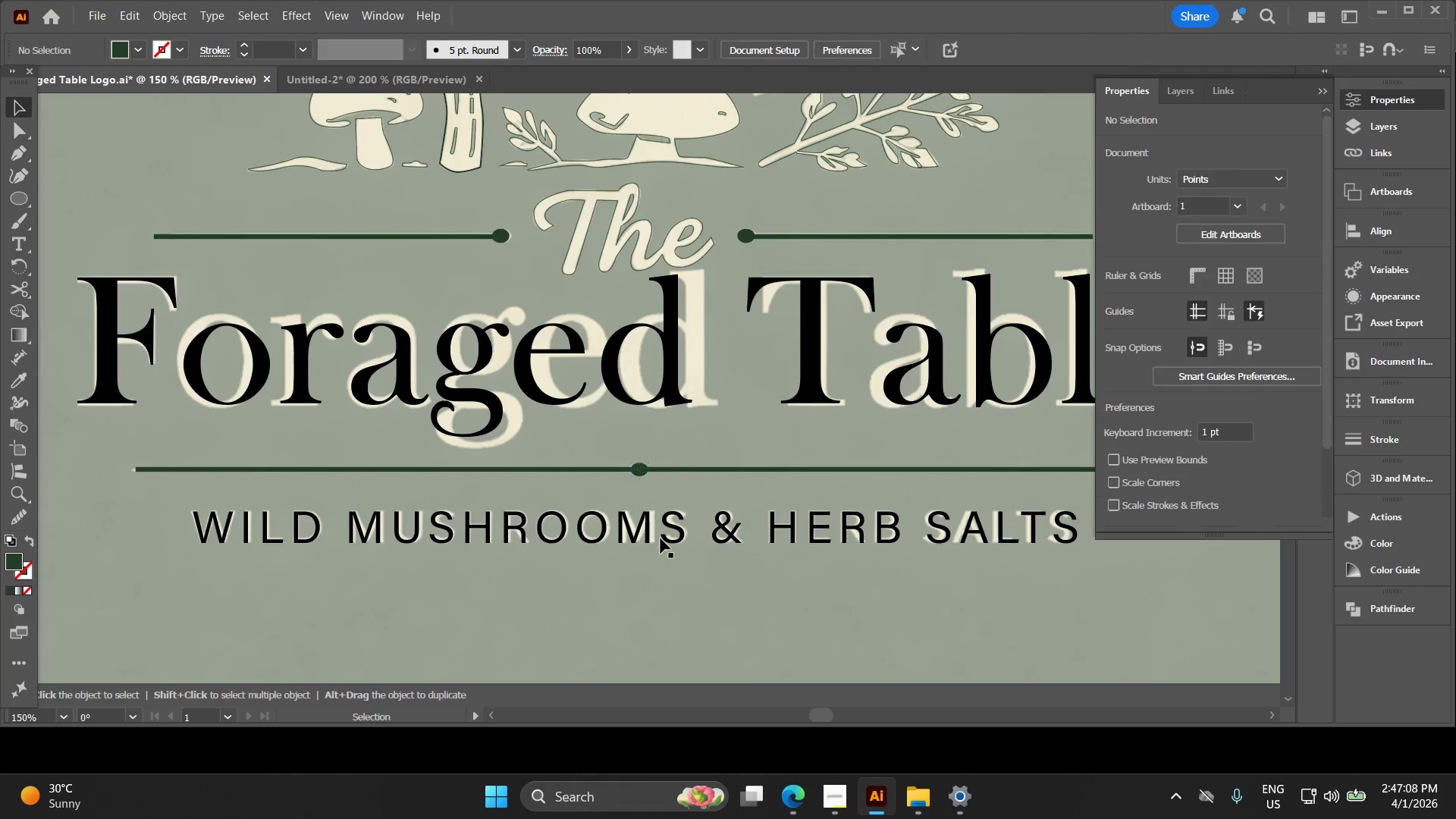 
key(Alt+AltLeft)
 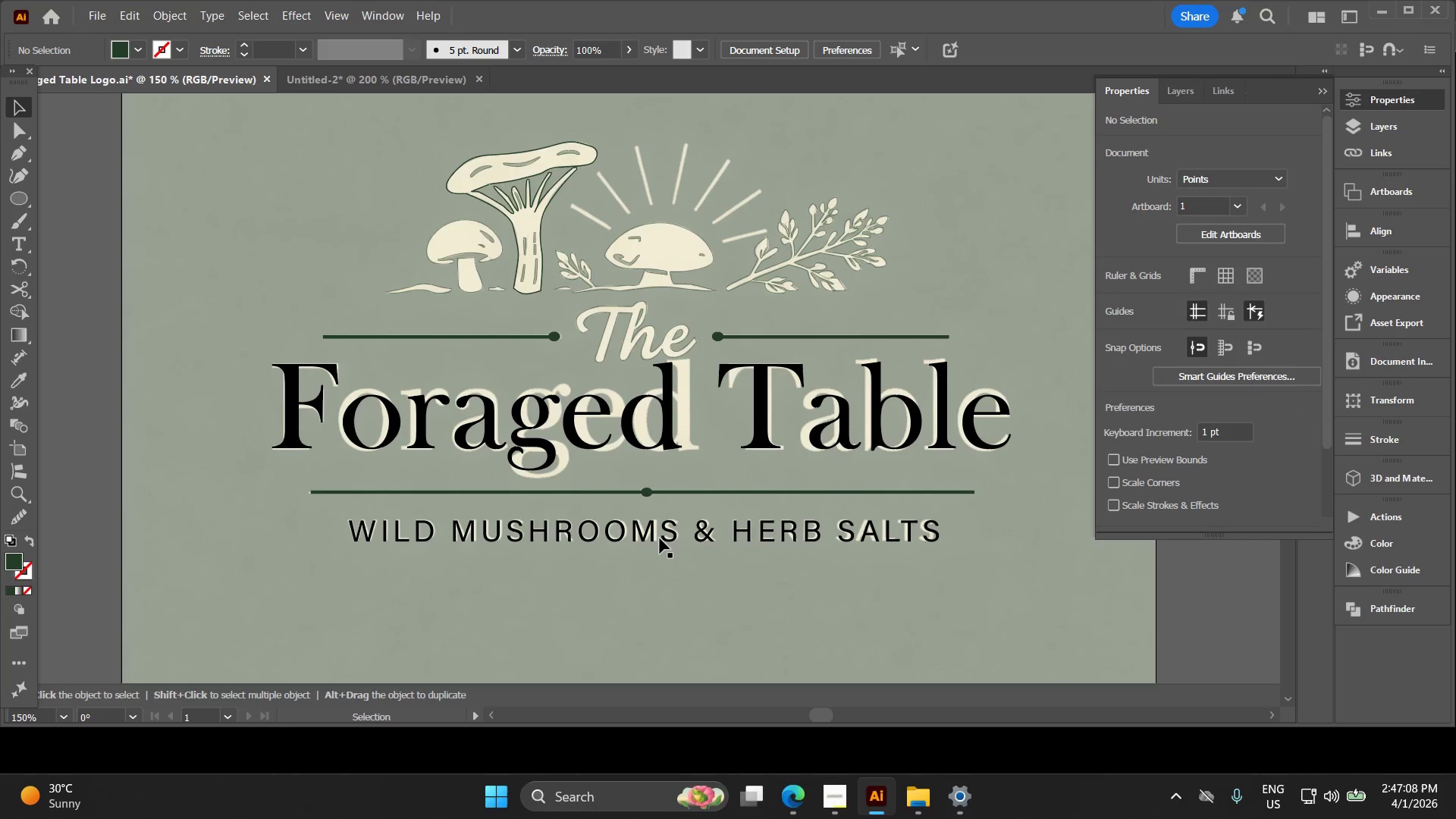 
scroll: coordinate [660, 538], scroll_direction: down, amount: 1.0
 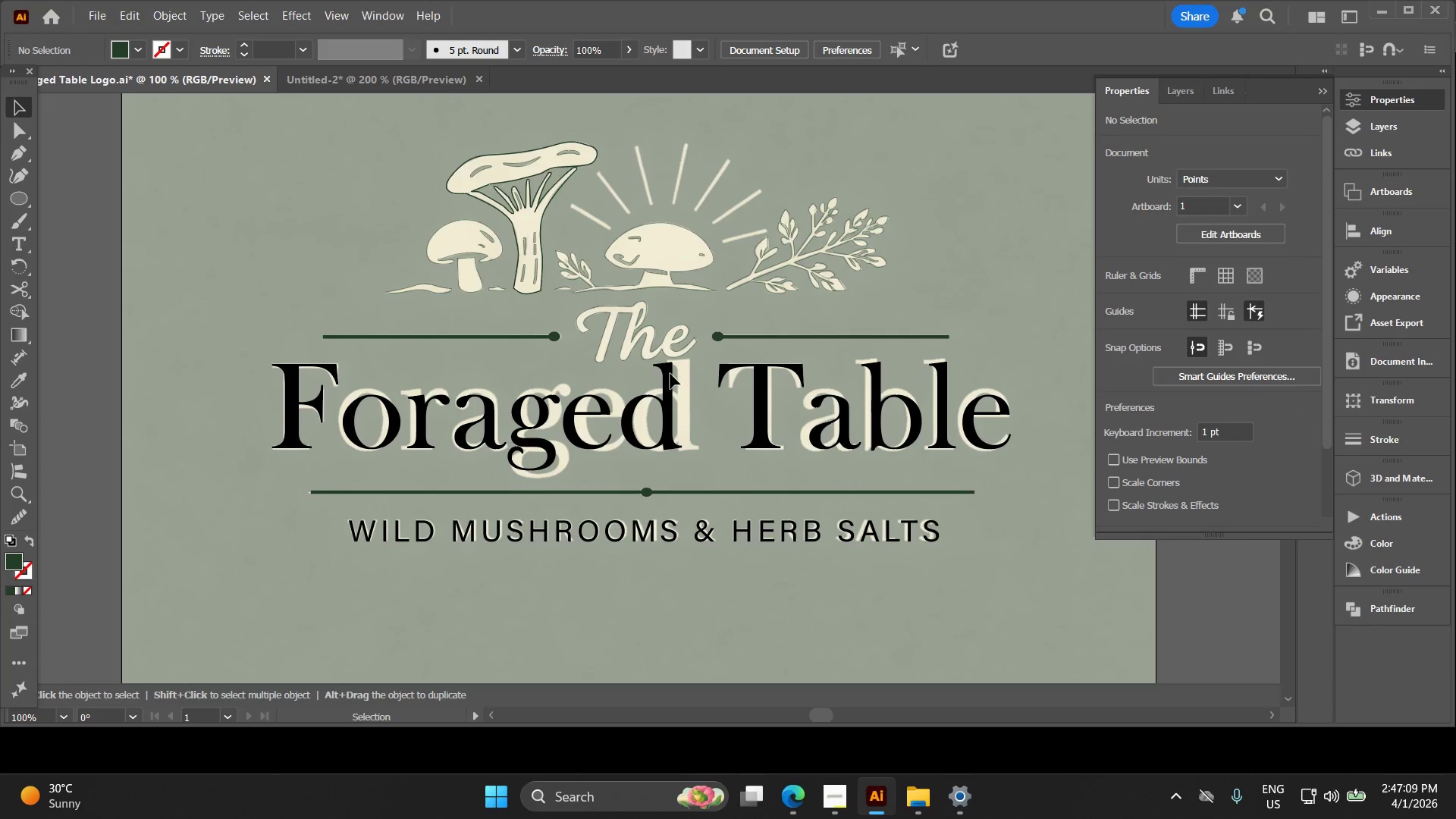 
key(Alt+AltLeft)
 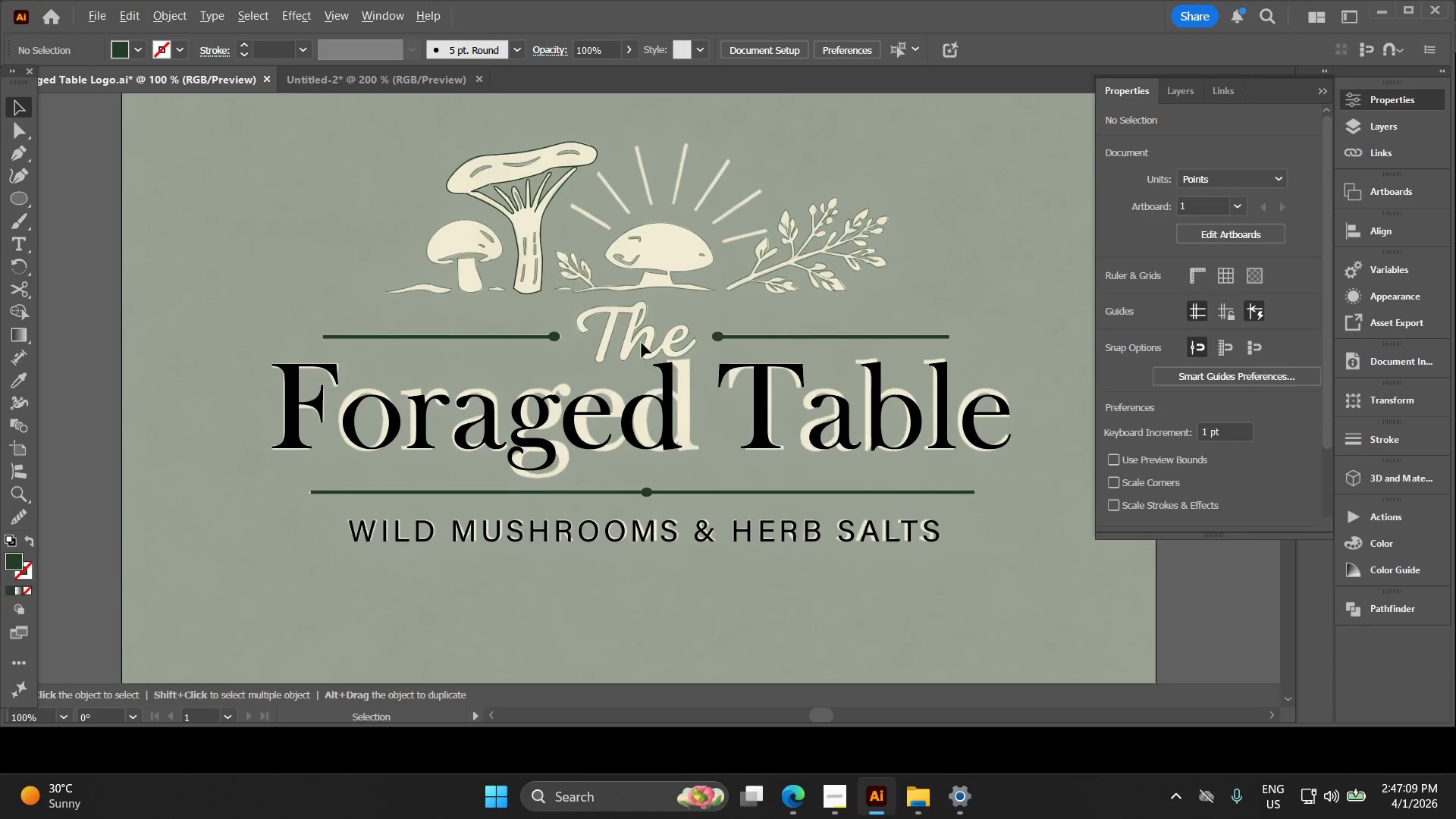 
left_click_drag(start_coordinate=[694, 296], to_coordinate=[609, 269])
 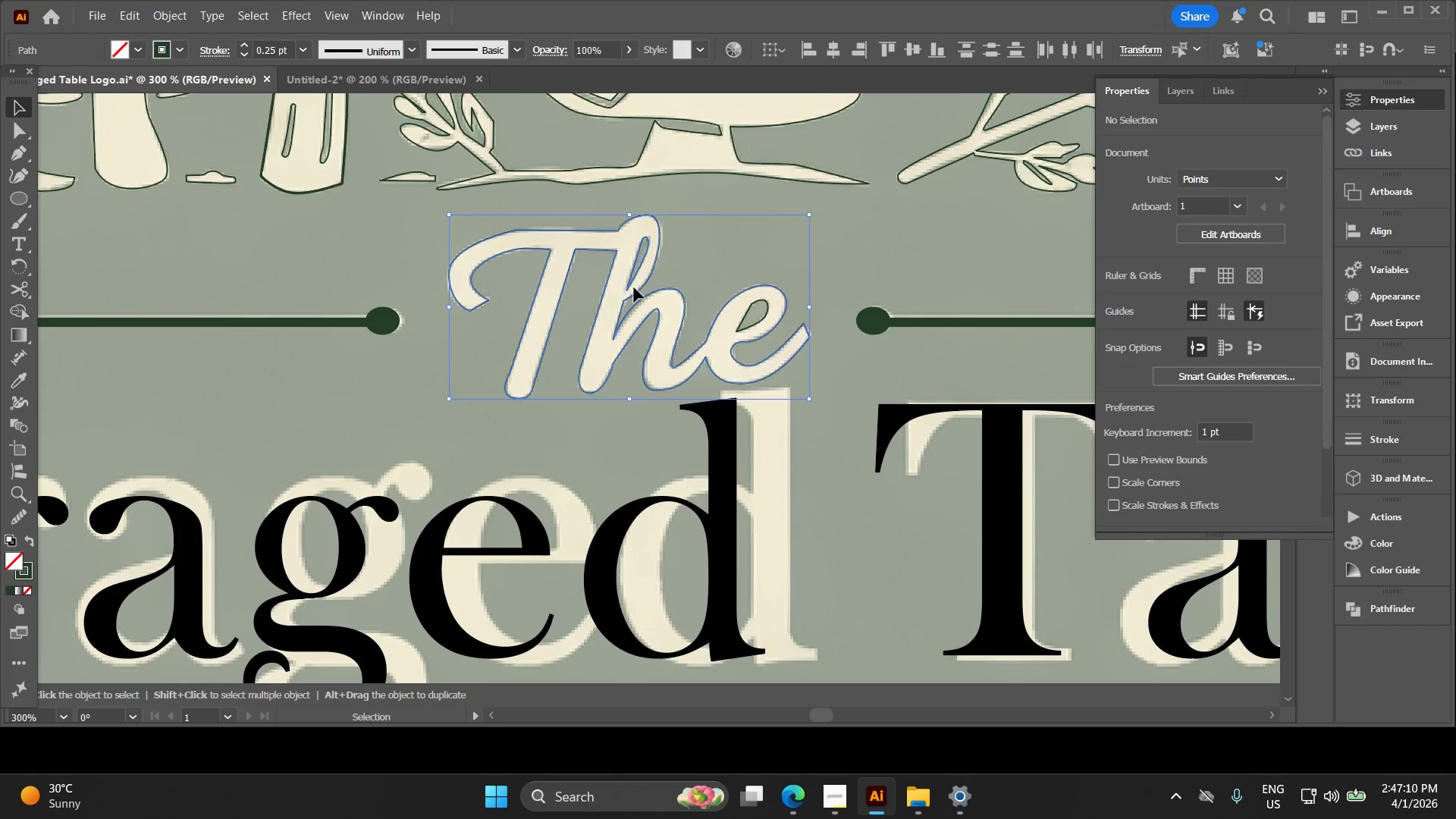 
scroll: coordinate [642, 343], scroll_direction: up, amount: 3.0
 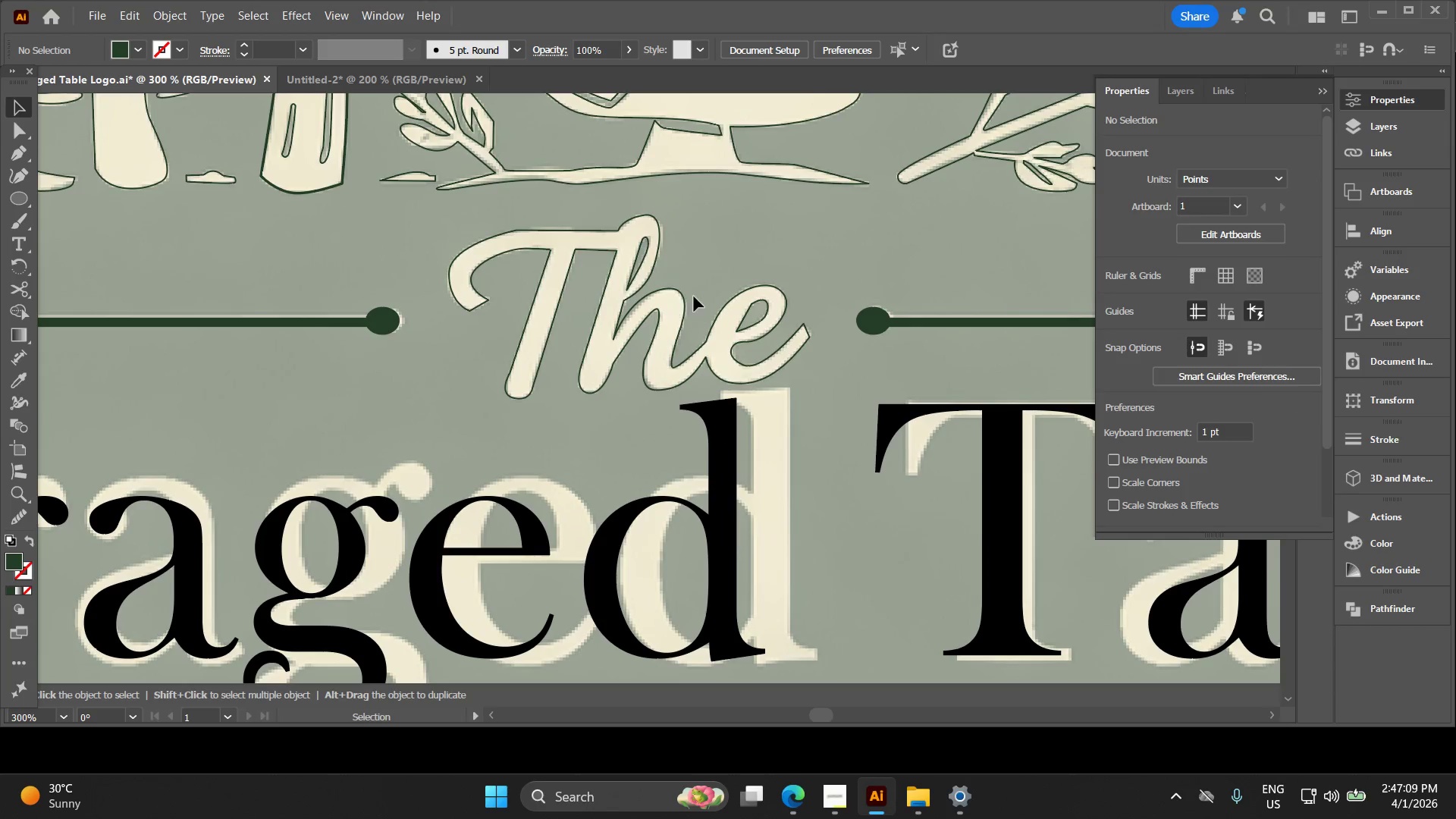 
key(Shift+ShiftLeft)
 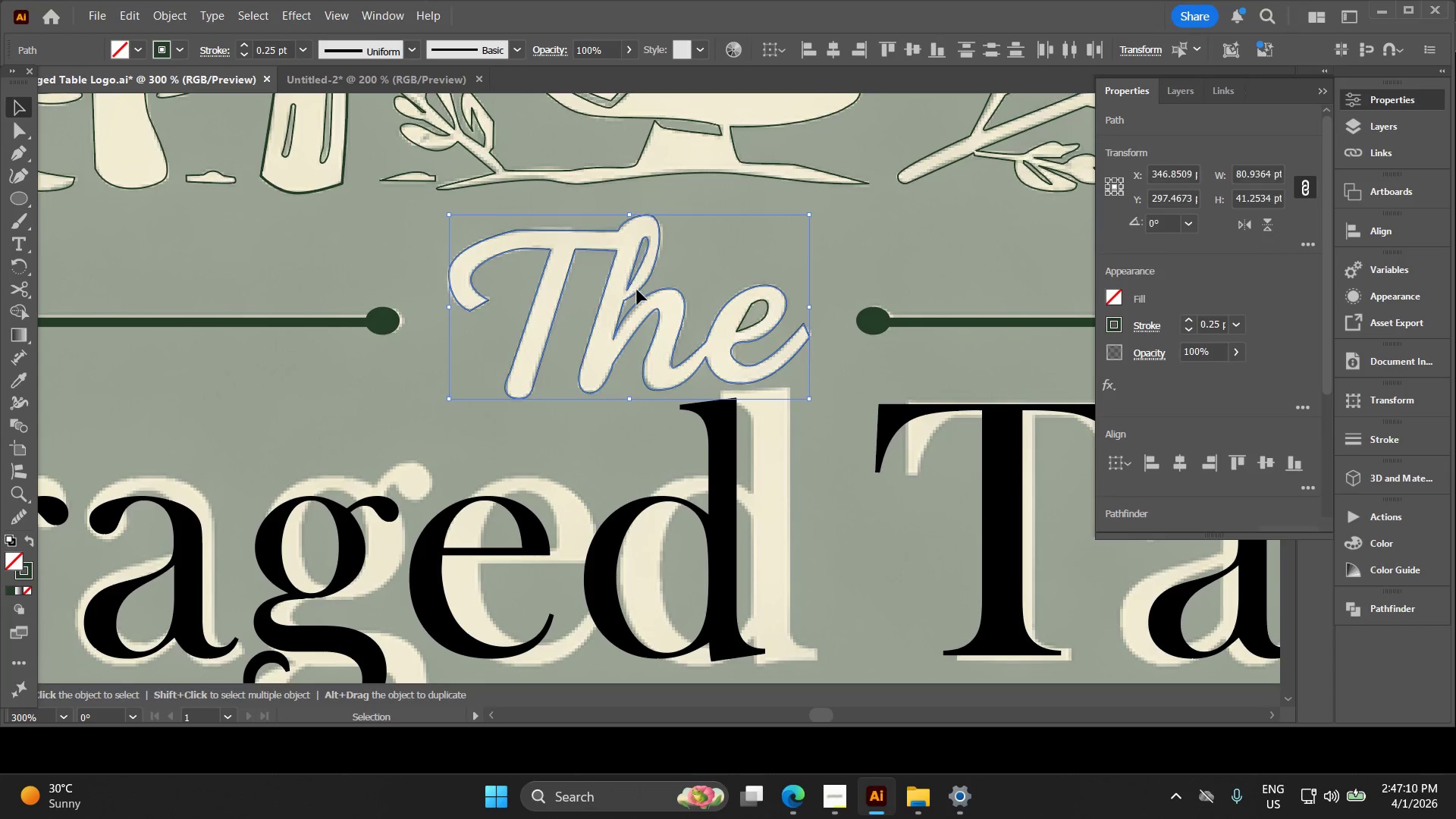 
key(Shift+X)
 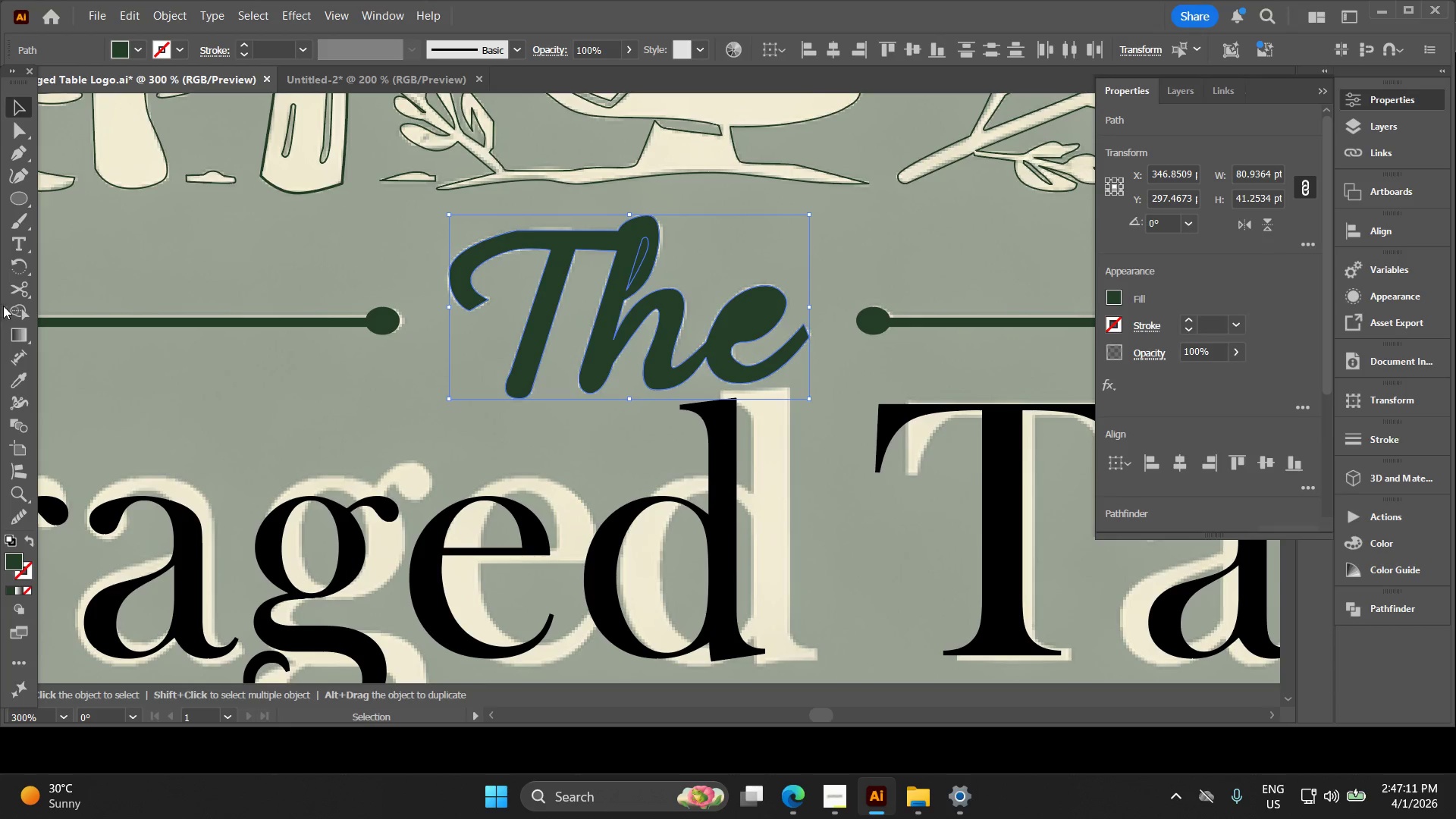 
left_click([26, 313])
 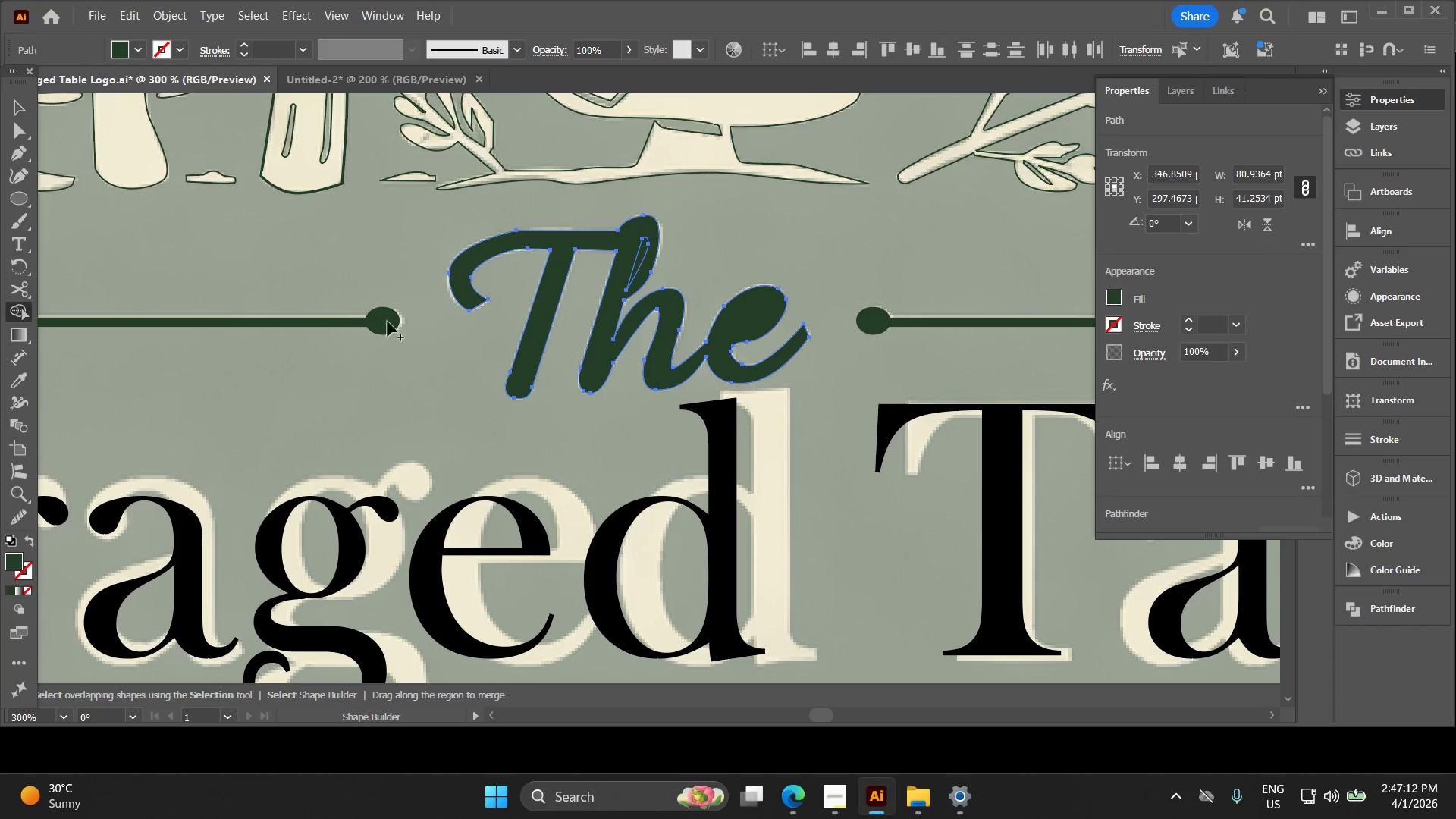 
hold_key(key=AltLeft, duration=1.27)
scroll: coordinate [613, 278], scroll_direction: up, amount: 3.0
 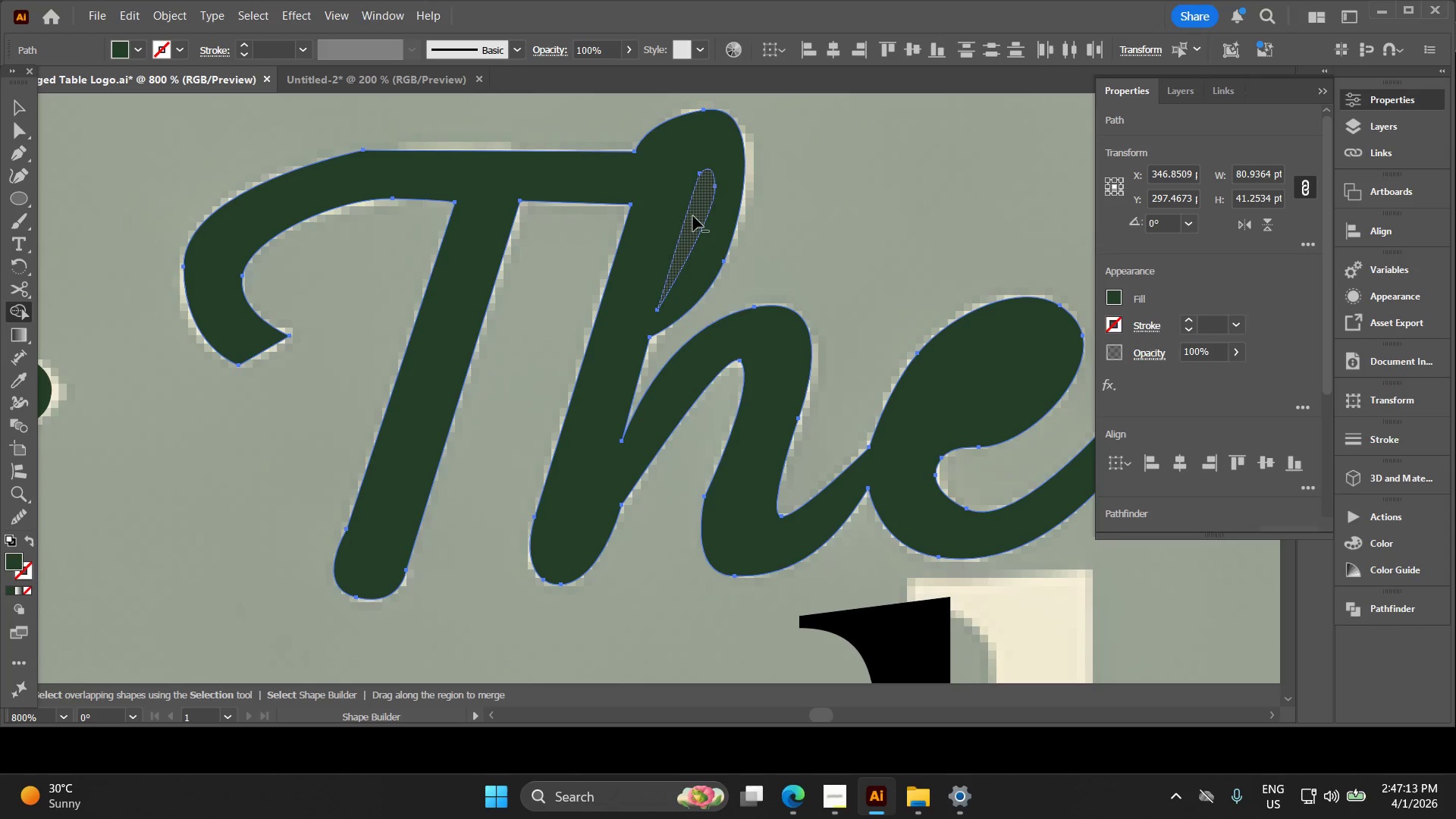 
hold_key(key=AltLeft, duration=0.48)
 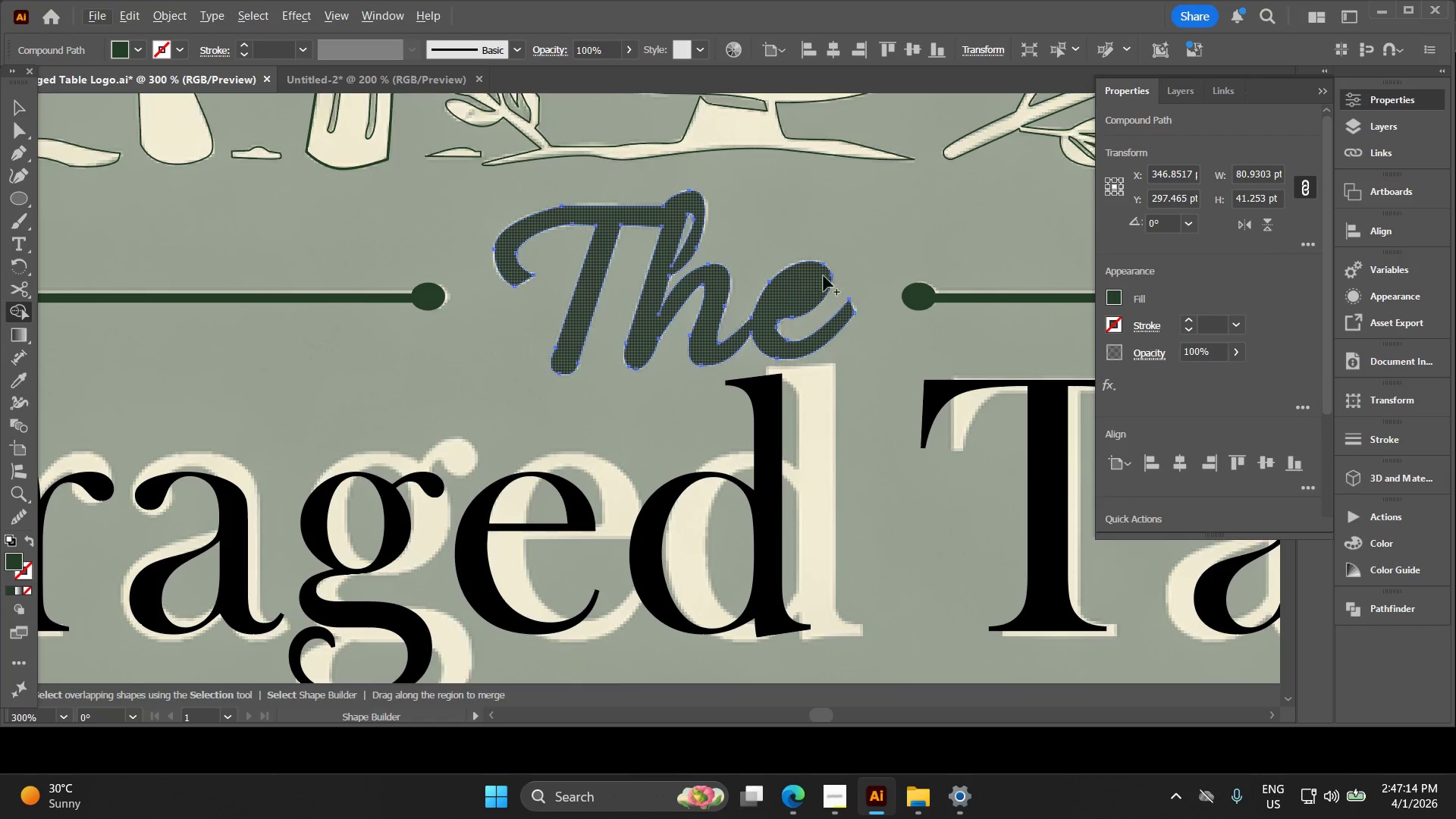 
scroll: coordinate [679, 241], scroll_direction: down, amount: 3.0
 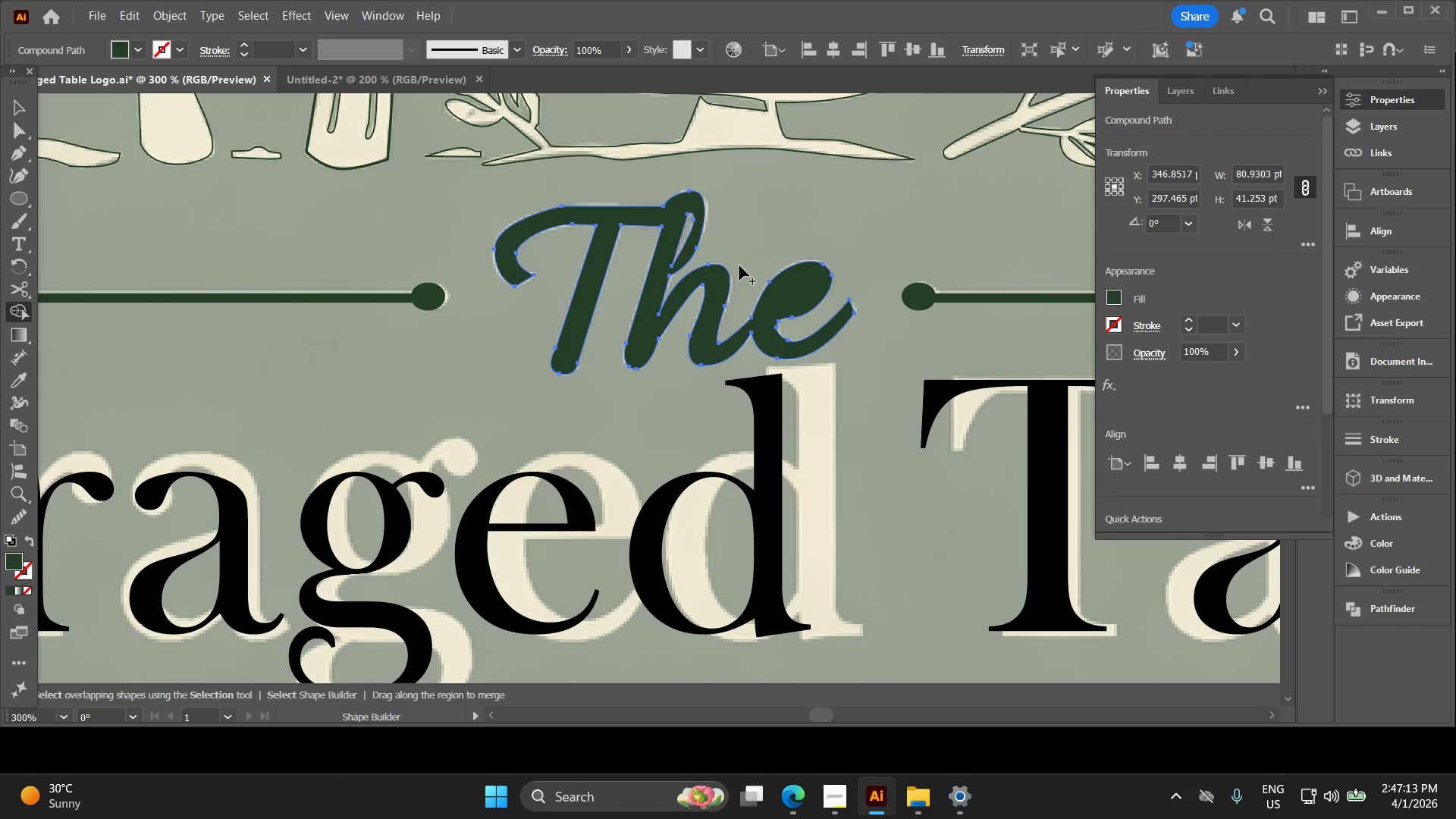 
key(V)
 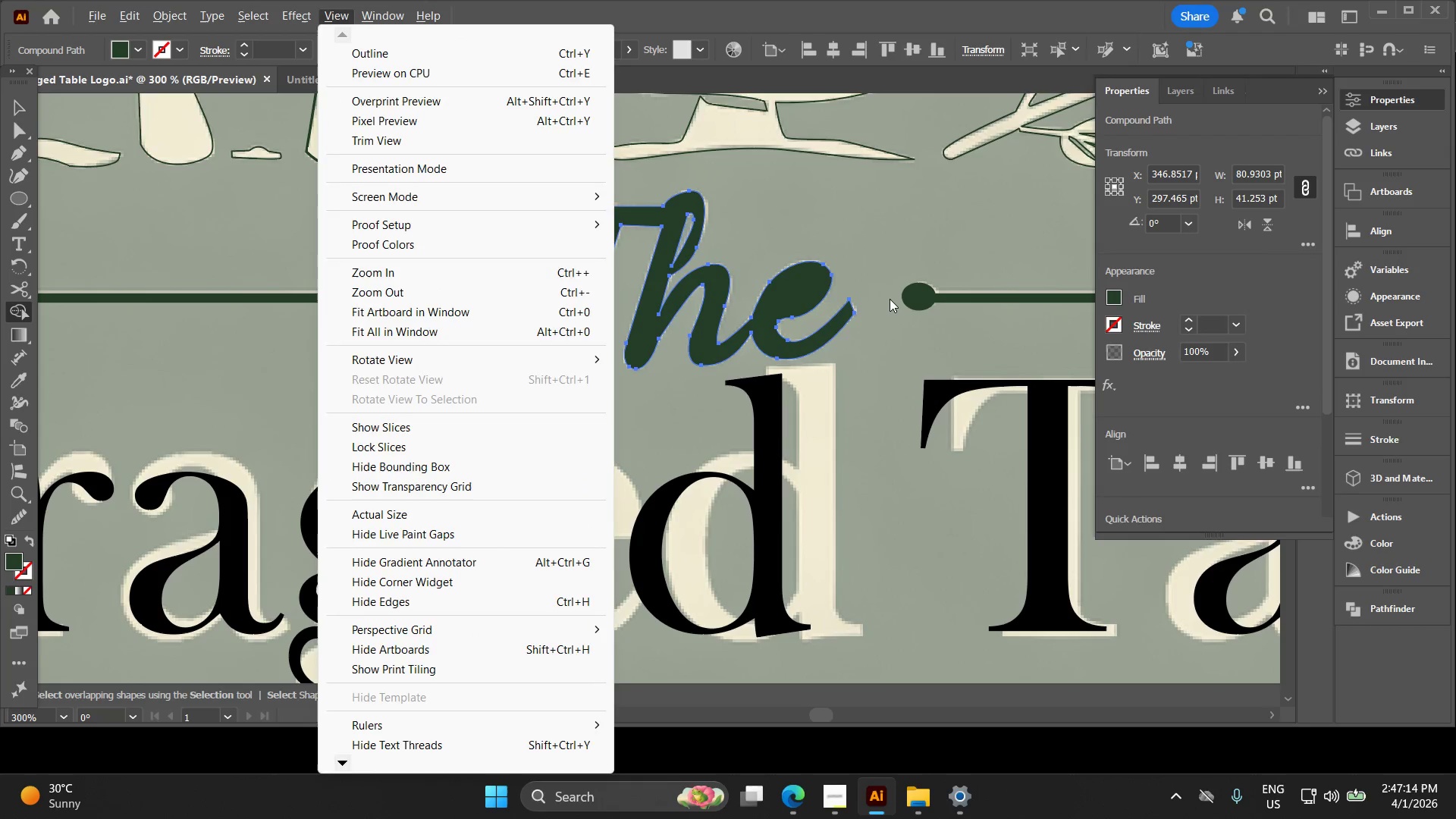 
left_click([890, 299])
 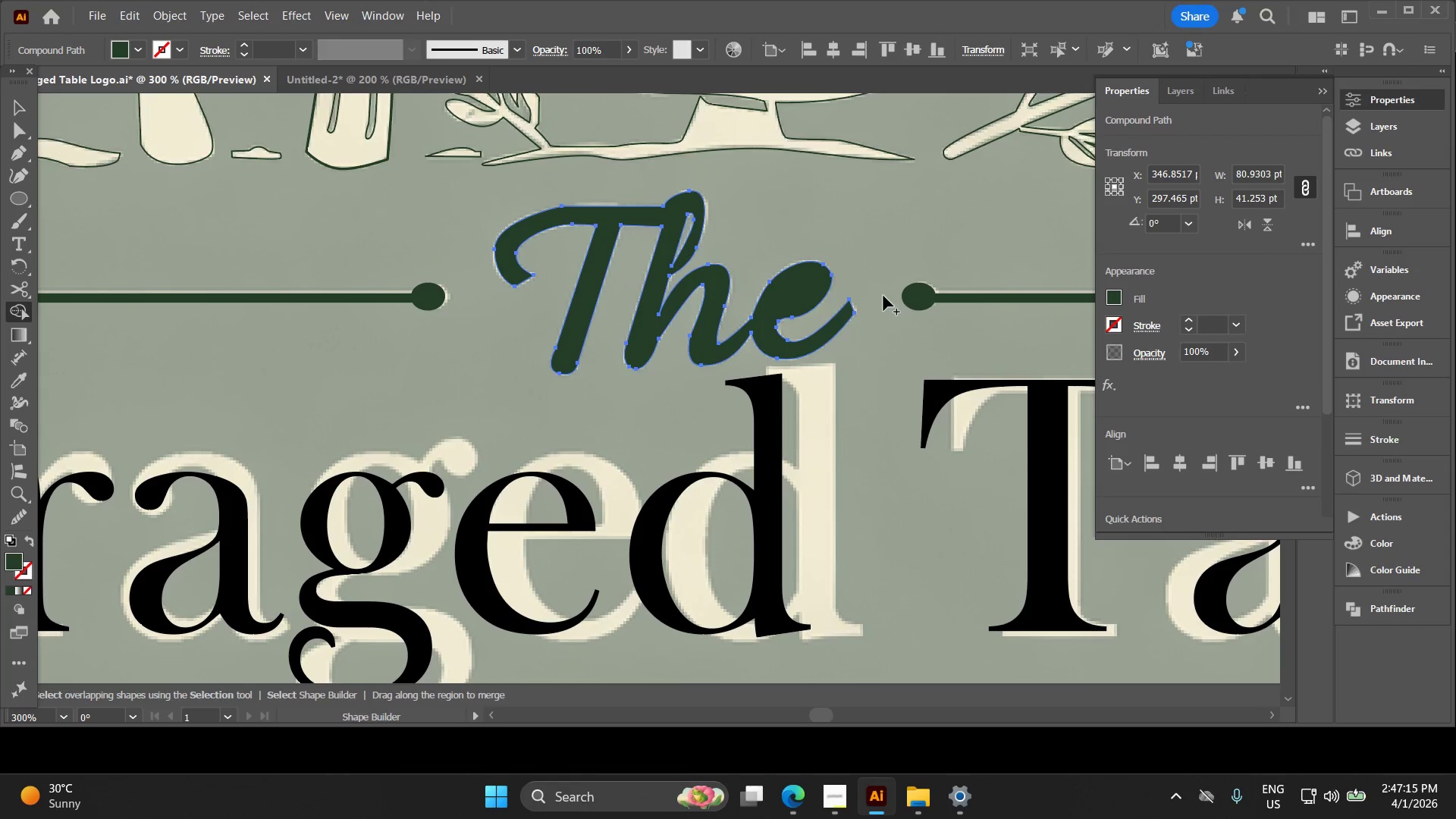 
key(V)
 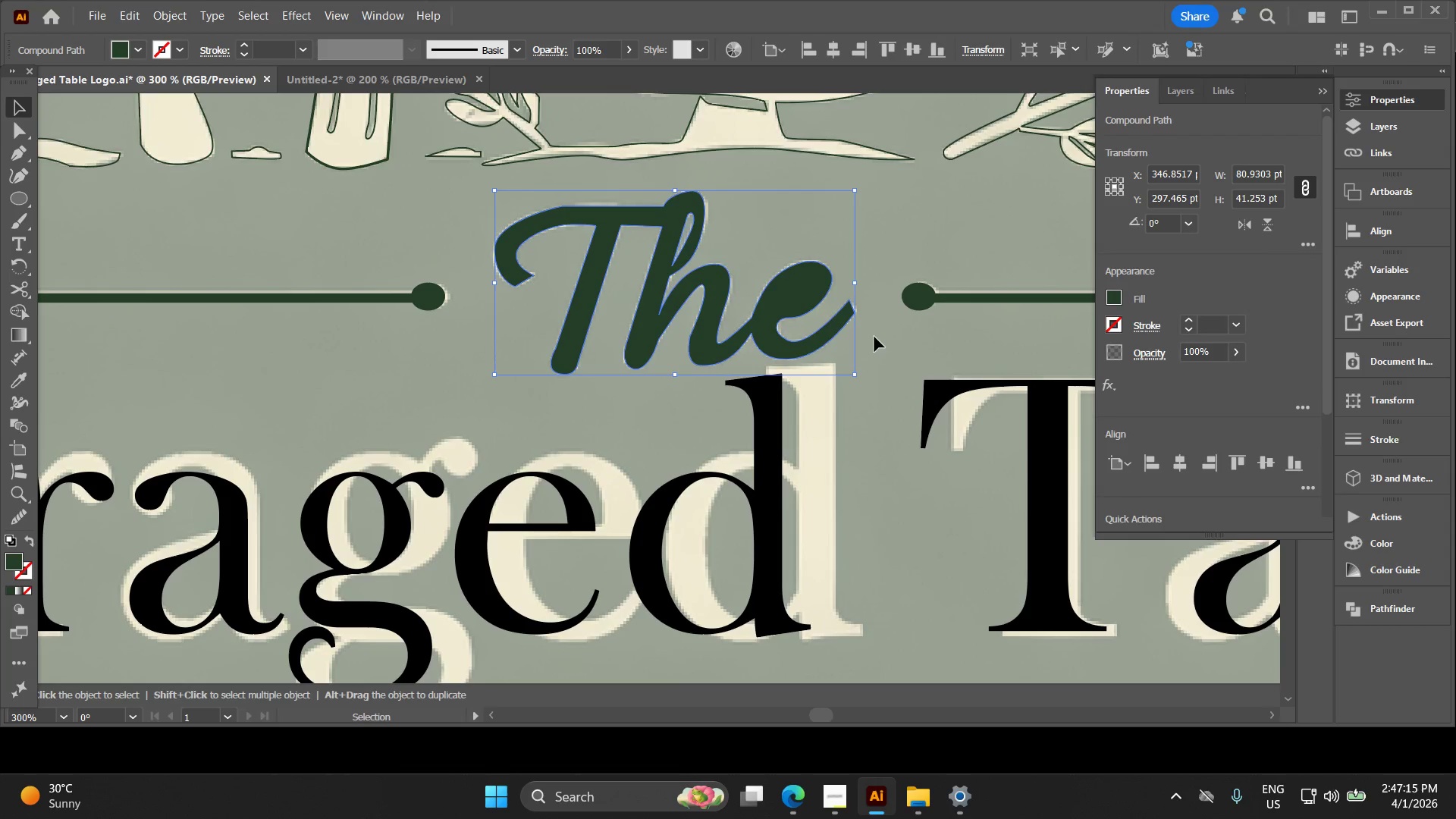 
left_click_drag(start_coordinate=[884, 347], to_coordinate=[747, 262])
 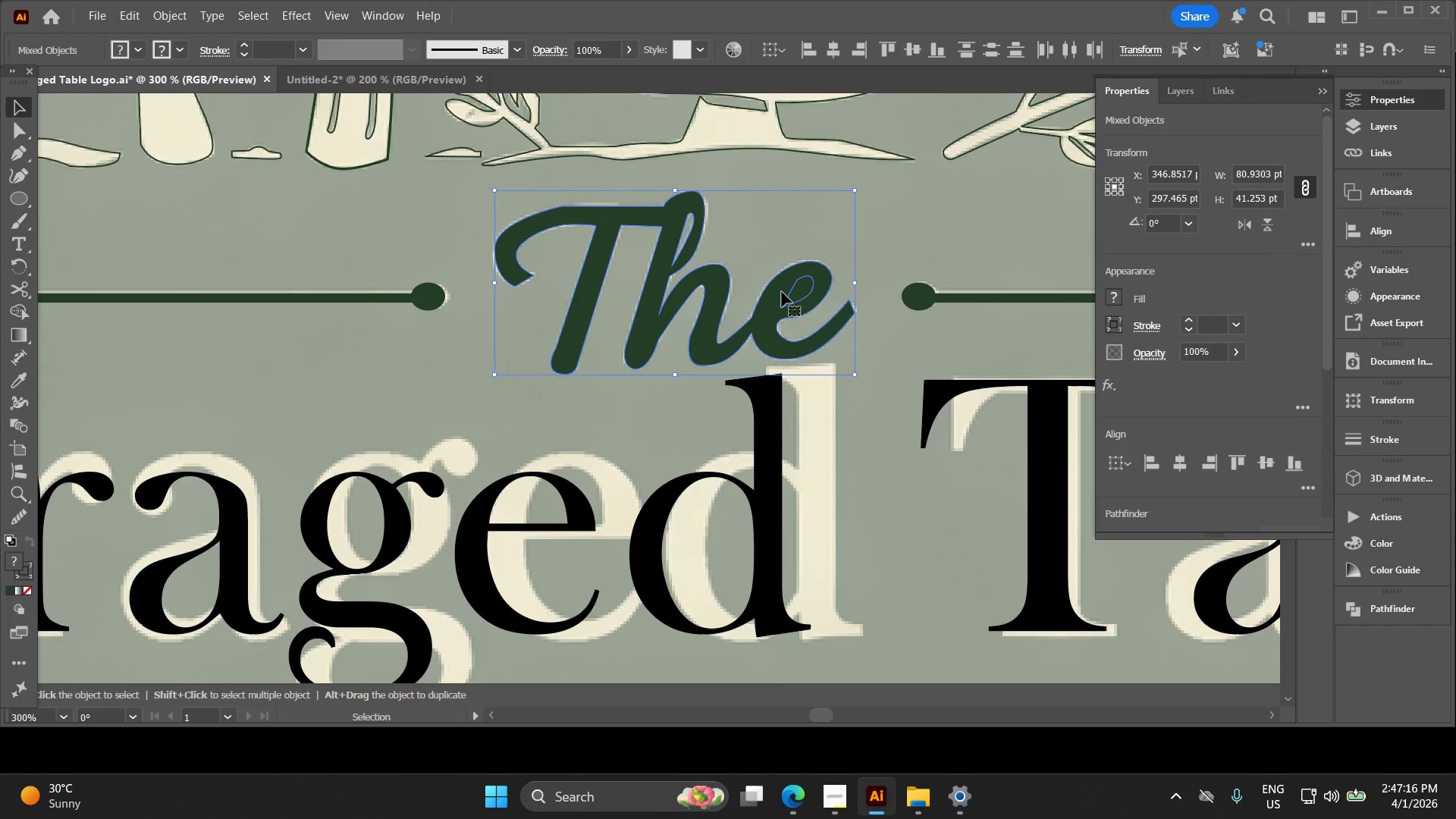 
key(Alt+AltLeft)
 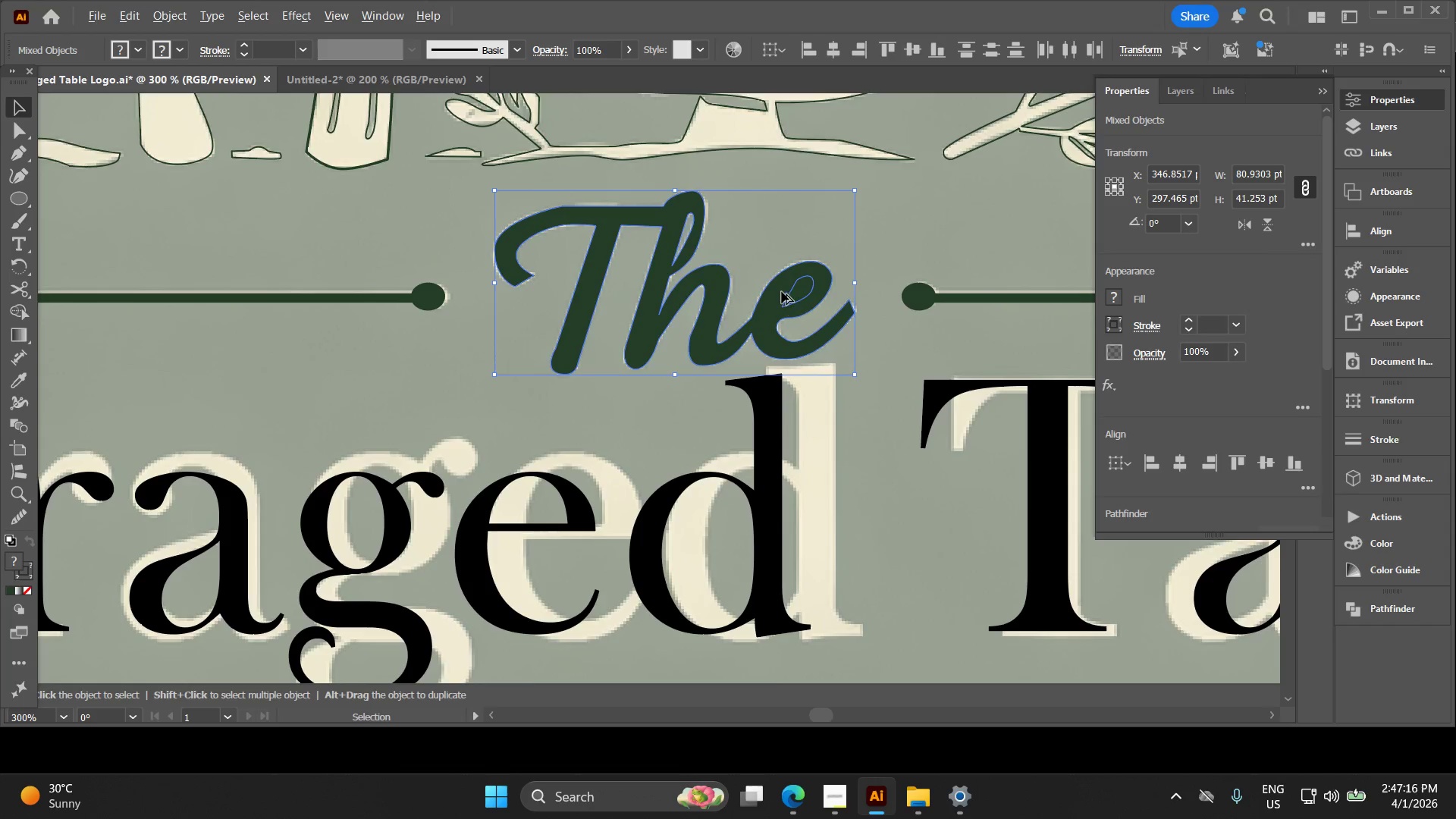 
hold_key(key=AltLeft, duration=1.51)
 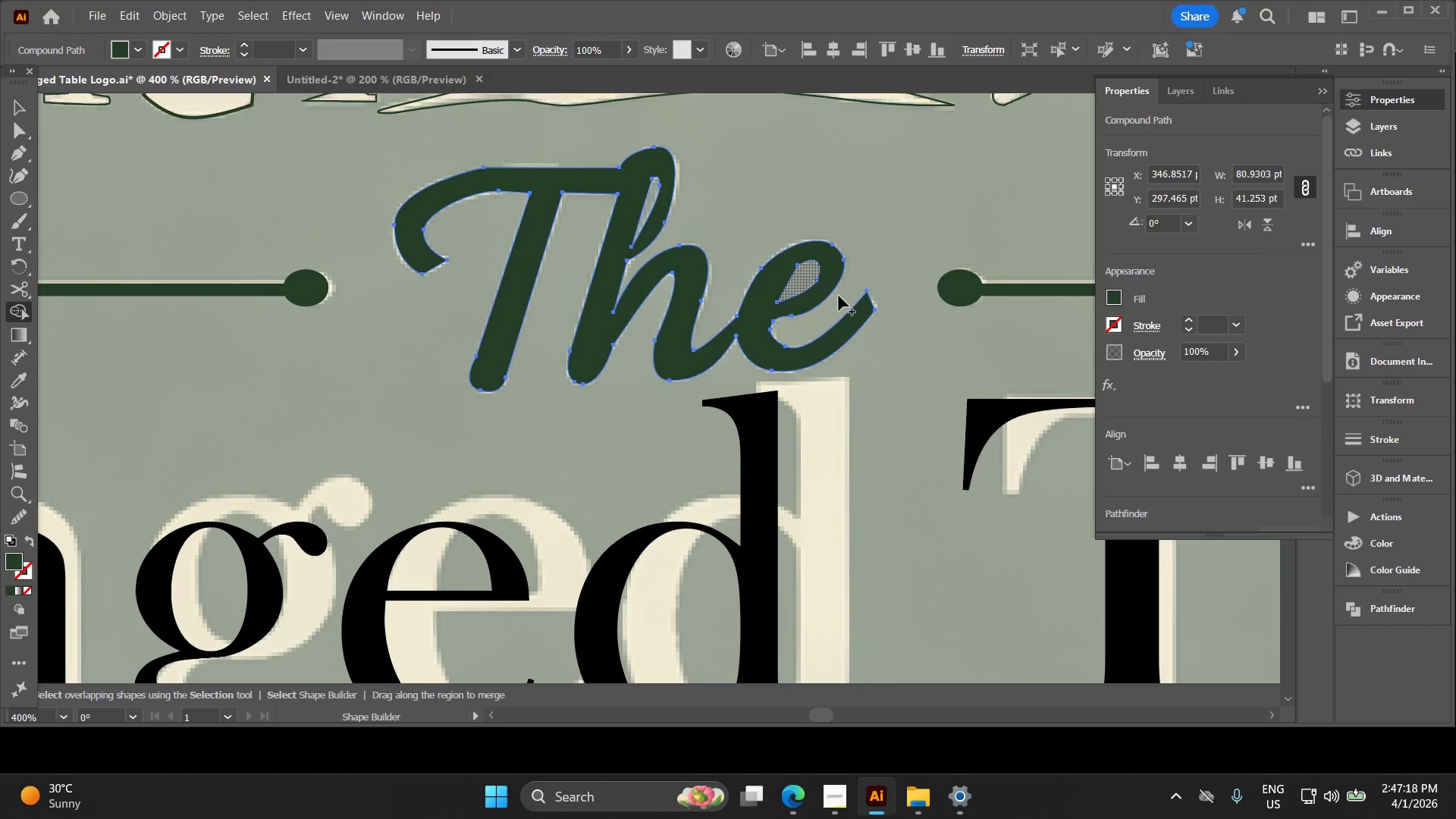 
scroll: coordinate [782, 292], scroll_direction: up, amount: 3.0
 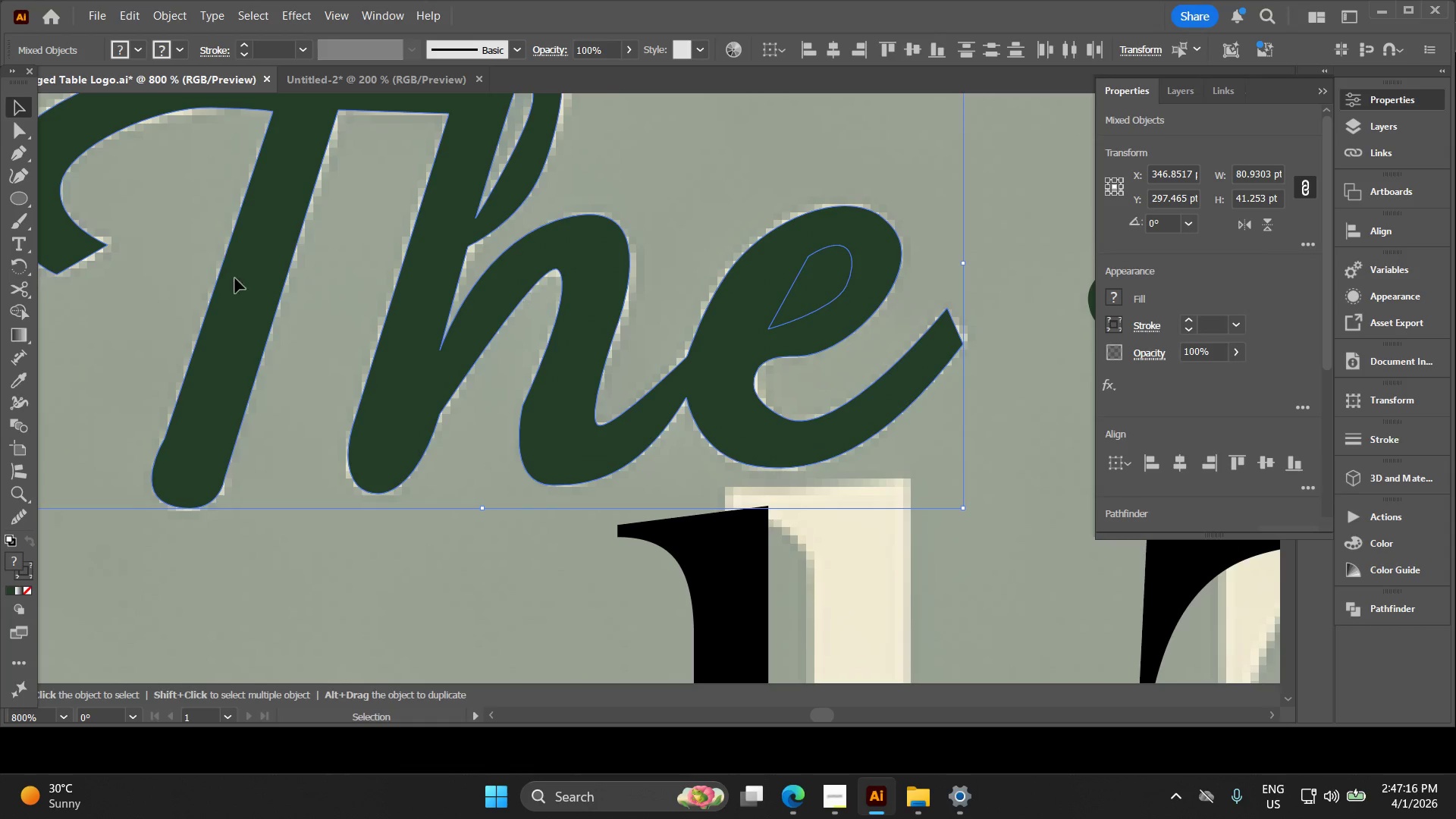 
left_click([810, 278])
 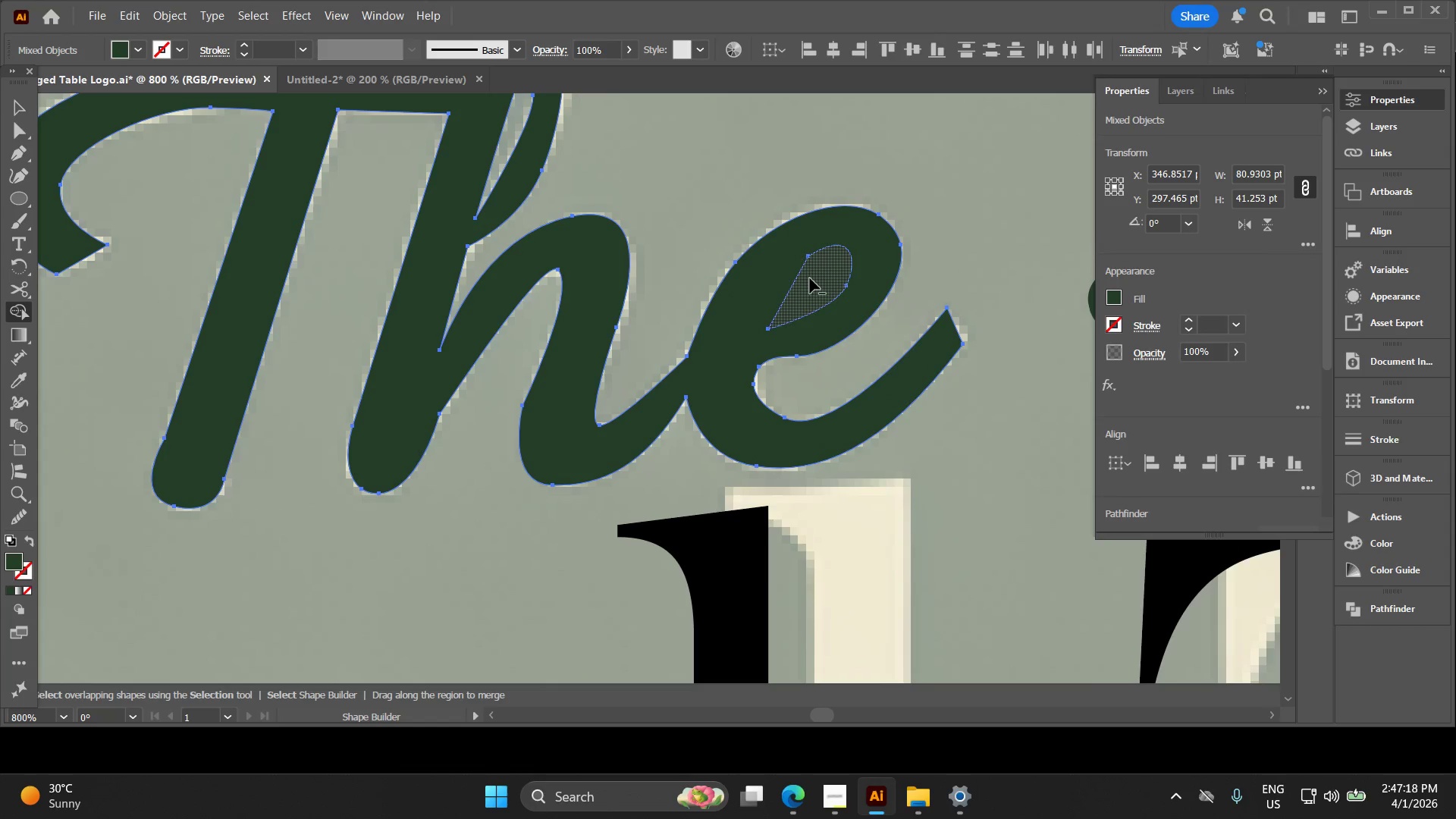 
hold_key(key=AltLeft, duration=0.44)
 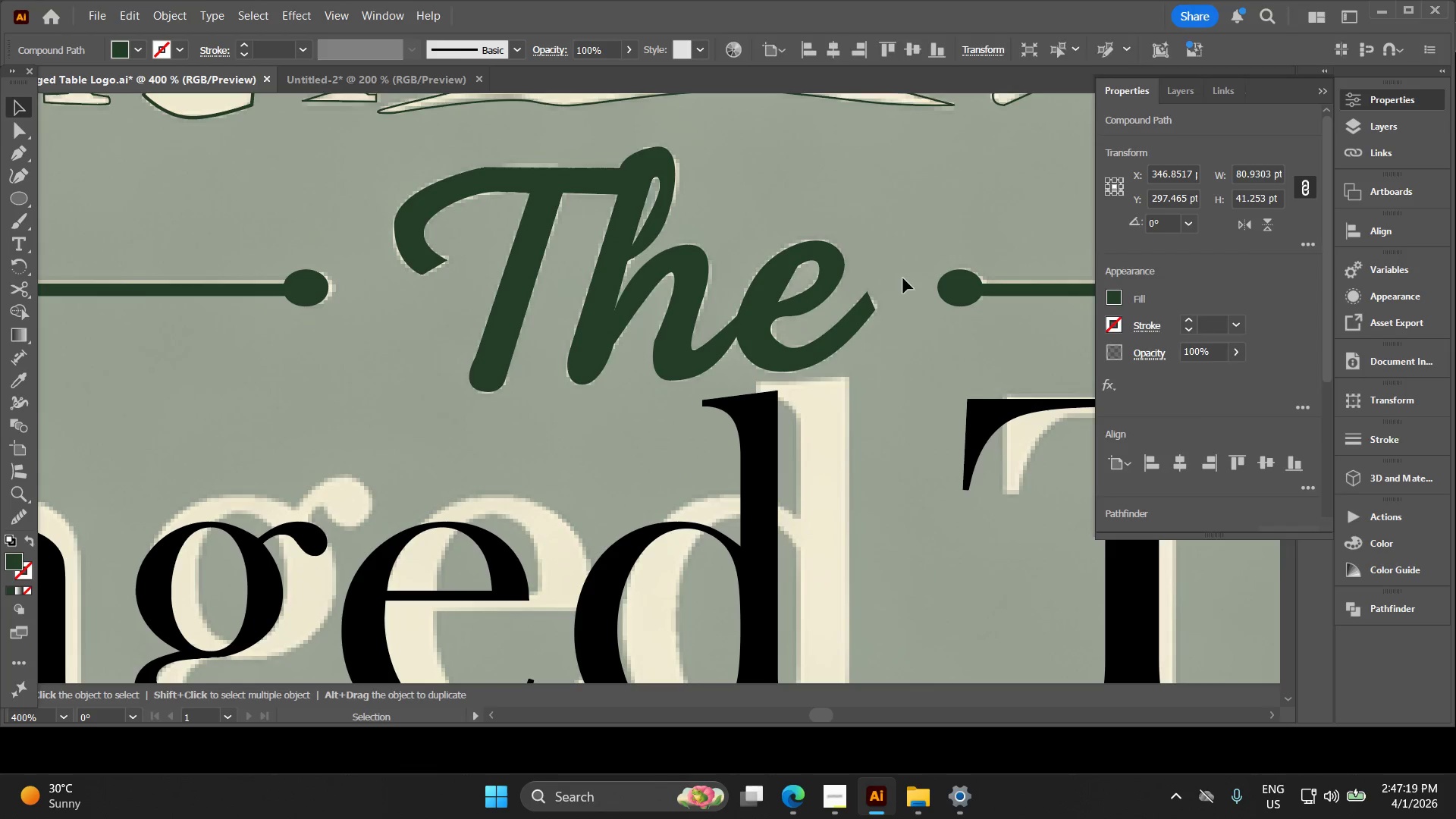 
key(V)
 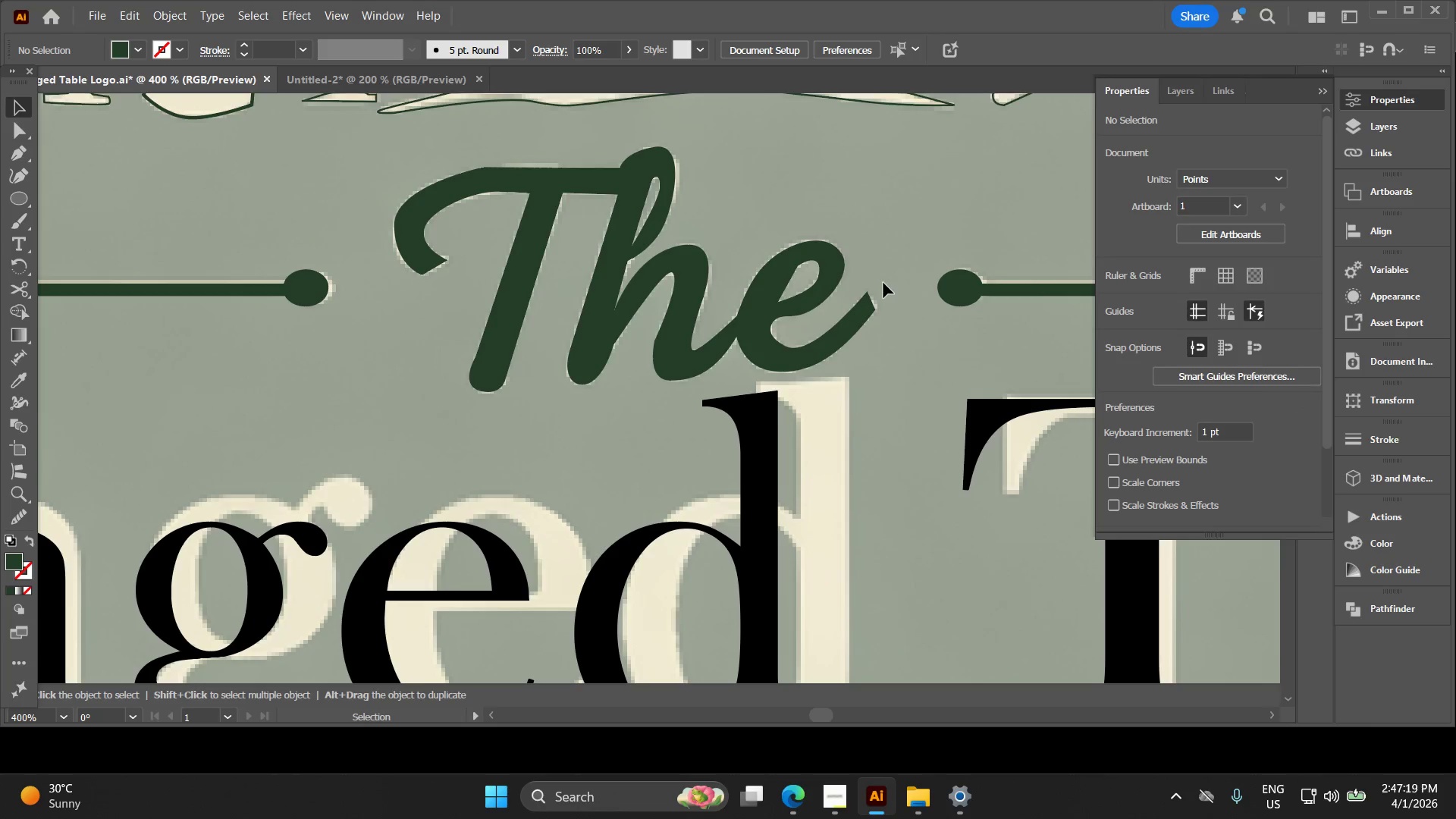 
scroll: coordinate [792, 278], scroll_direction: down, amount: 2.0
 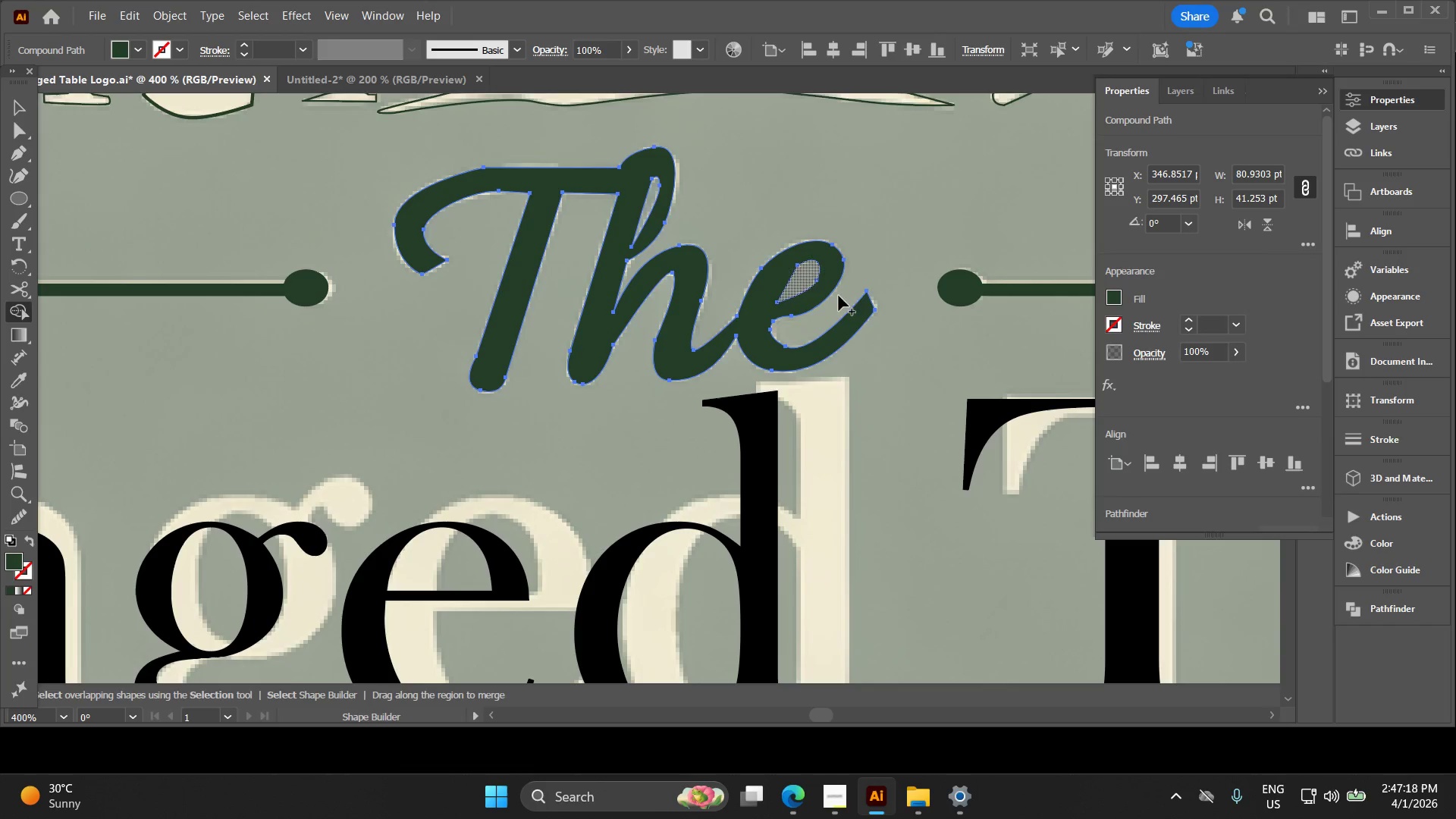 
key(Alt+AltLeft)
 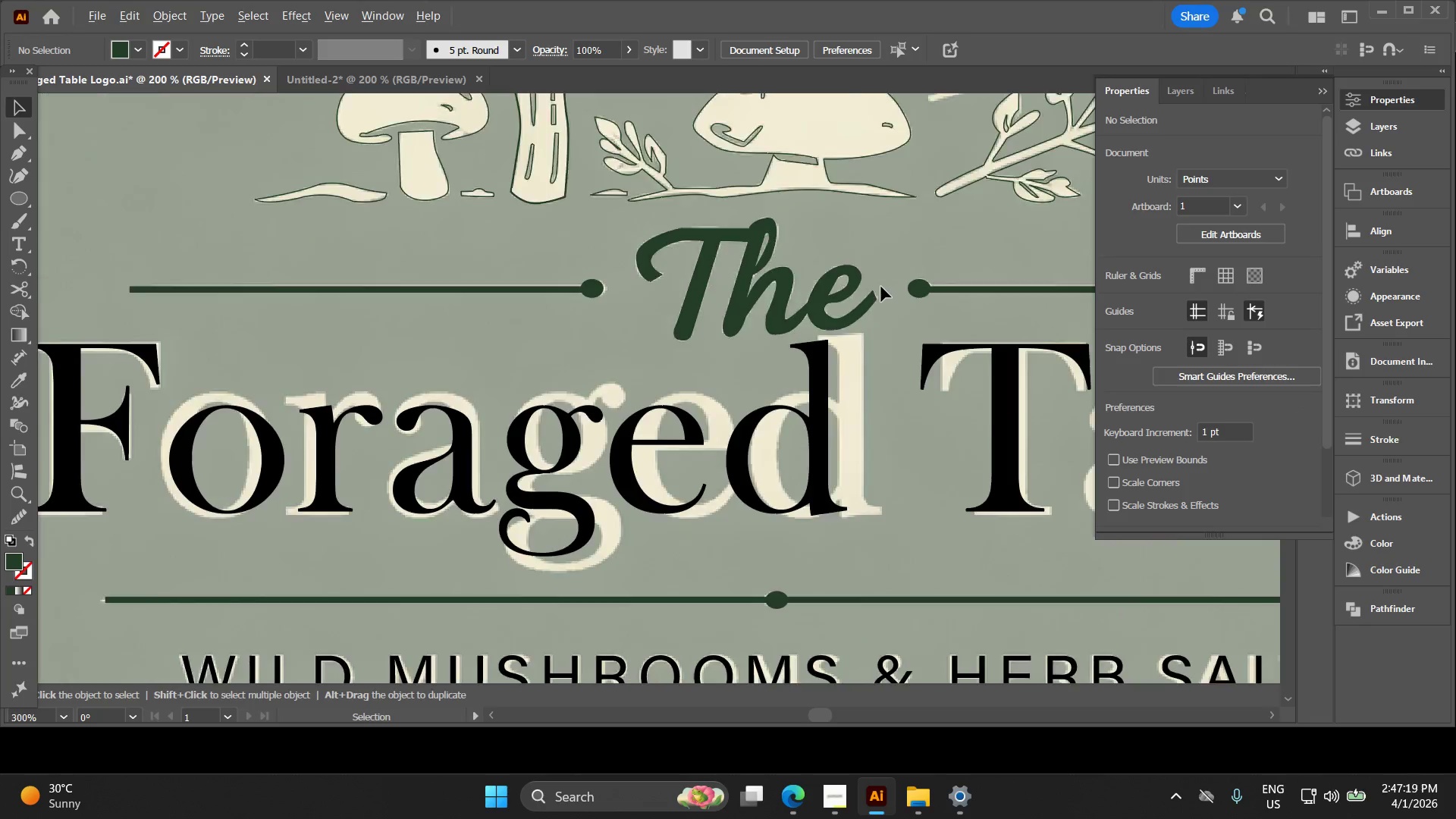 
hold_key(key=Space, duration=0.33)
 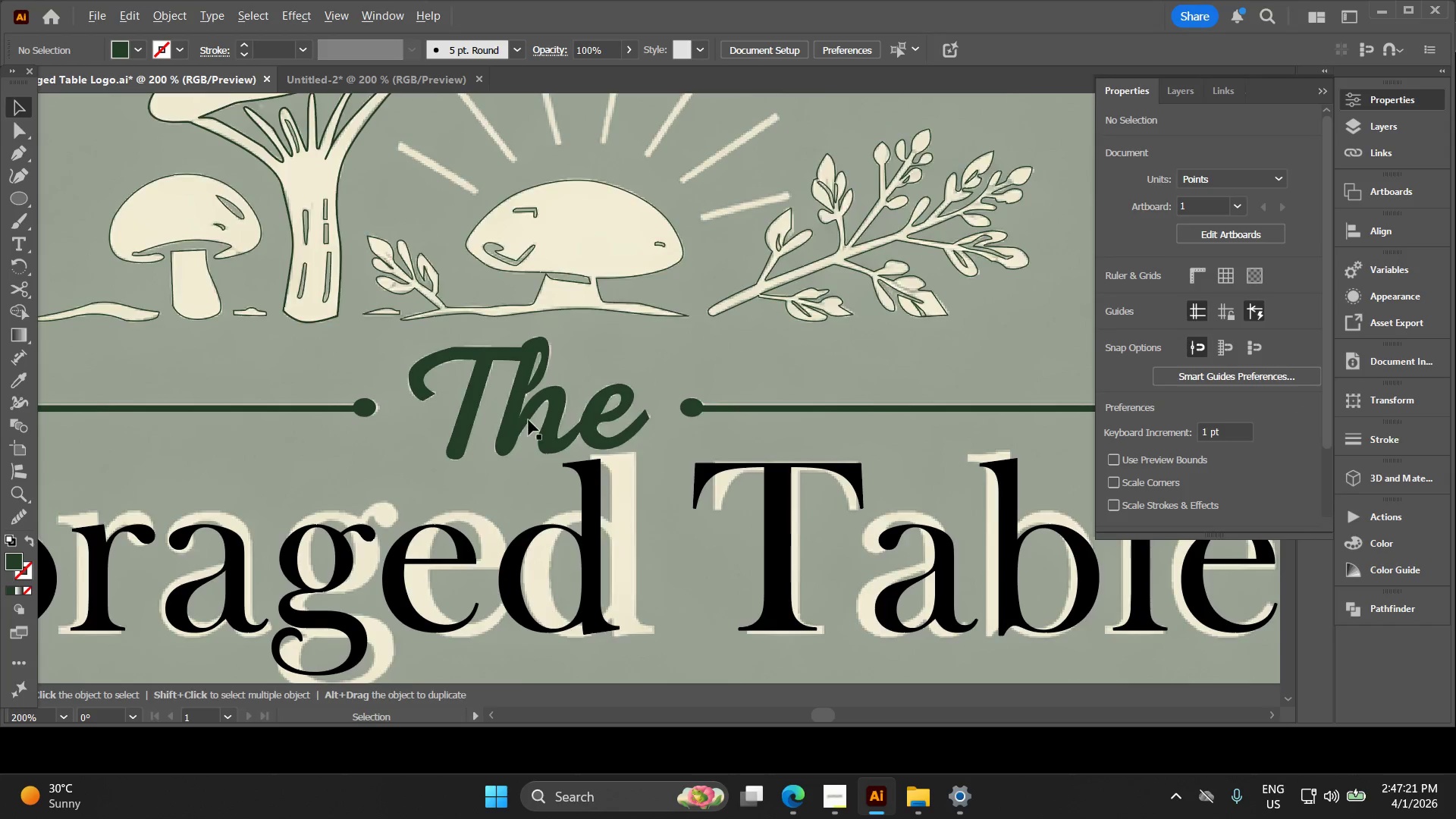 
left_click_drag(start_coordinate=[896, 287], to_coordinate=[668, 406])
 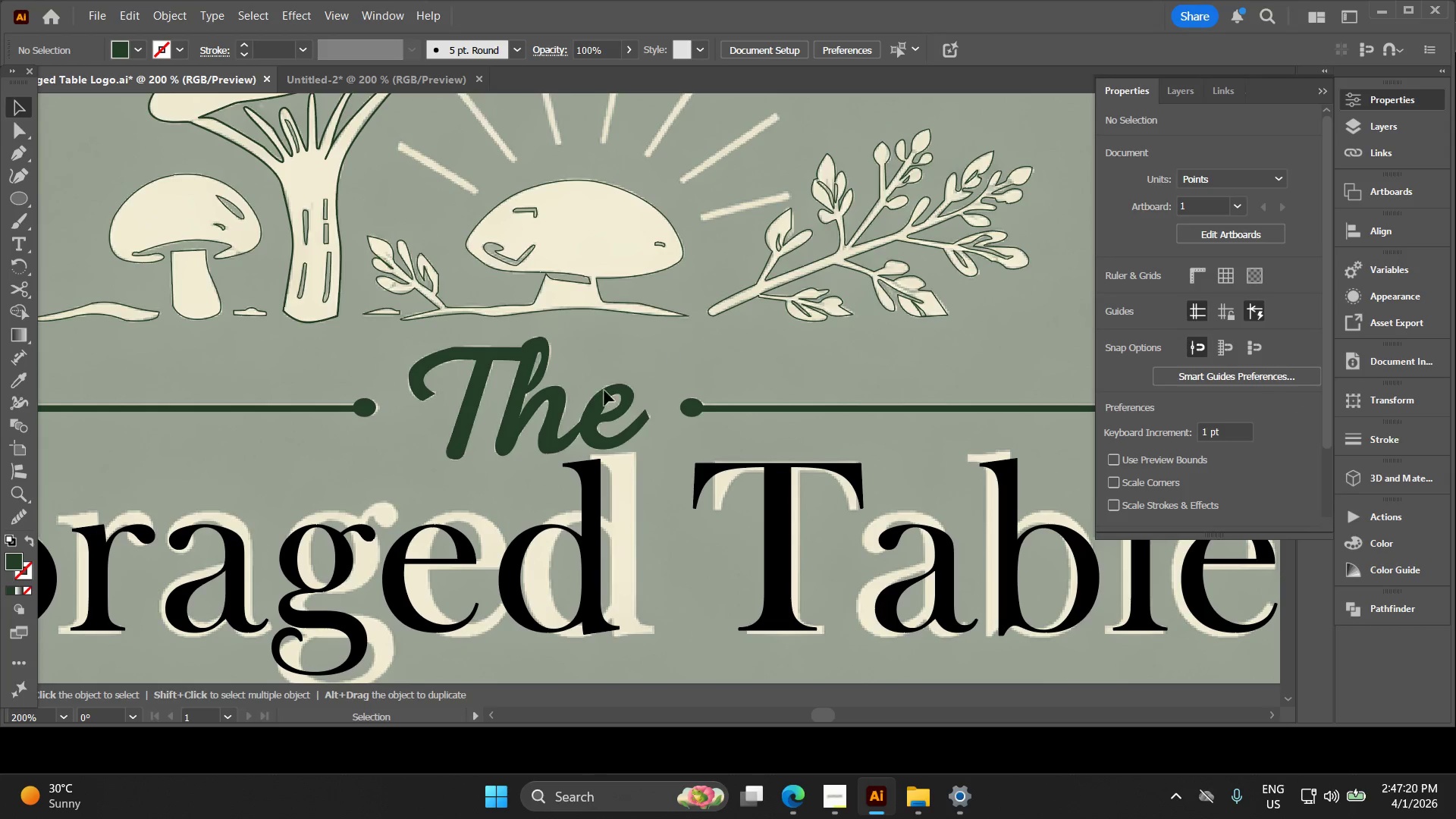 
scroll: coordinate [881, 286], scroll_direction: down, amount: 2.0
 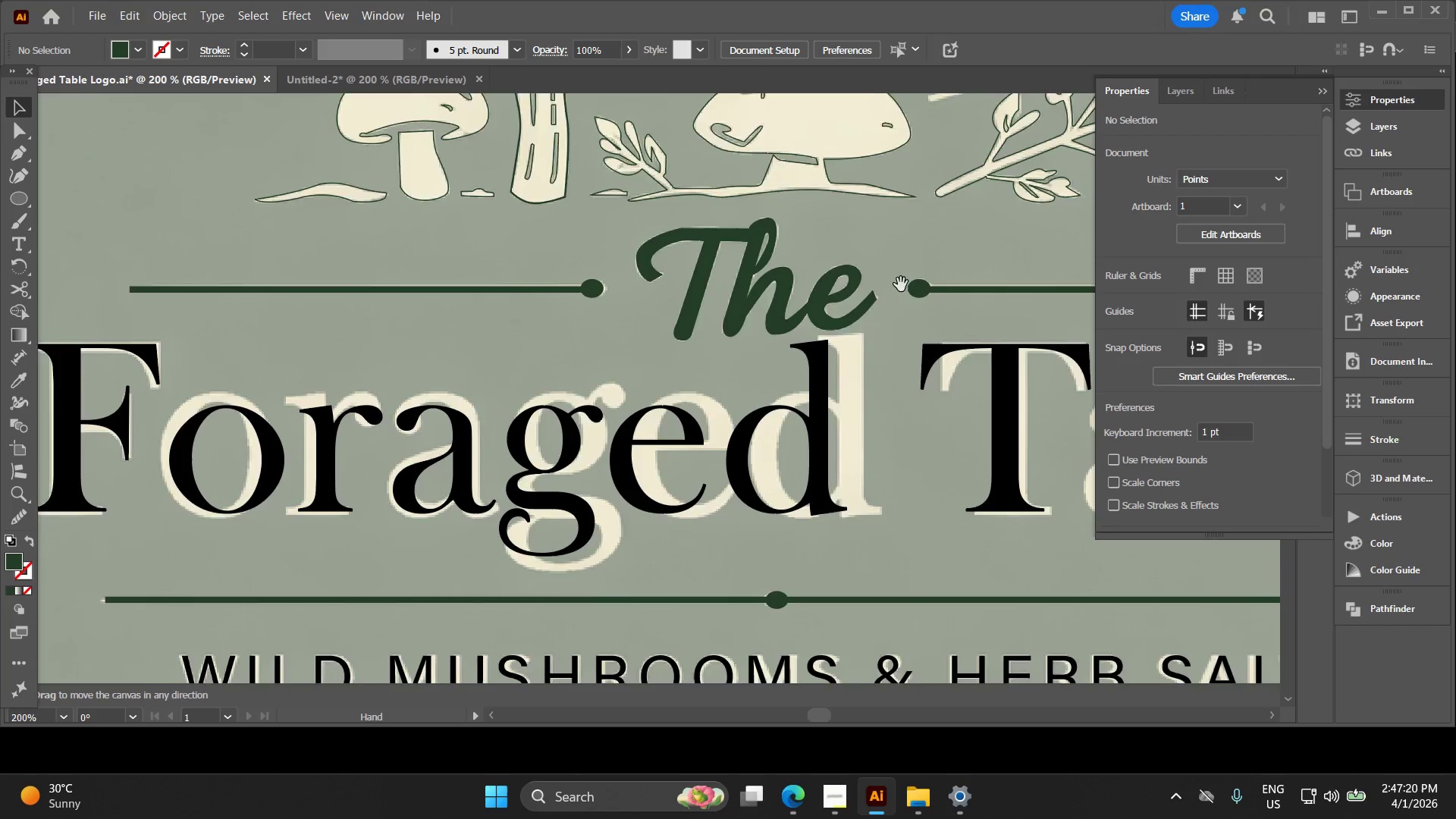 
key(Alt+AltLeft)
 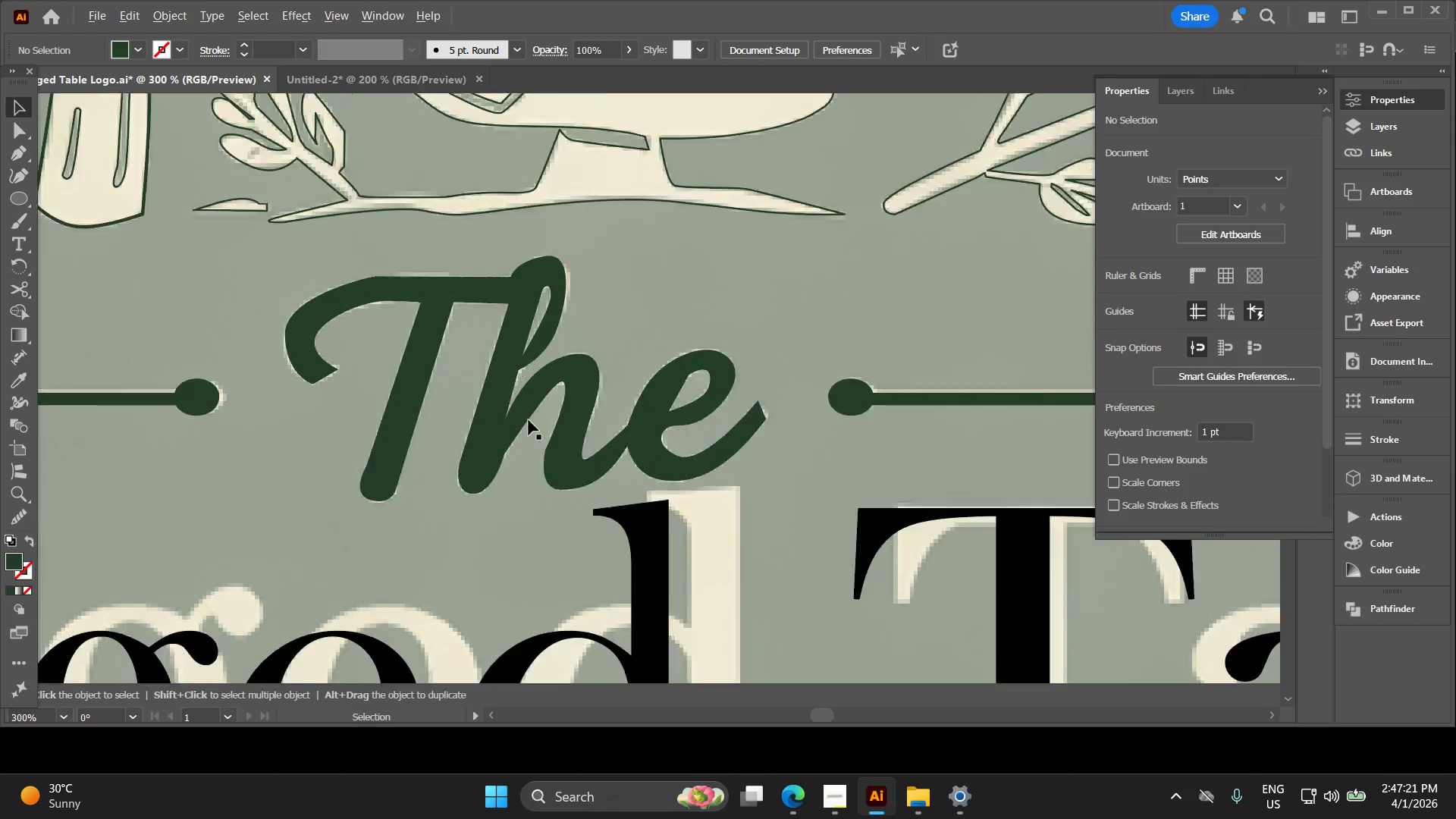 
scroll: coordinate [529, 420], scroll_direction: up, amount: 3.0
 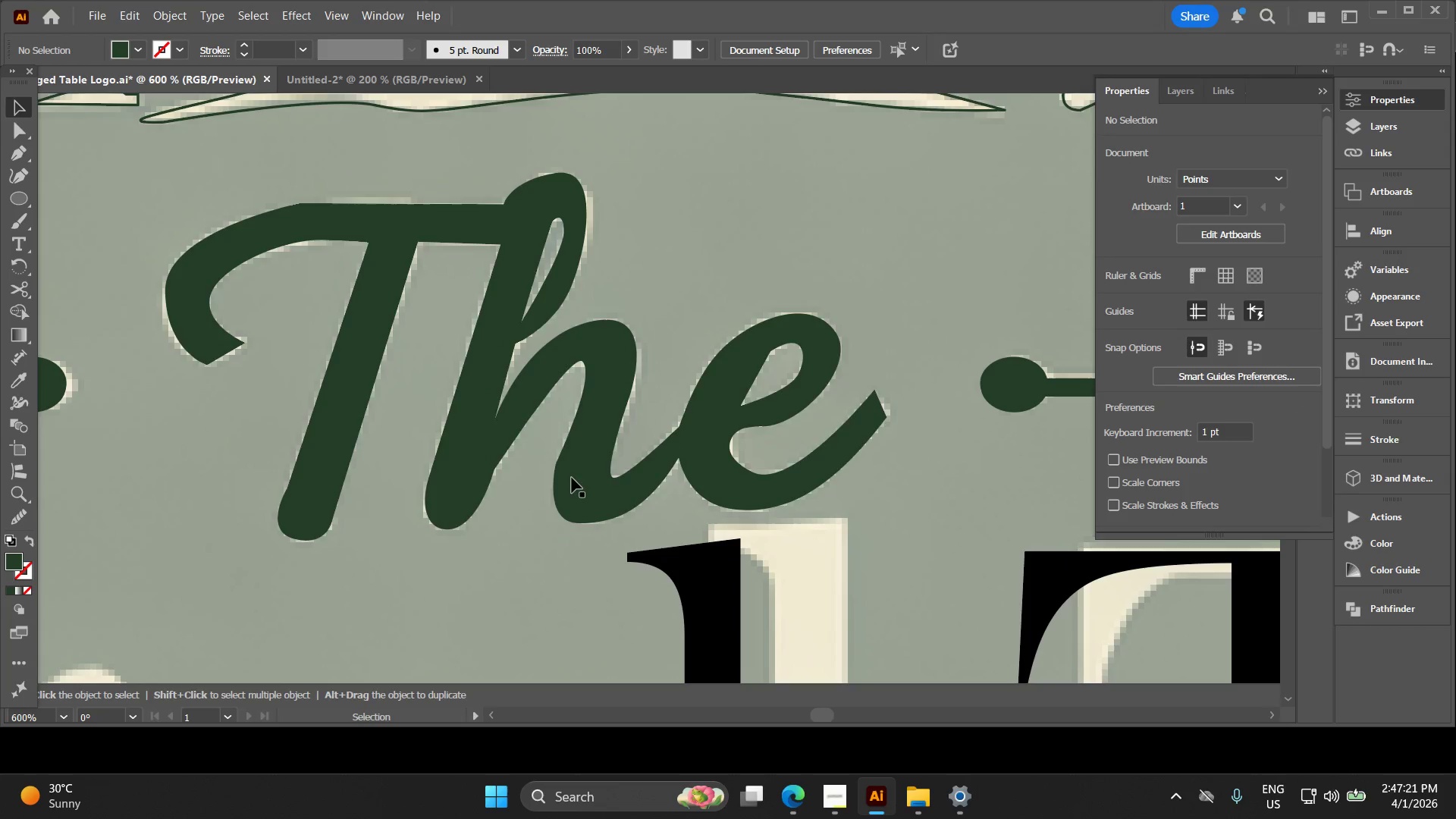 
left_click_drag(start_coordinate=[567, 477], to_coordinate=[429, 362])
 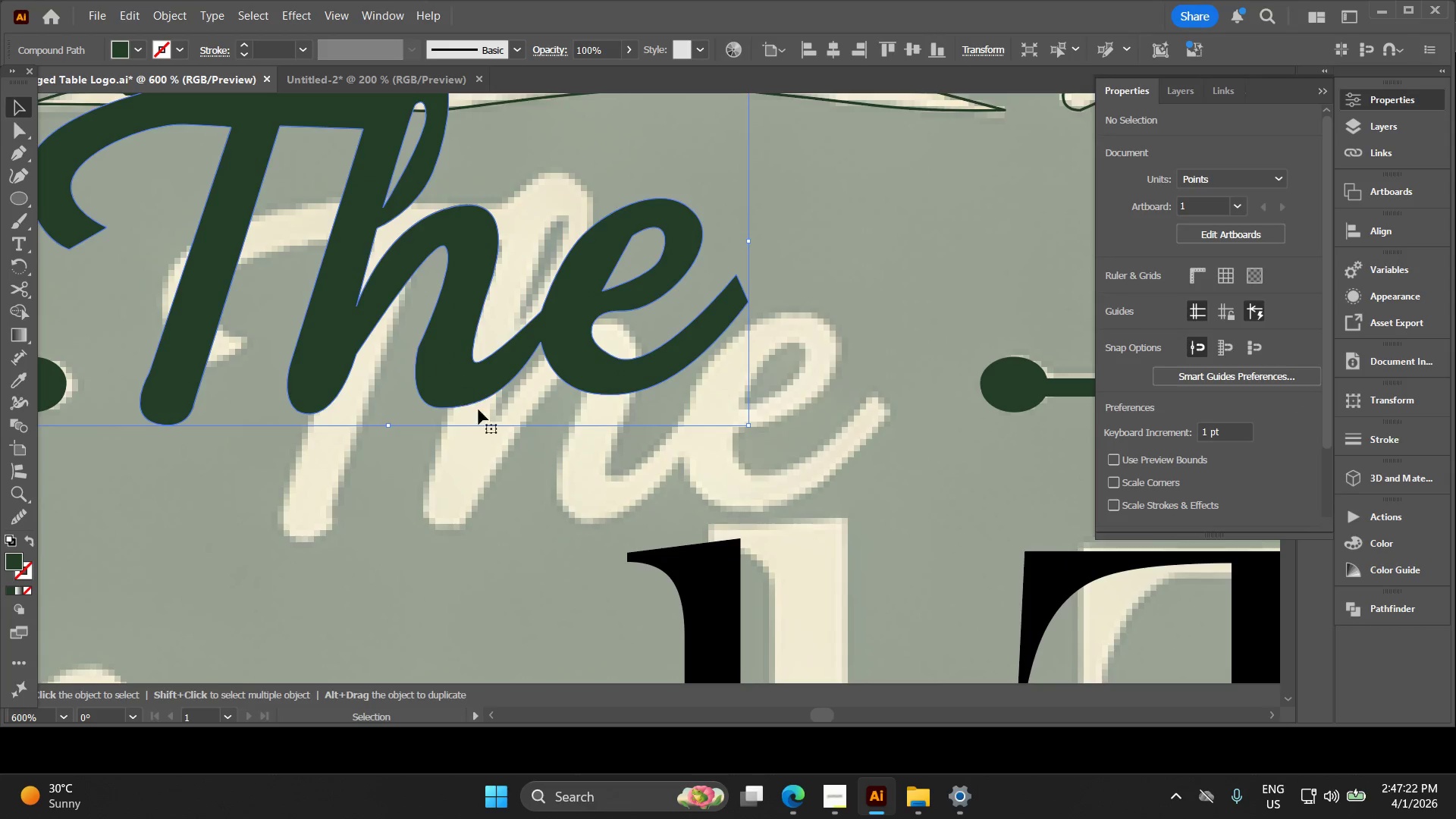 
key(Control+ControlLeft)
 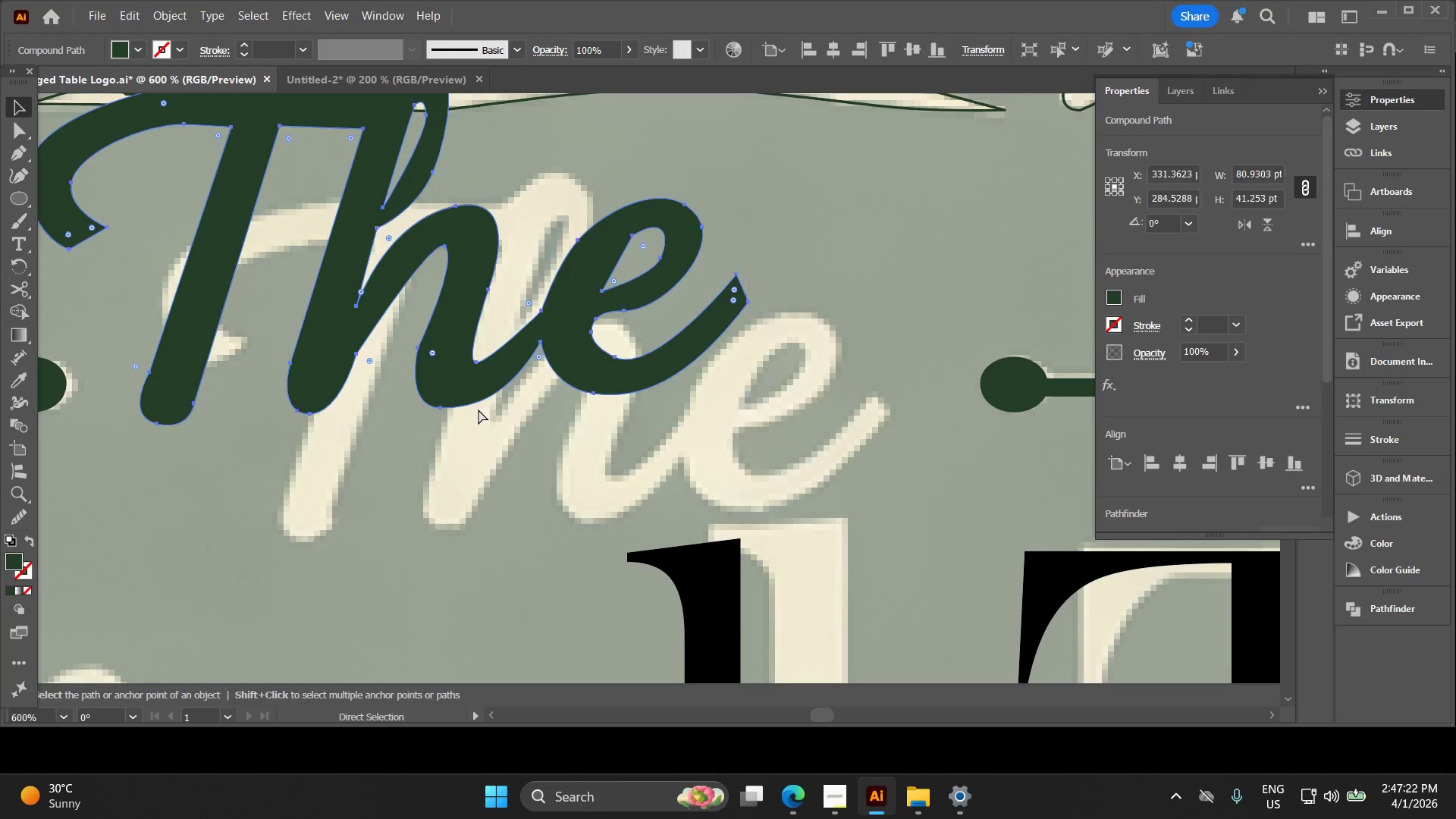 
key(Control+Z)
 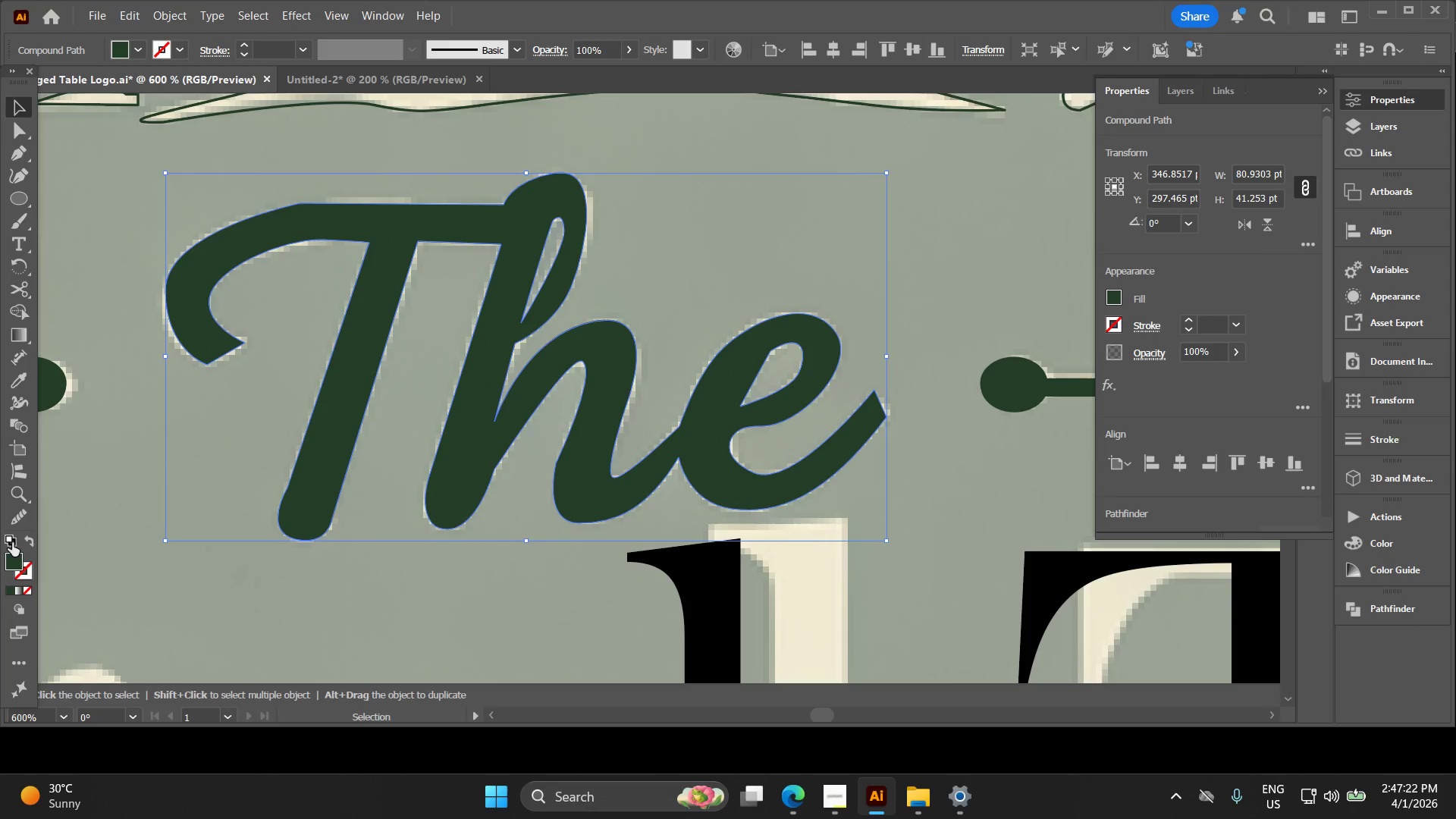 
left_click([18, 522])
 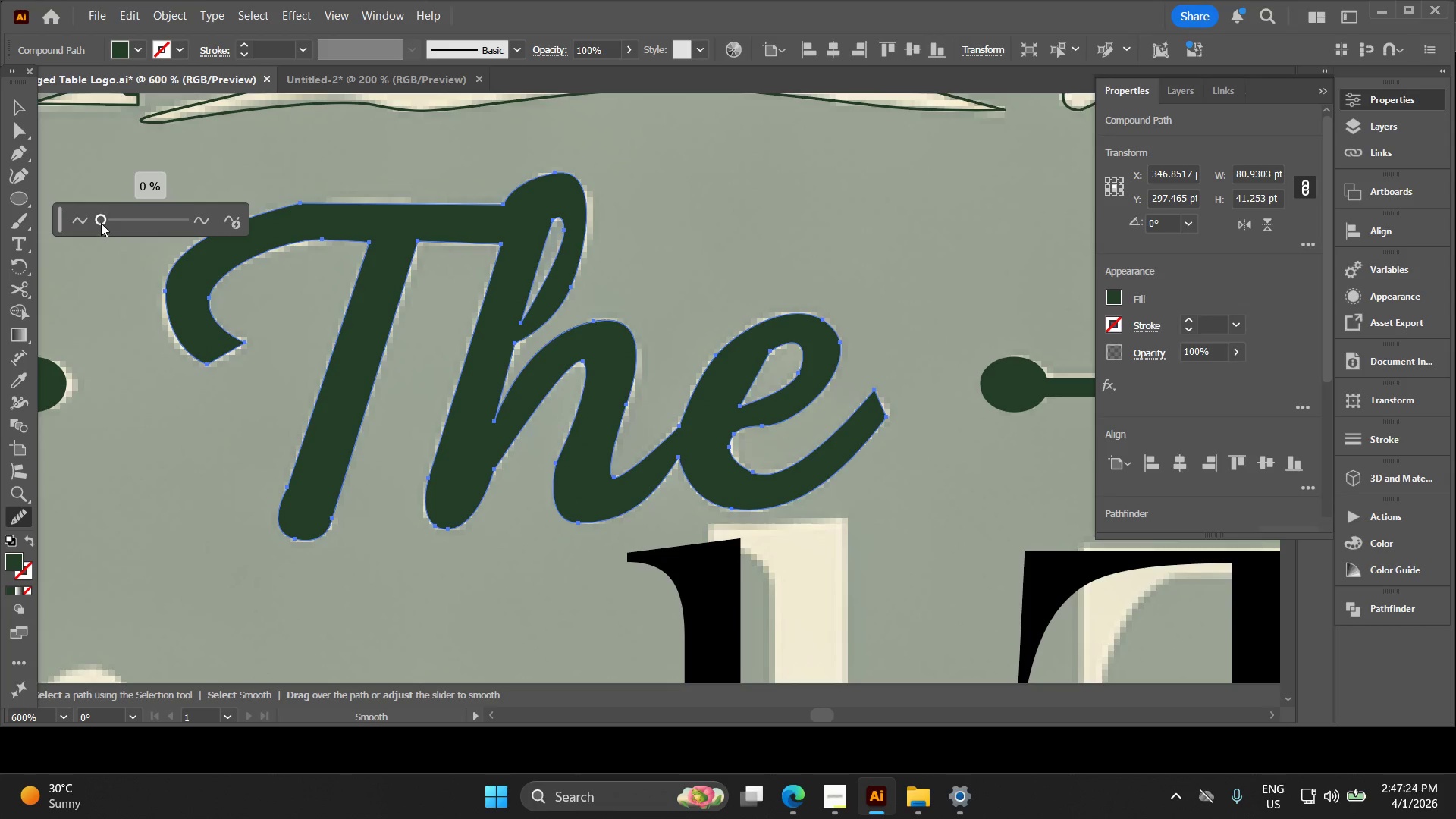 
left_click_drag(start_coordinate=[102, 221], to_coordinate=[107, 221])
 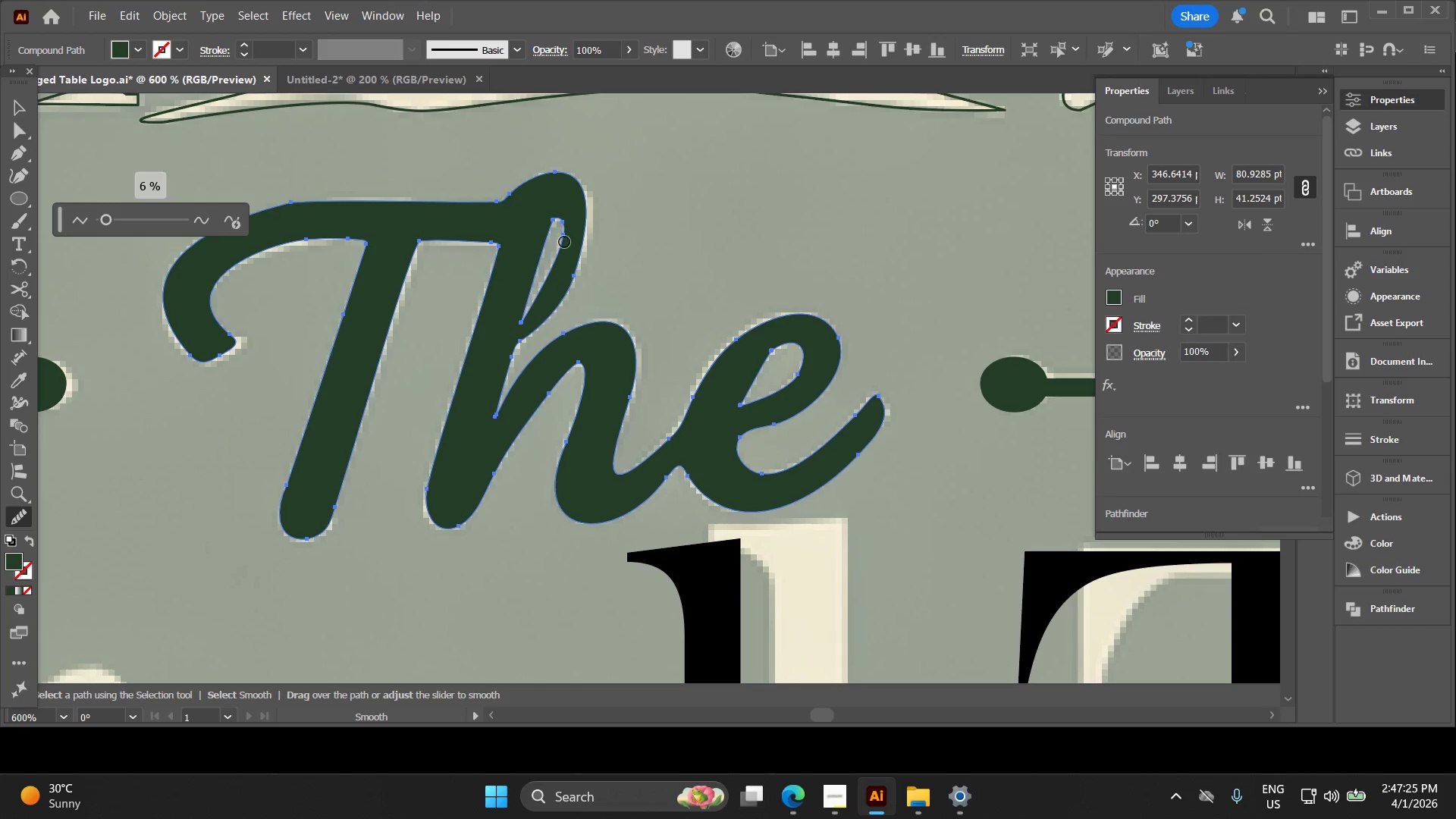 
left_click([802, 246])
 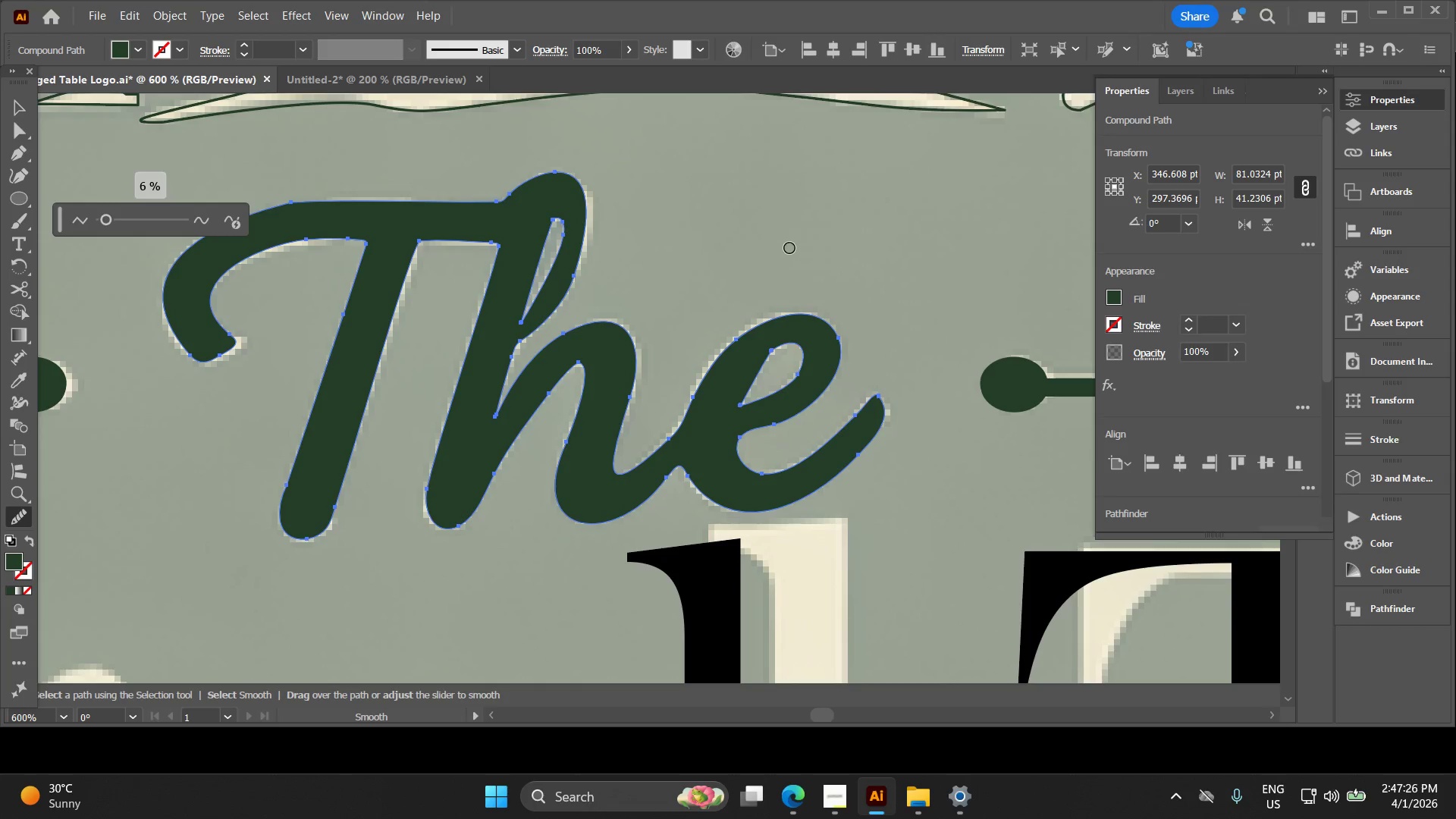 
key(Alt+AltLeft)
 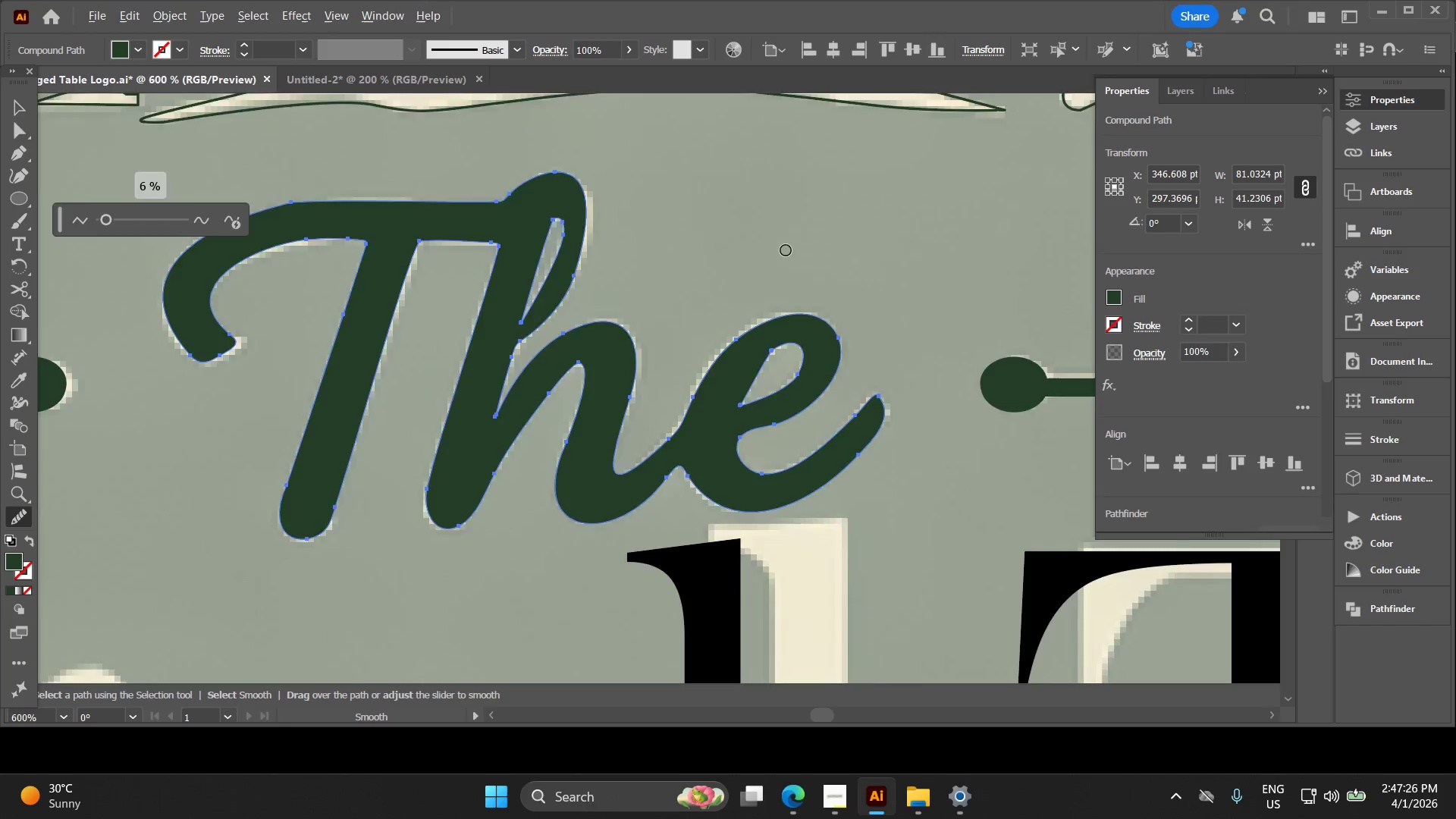 
key(Alt+V)
 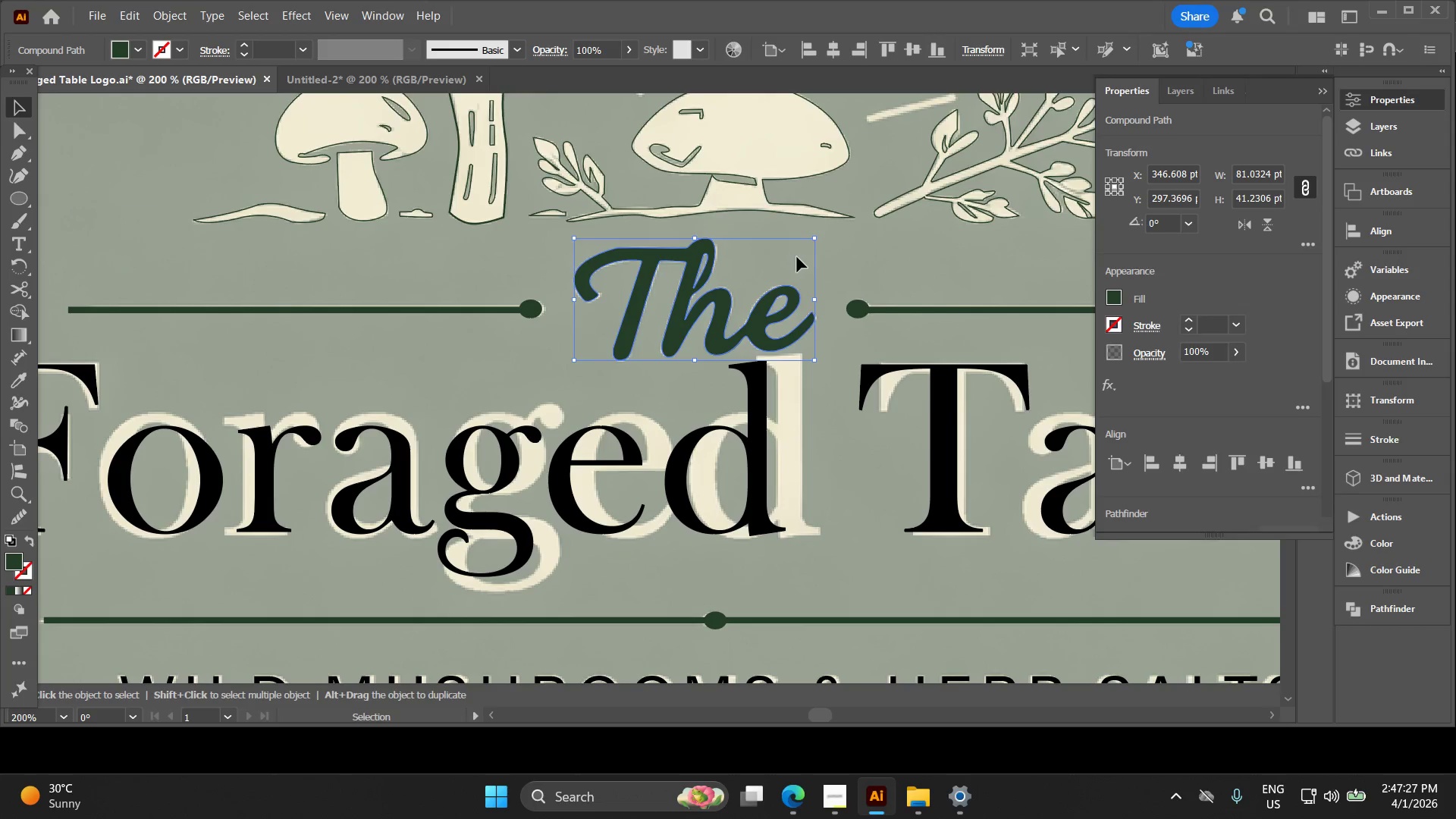 
scroll: coordinate [776, 269], scroll_direction: down, amount: 3.0
 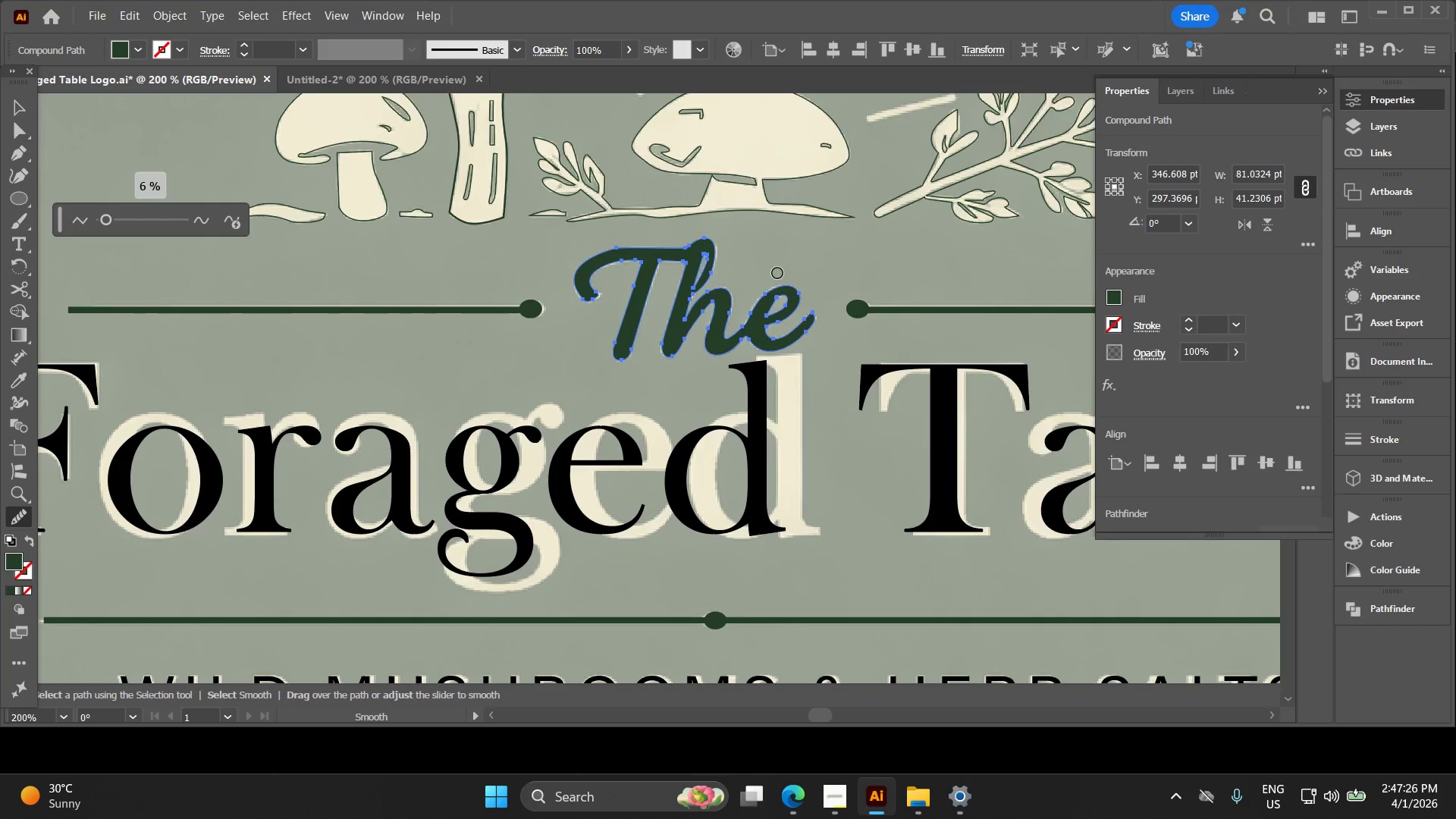 
hold_key(key=Space, duration=0.33)
 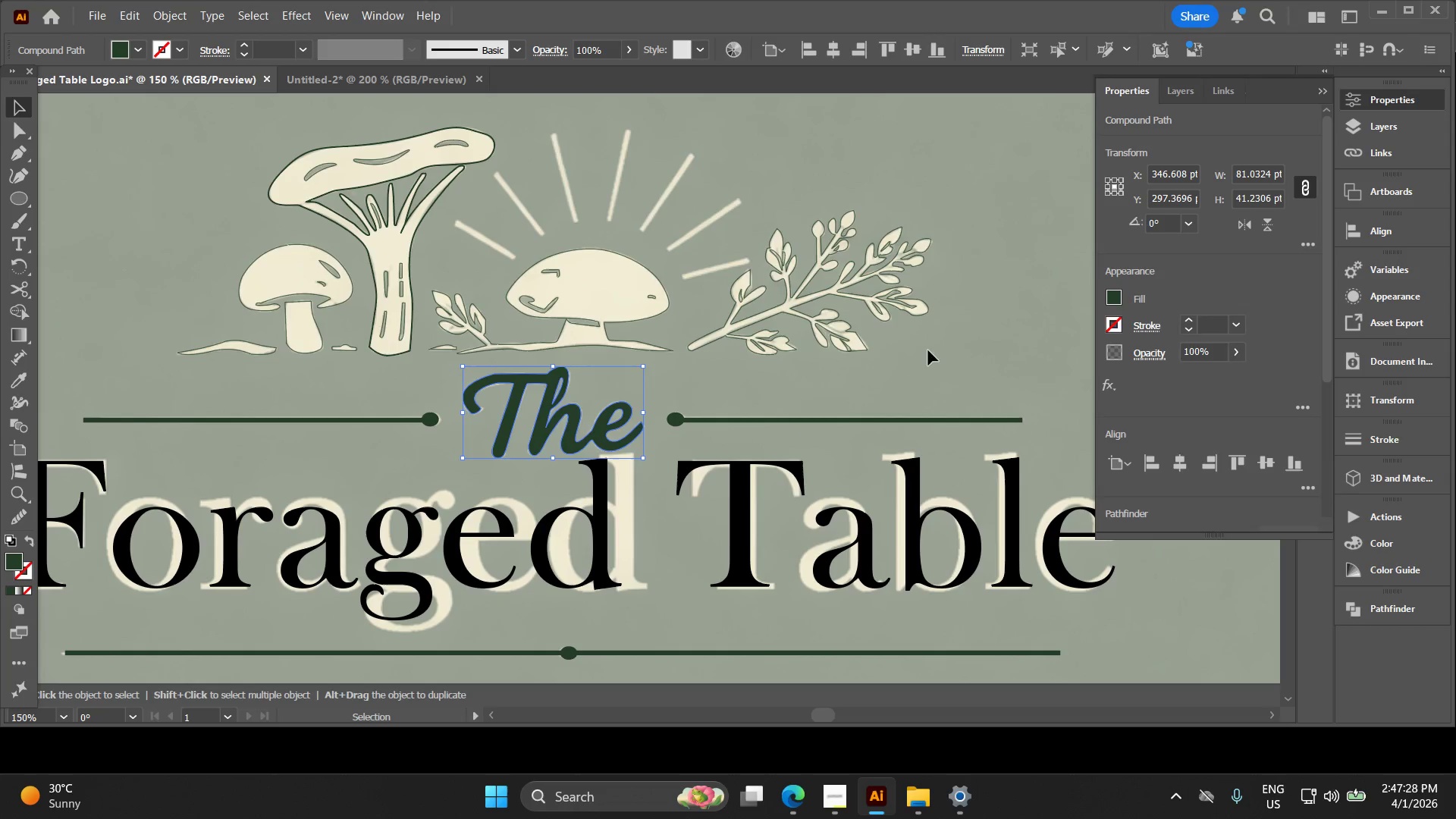 
left_click_drag(start_coordinate=[796, 259], to_coordinate=[610, 397])
 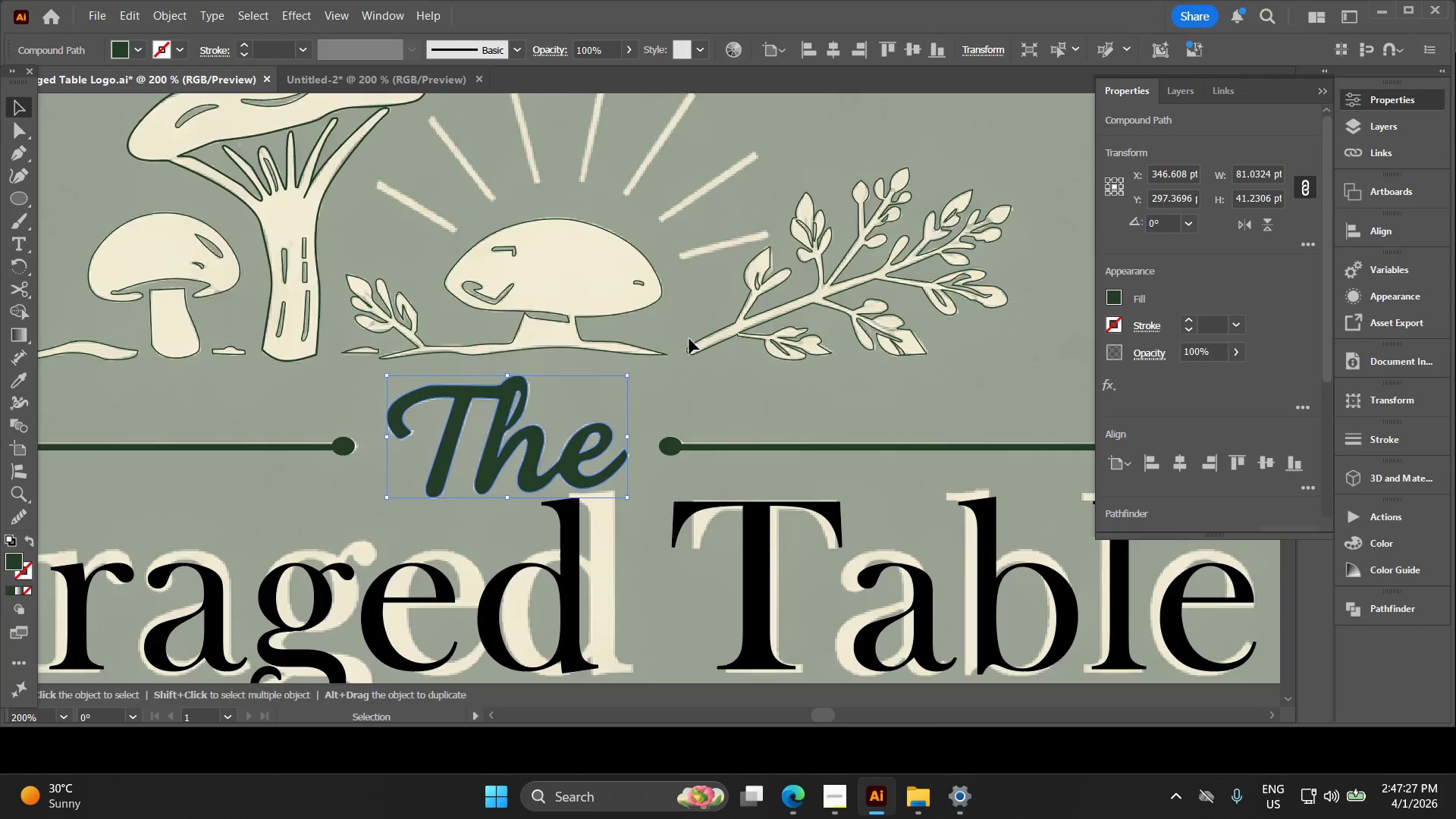 
key(Alt+AltLeft)
 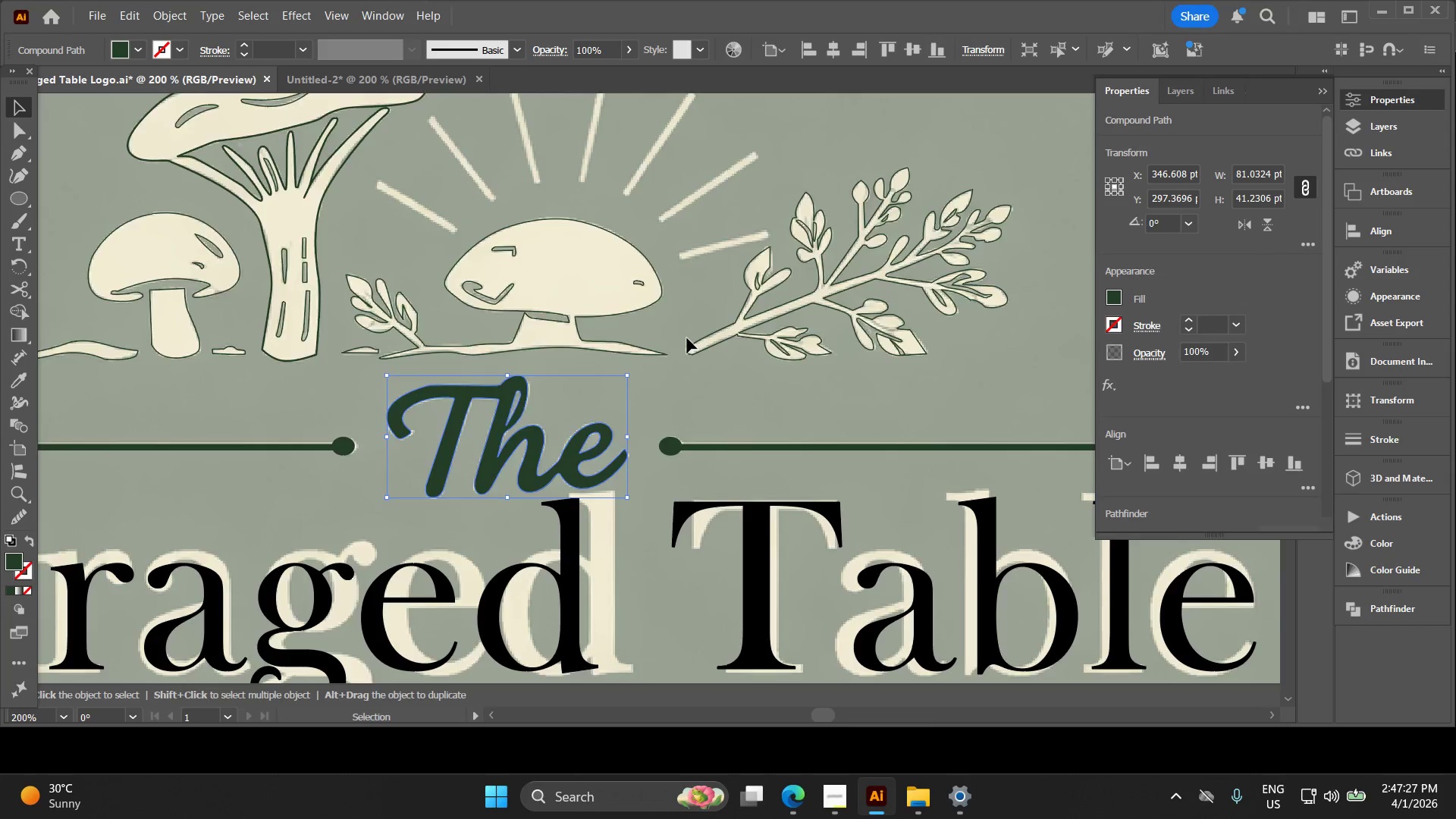 
scroll: coordinate [687, 338], scroll_direction: down, amount: 1.0
 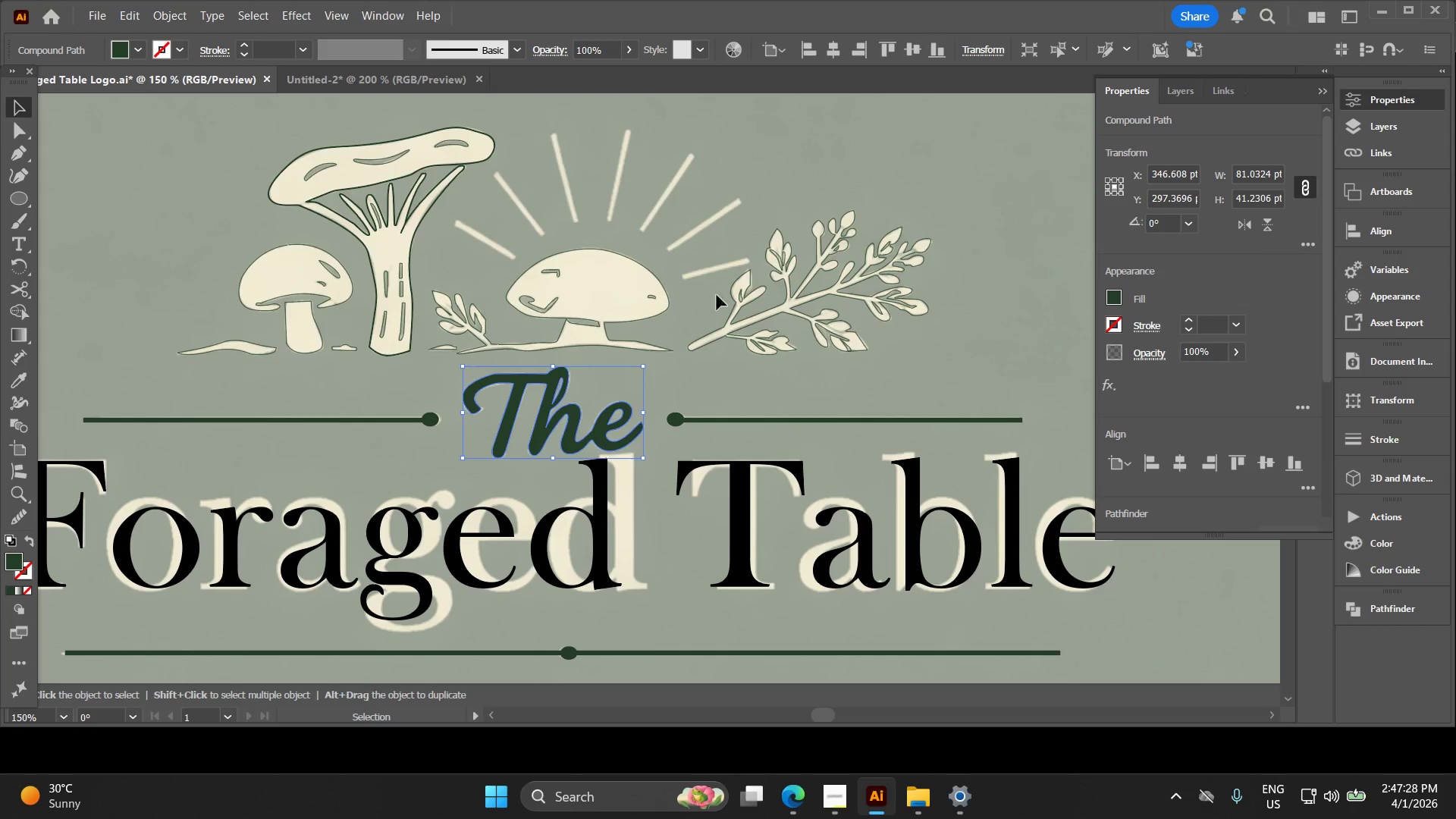 
hold_key(key=Space, duration=0.31)
 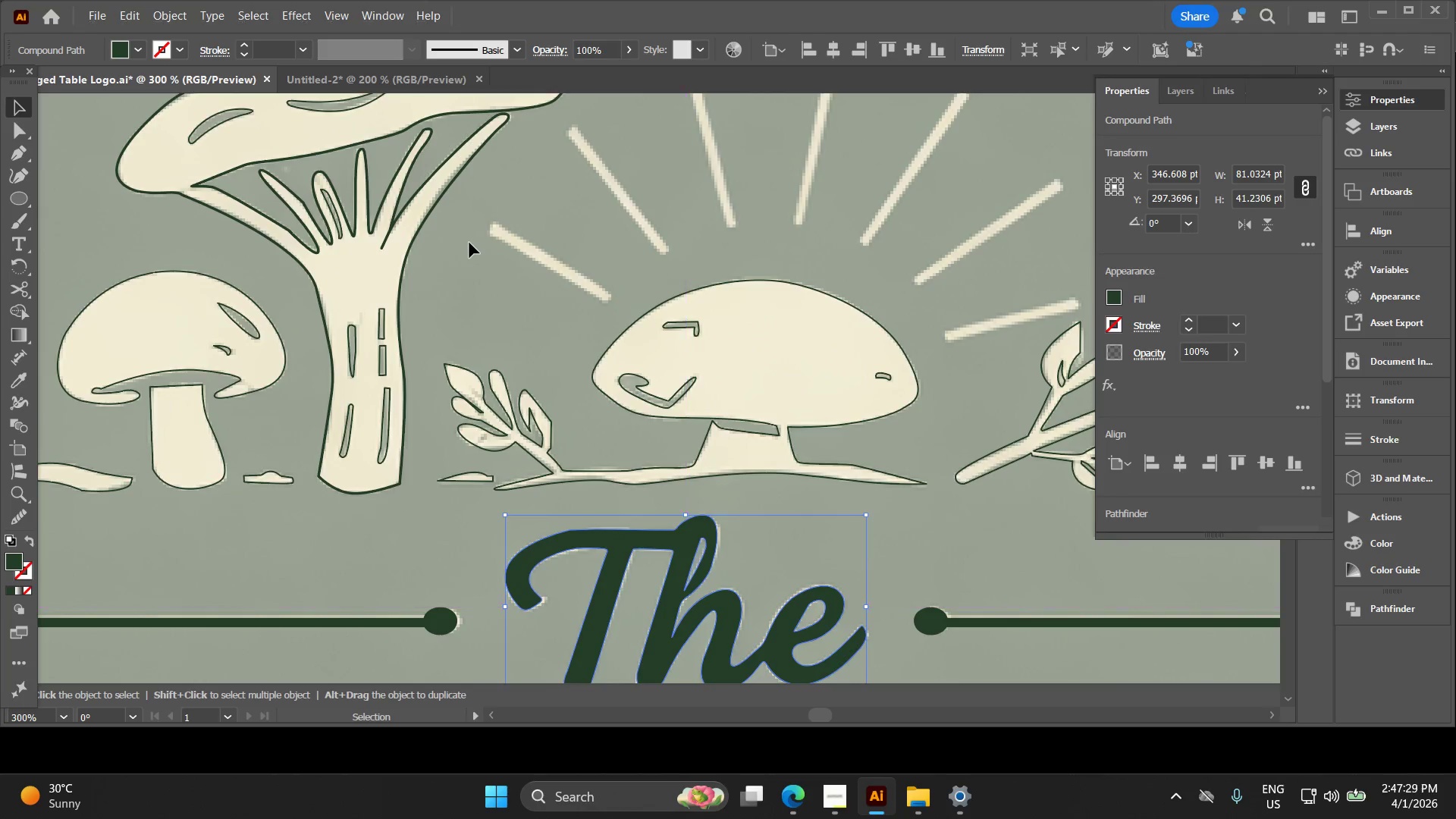 
left_click_drag(start_coordinate=[451, 235], to_coordinate=[476, 249])
 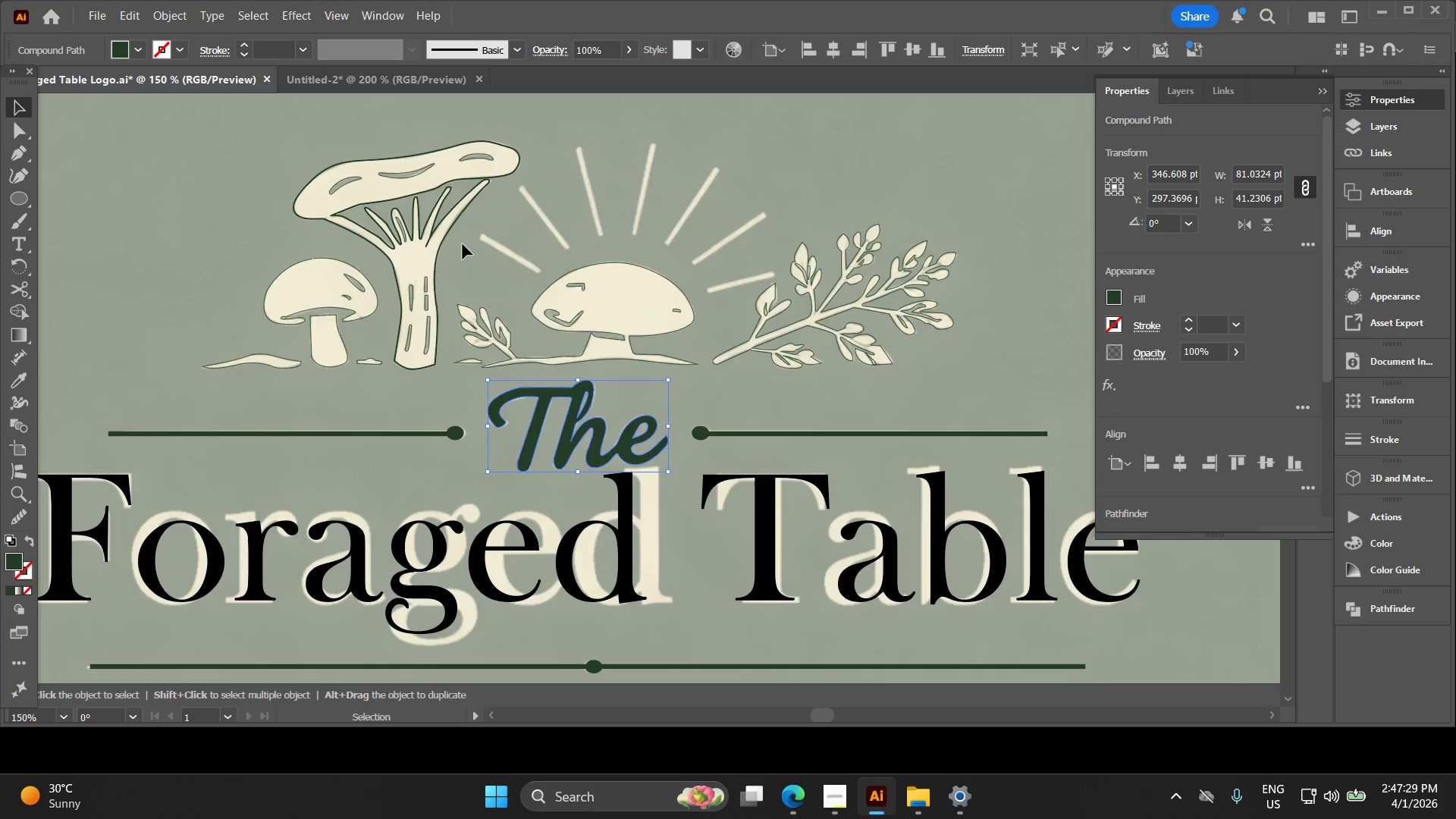 
key(Alt+AltLeft)
 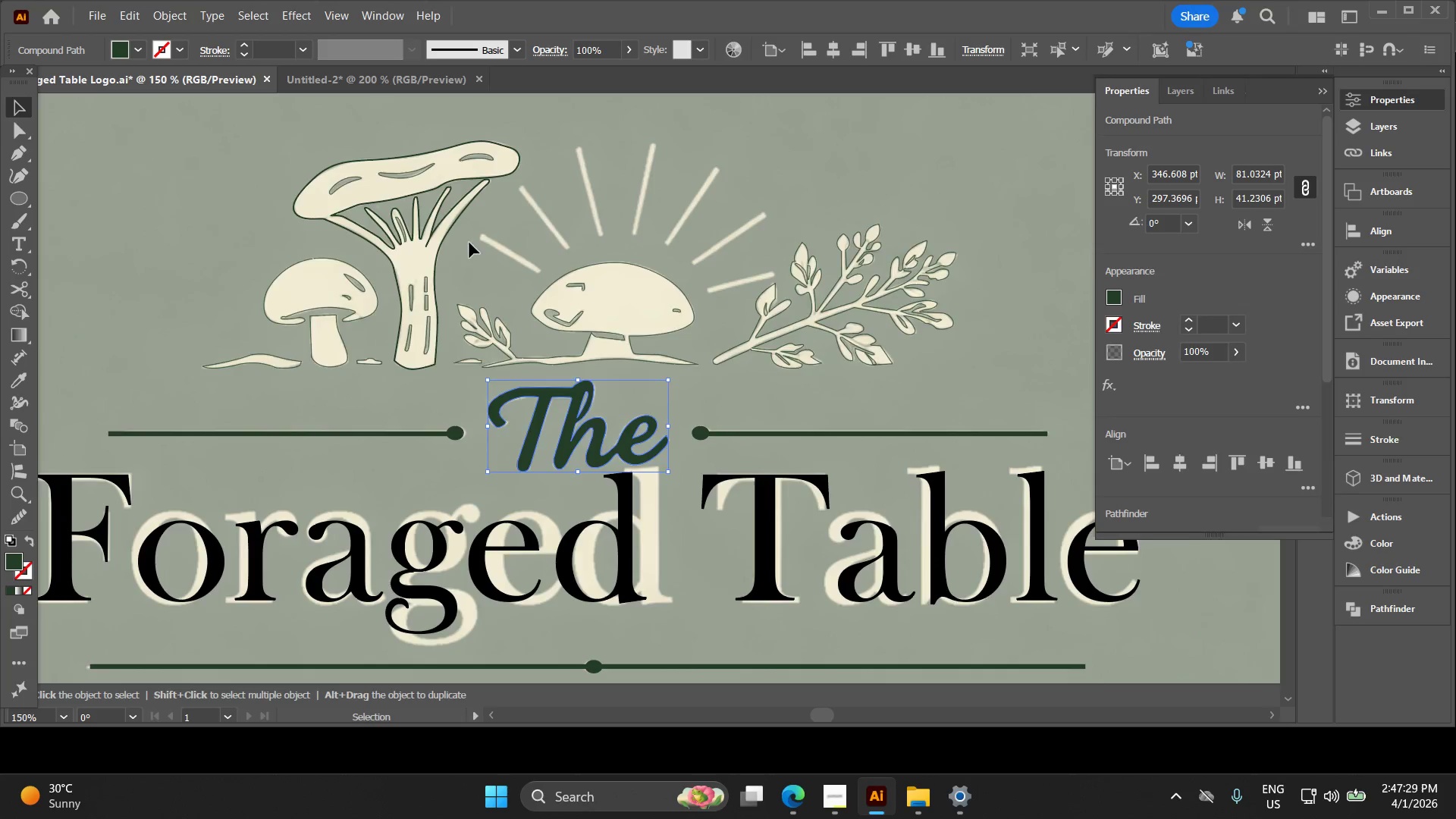 
scroll: coordinate [469, 243], scroll_direction: up, amount: 2.0
 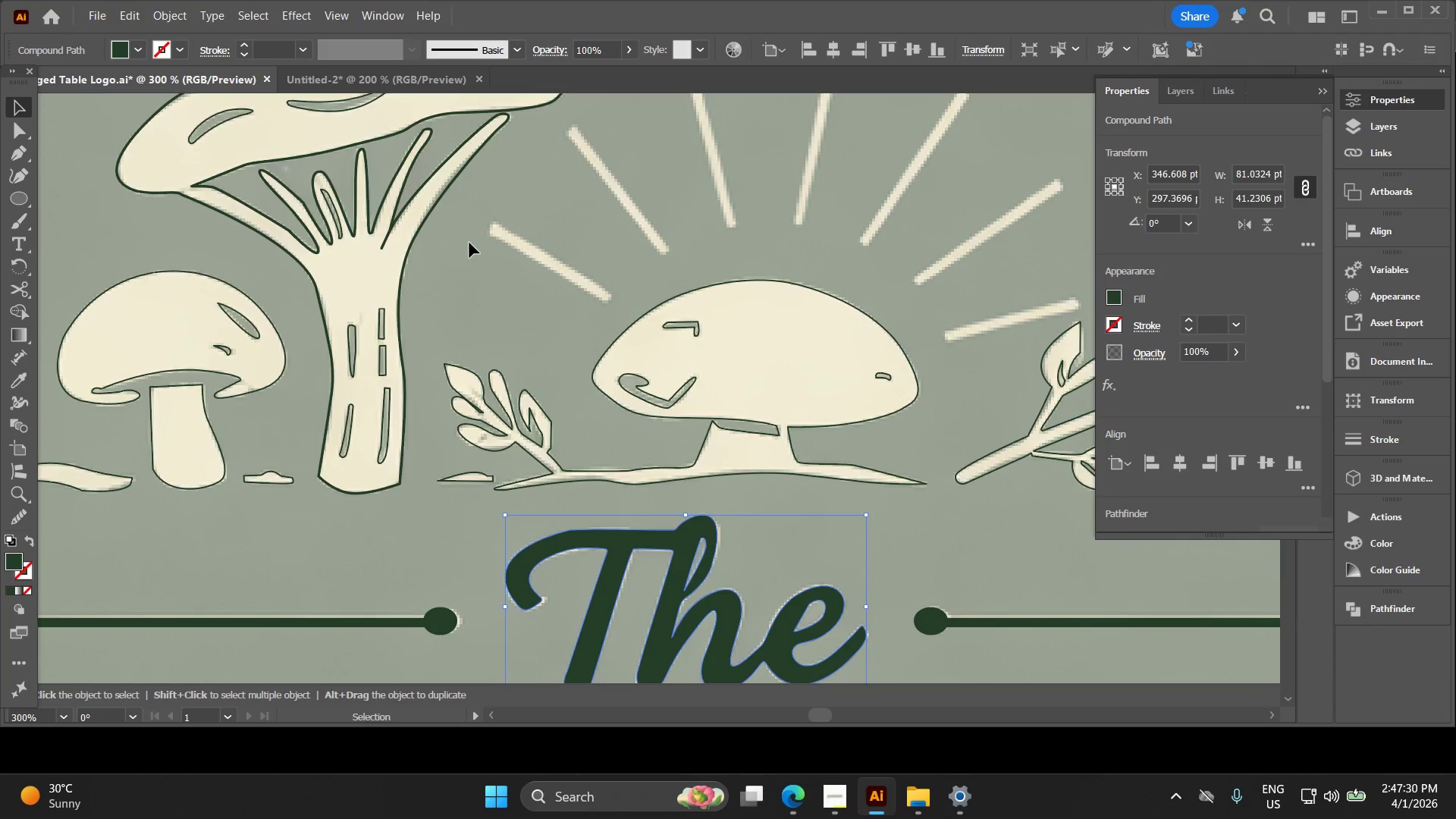 
key(Alt+AltLeft)
 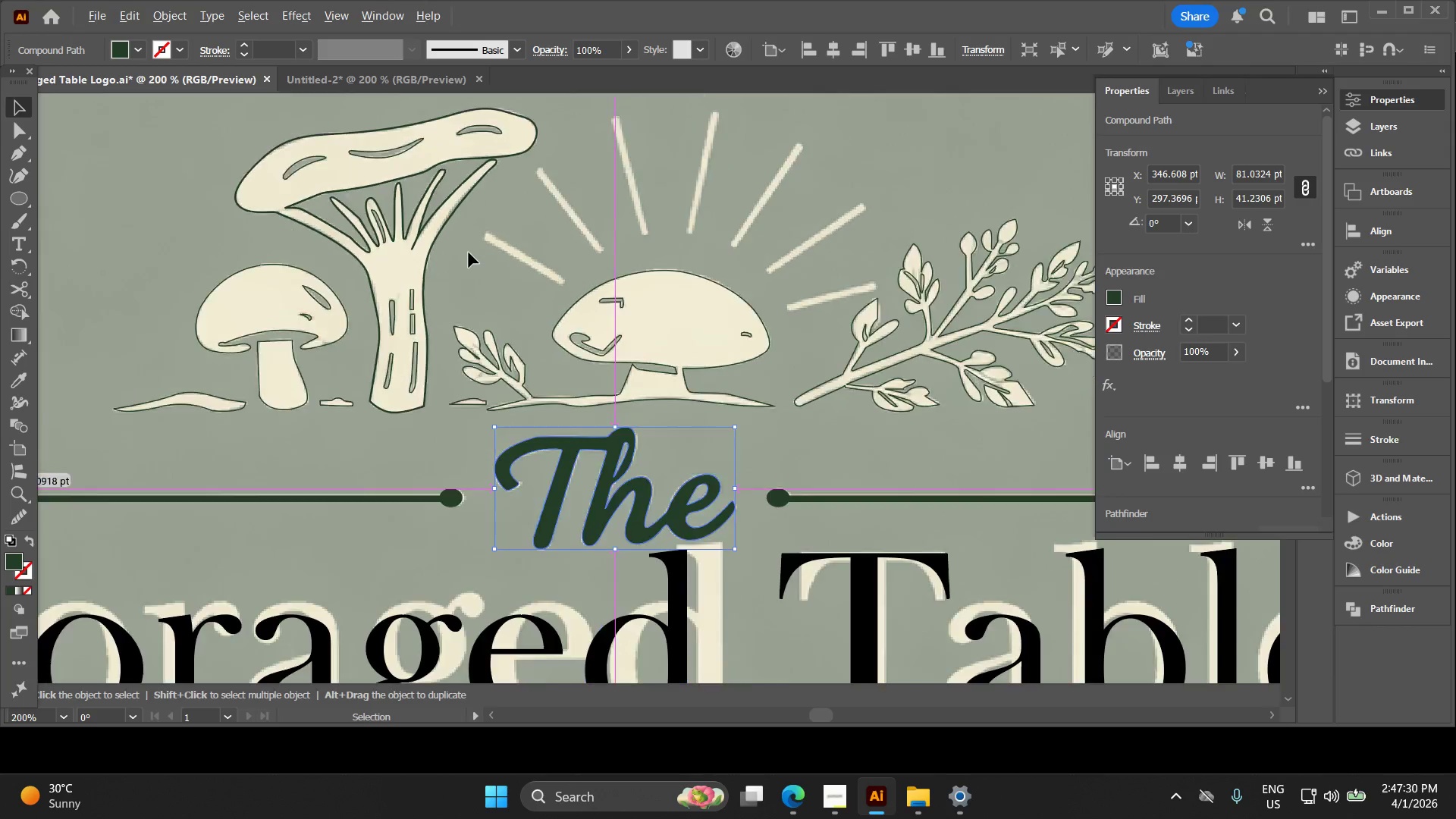 
scroll: coordinate [469, 253], scroll_direction: down, amount: 1.0
 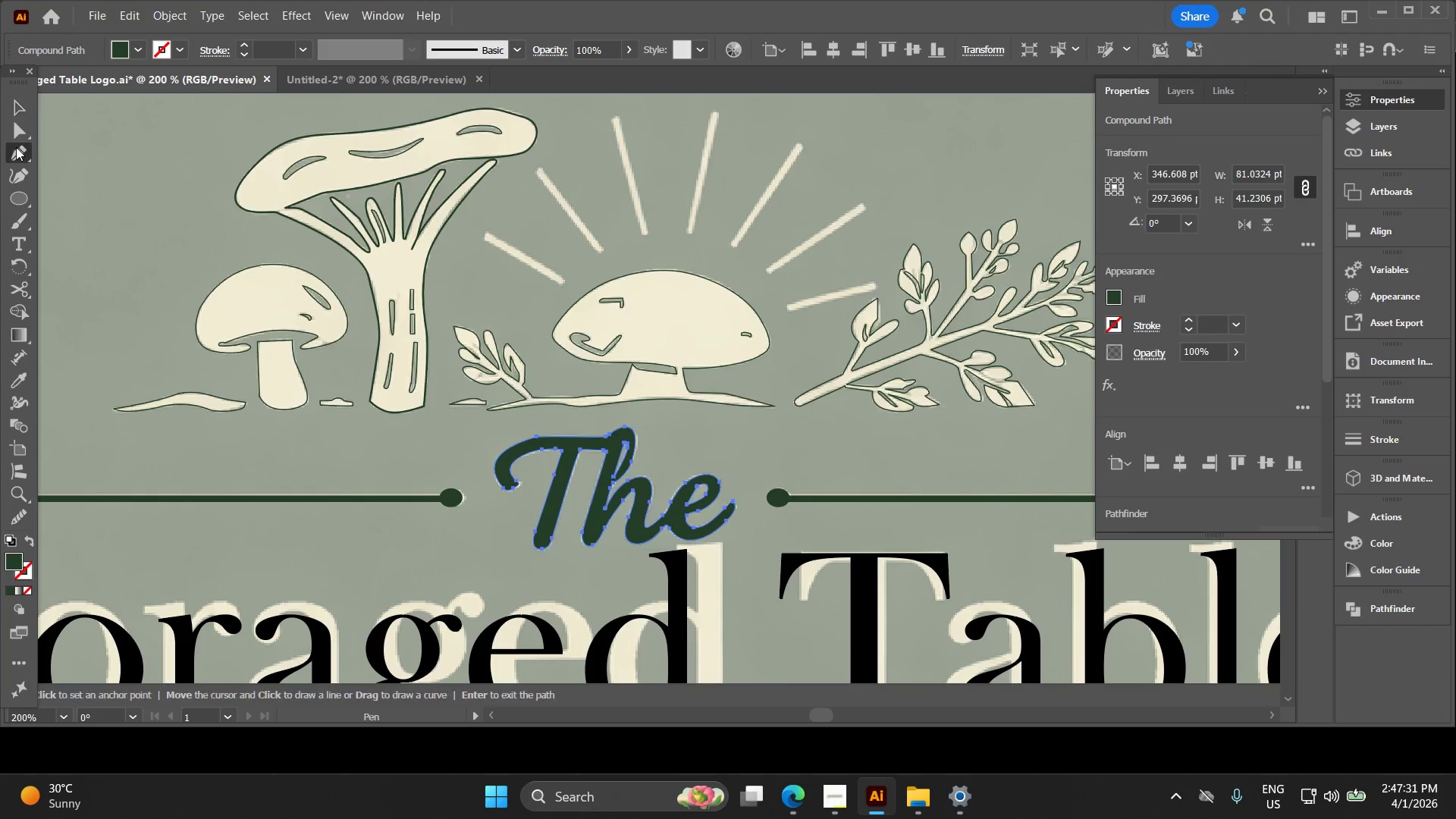 
key(Alt+AltLeft)
 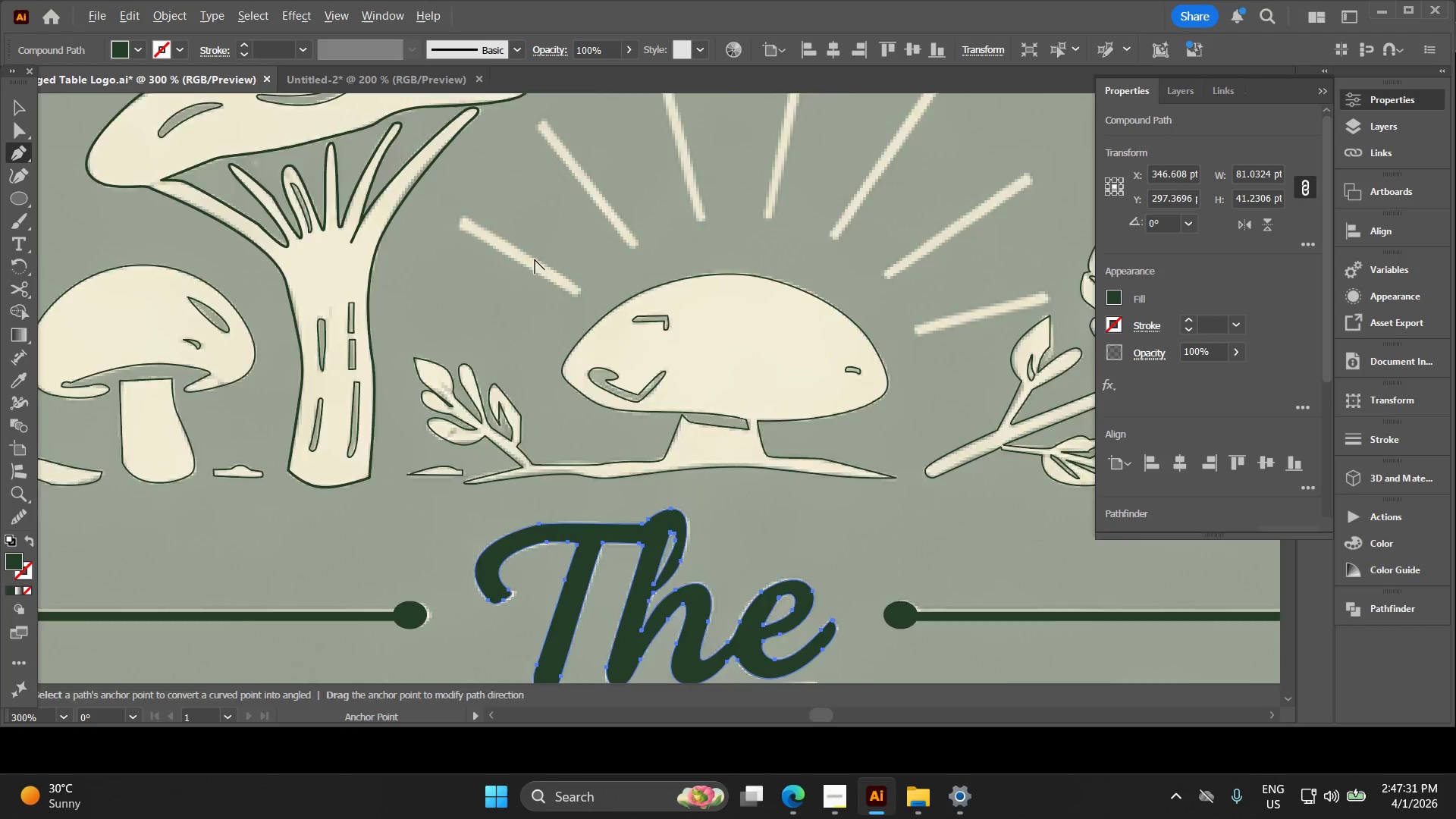 
scroll: coordinate [535, 251], scroll_direction: up, amount: 3.0
 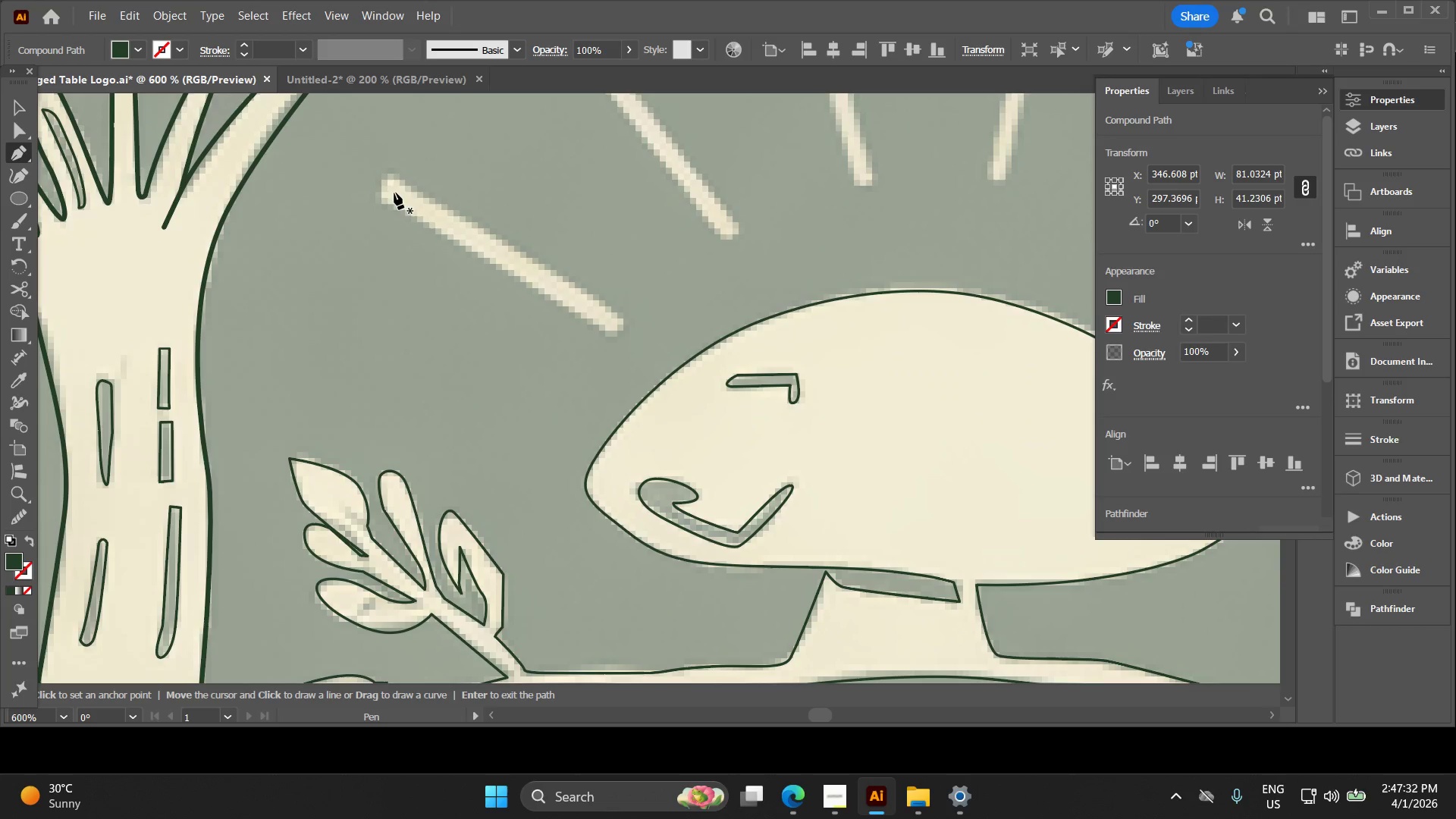 
left_click([392, 191])
 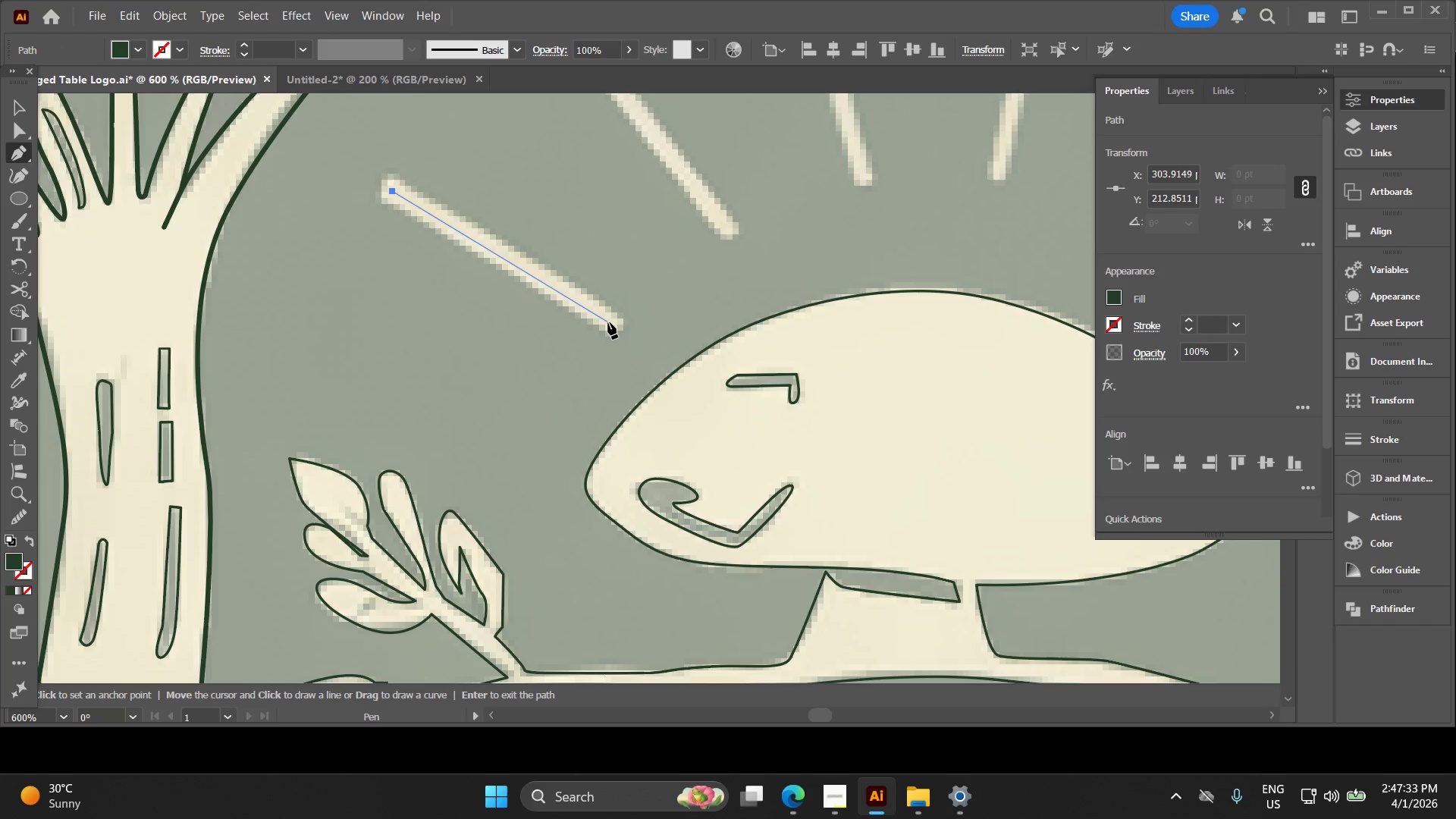 
left_click([609, 322])
 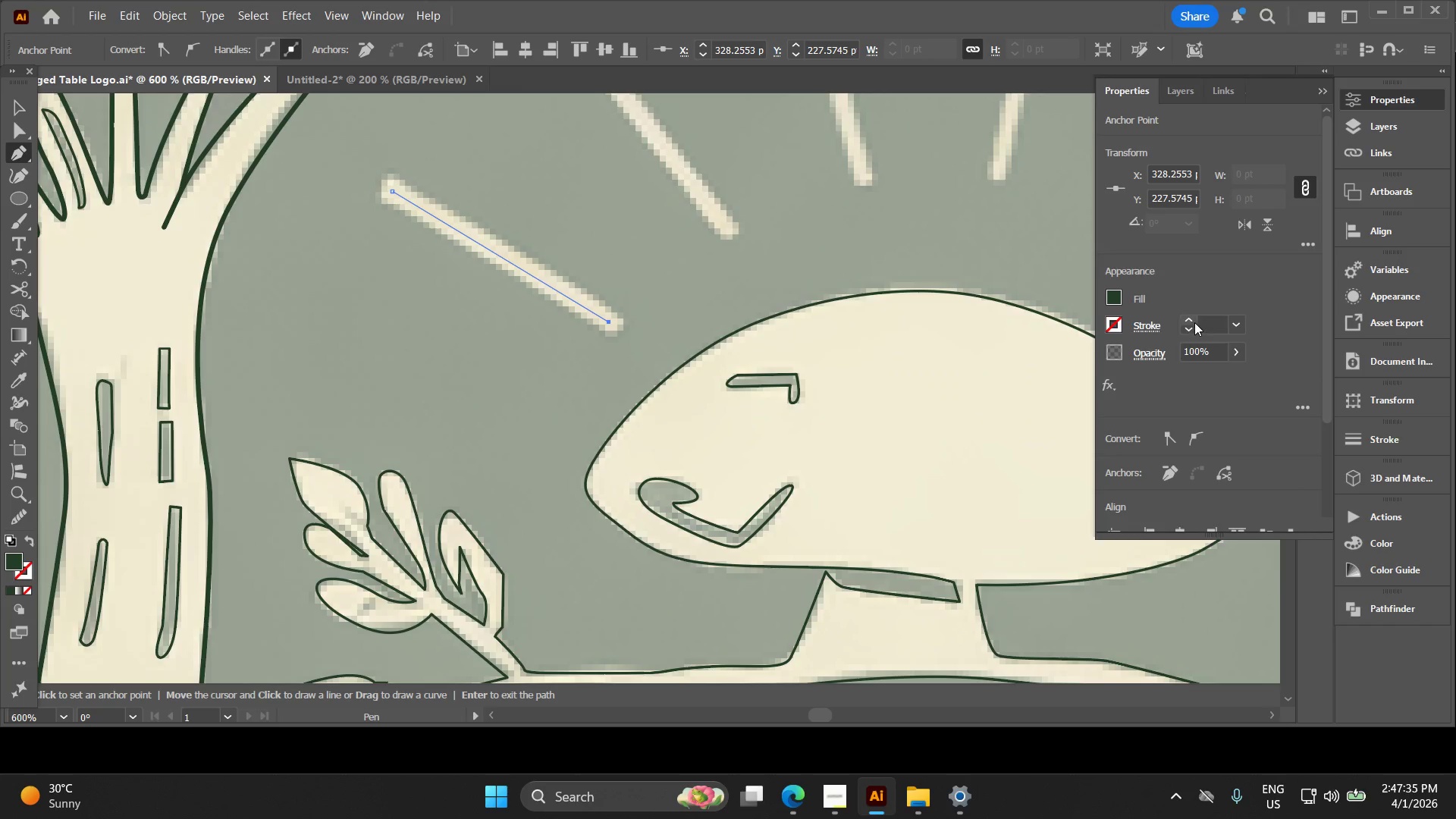 
double_click([1187, 318])
 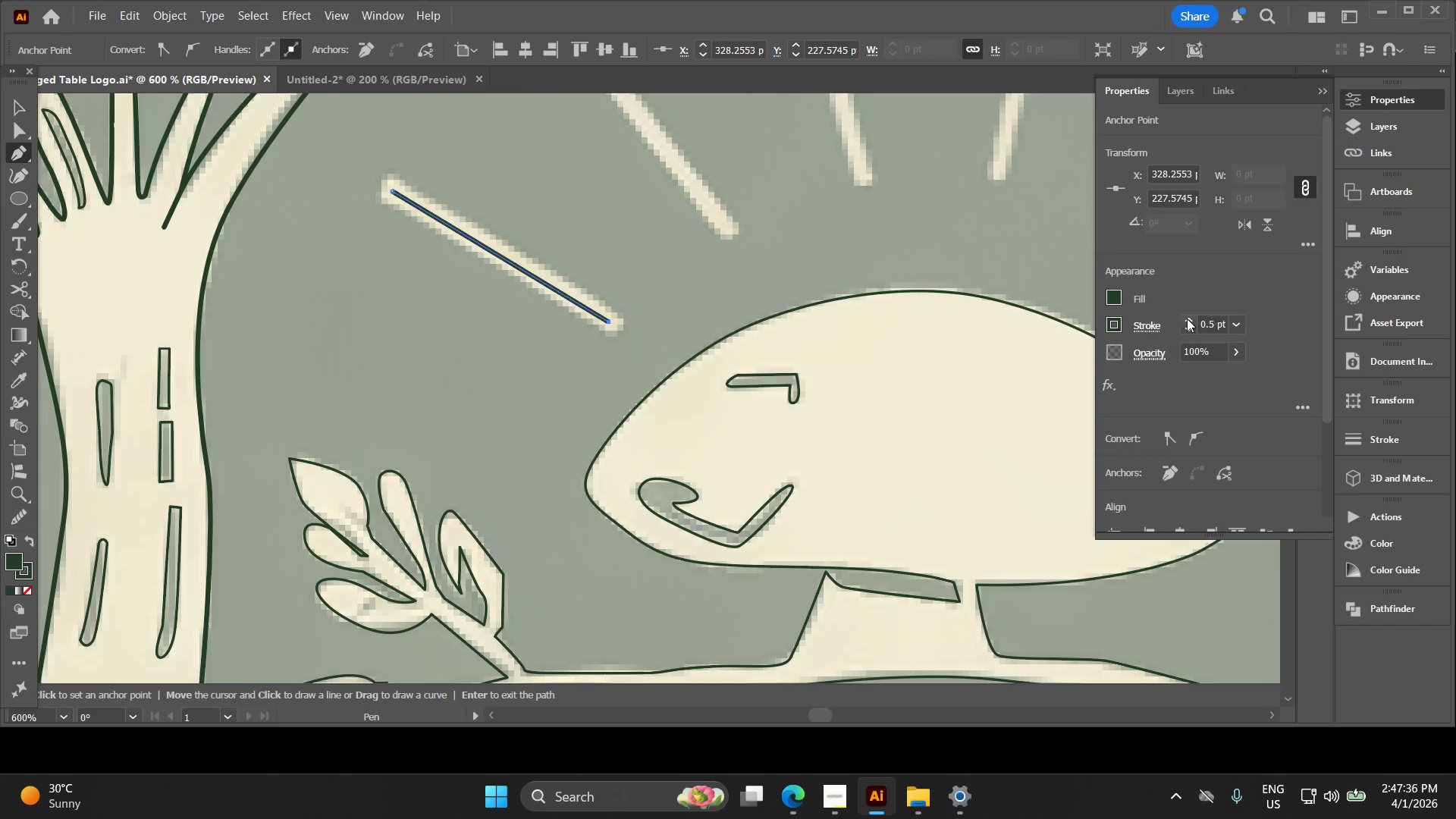 
triple_click([1187, 318])
 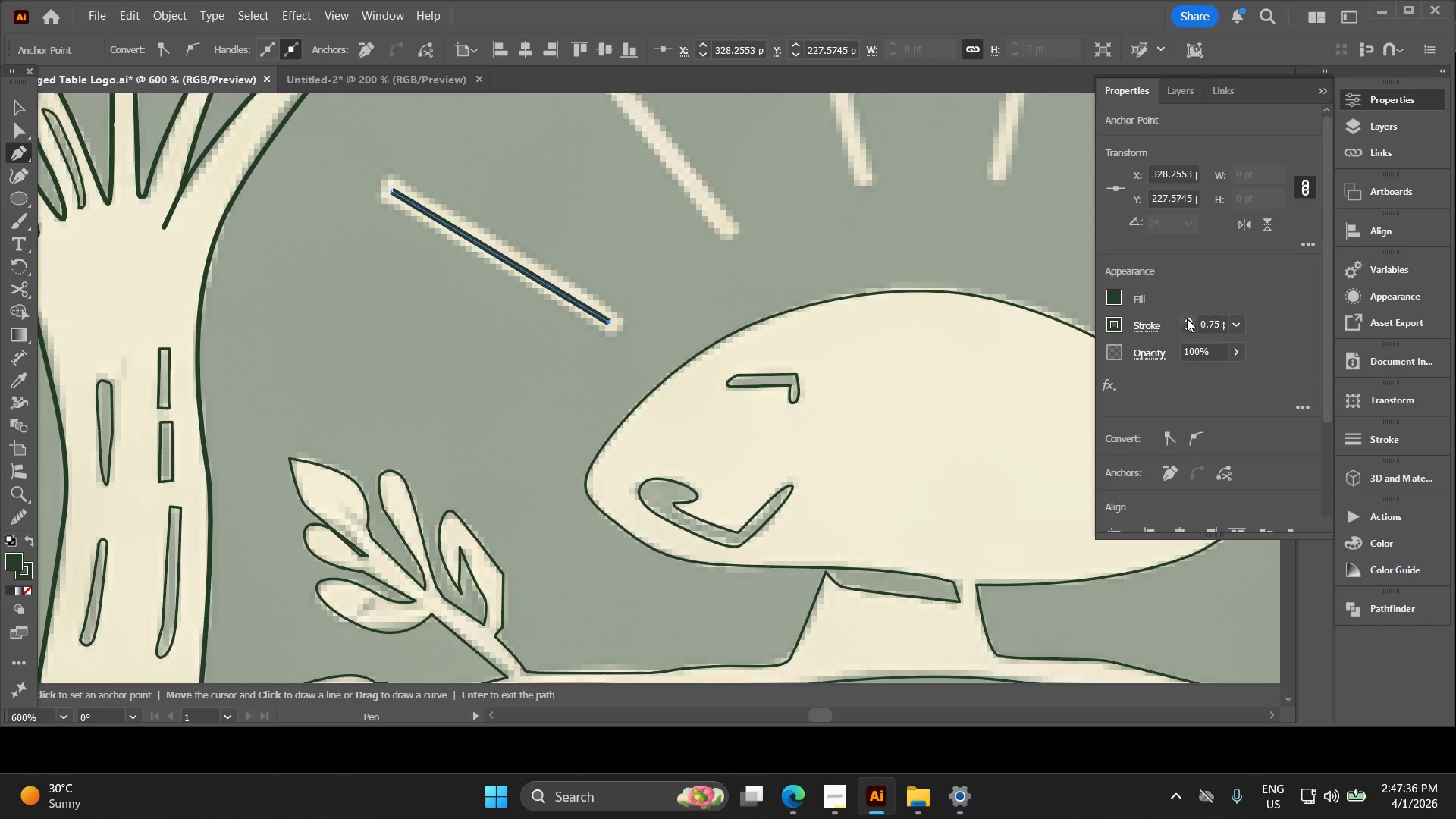 
triple_click([1187, 318])
 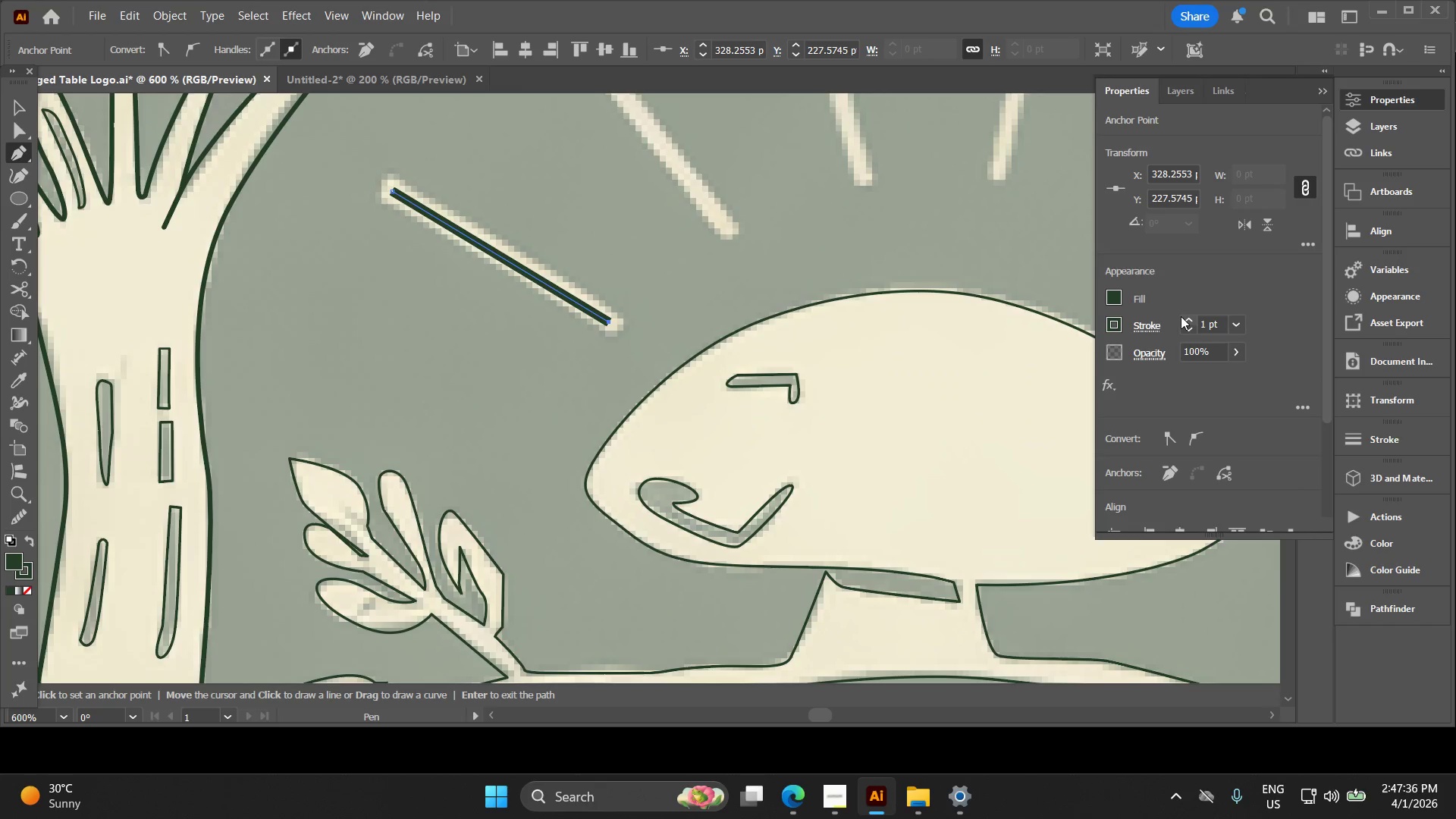 
triple_click([1181, 316])
 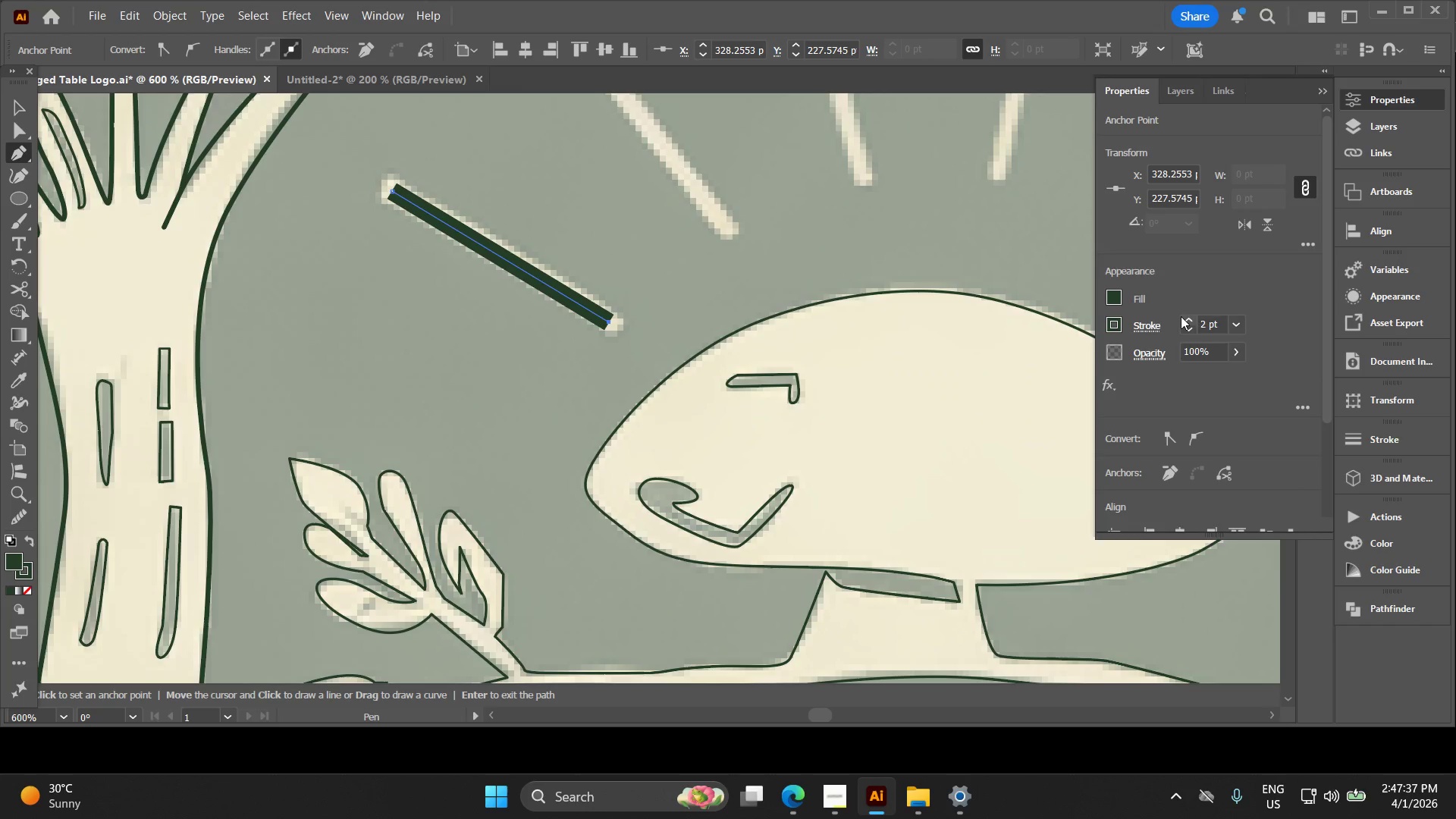 
triple_click([1181, 316])
 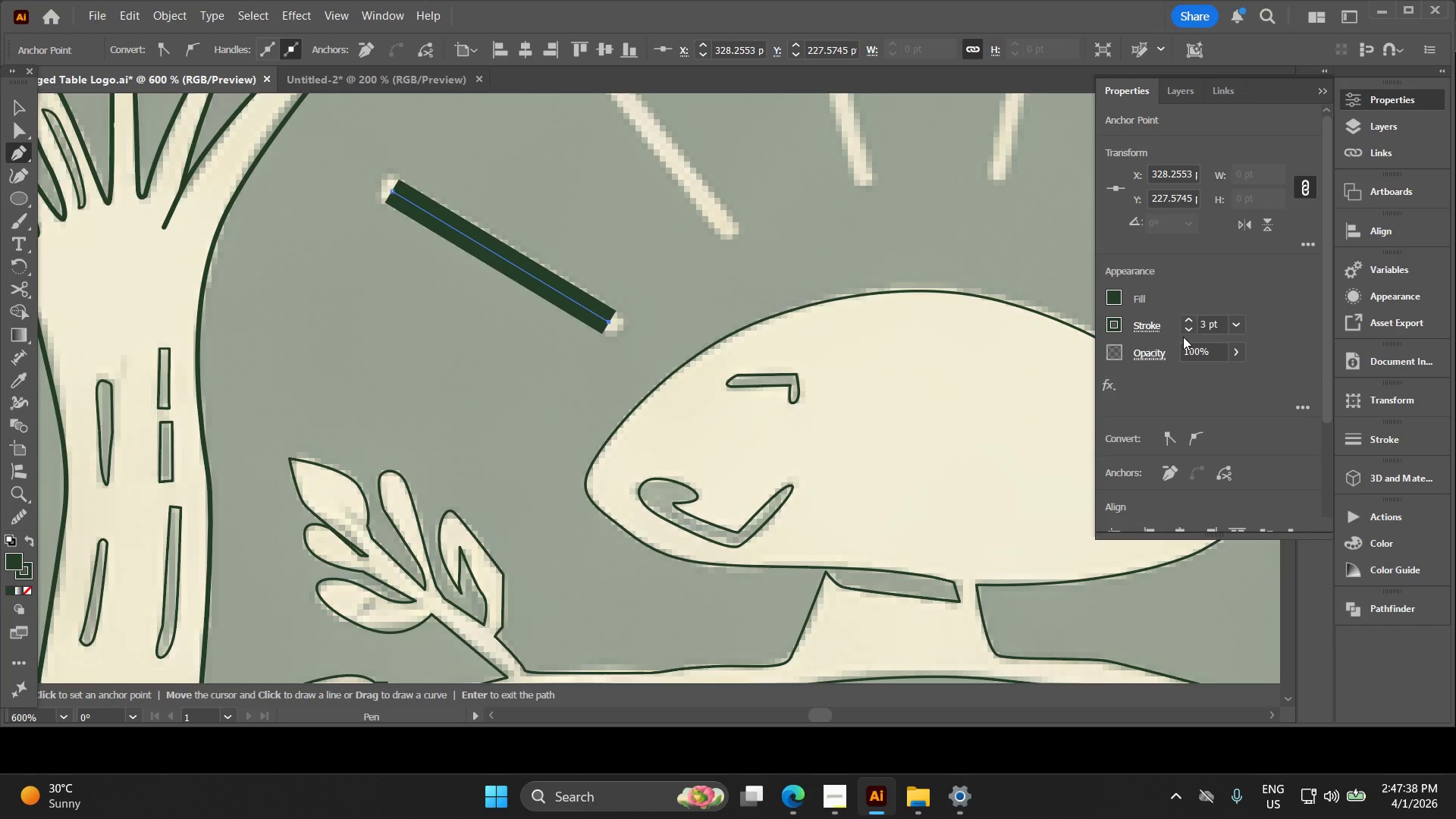 
left_click([1187, 331])
 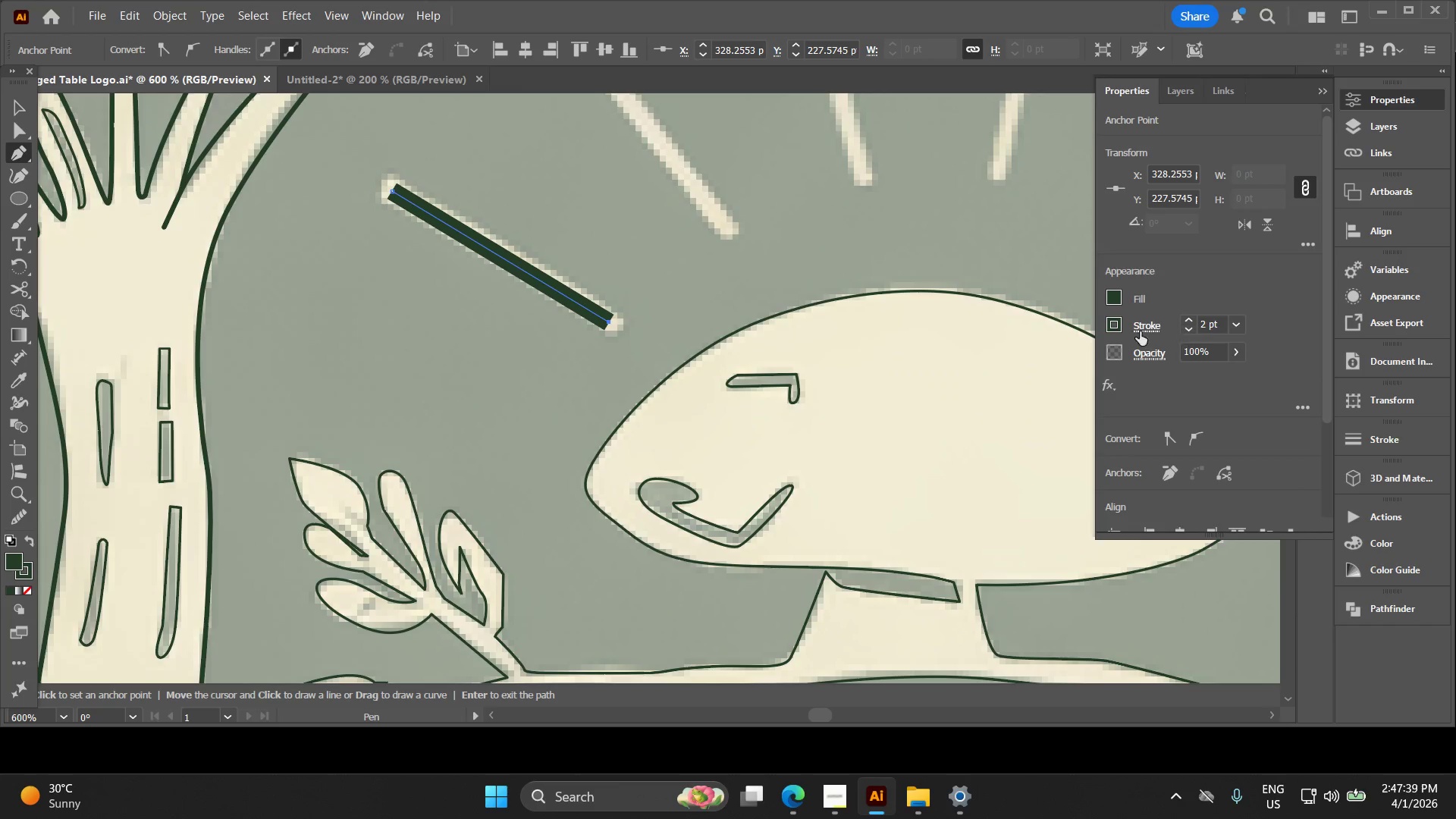 
key(V)
 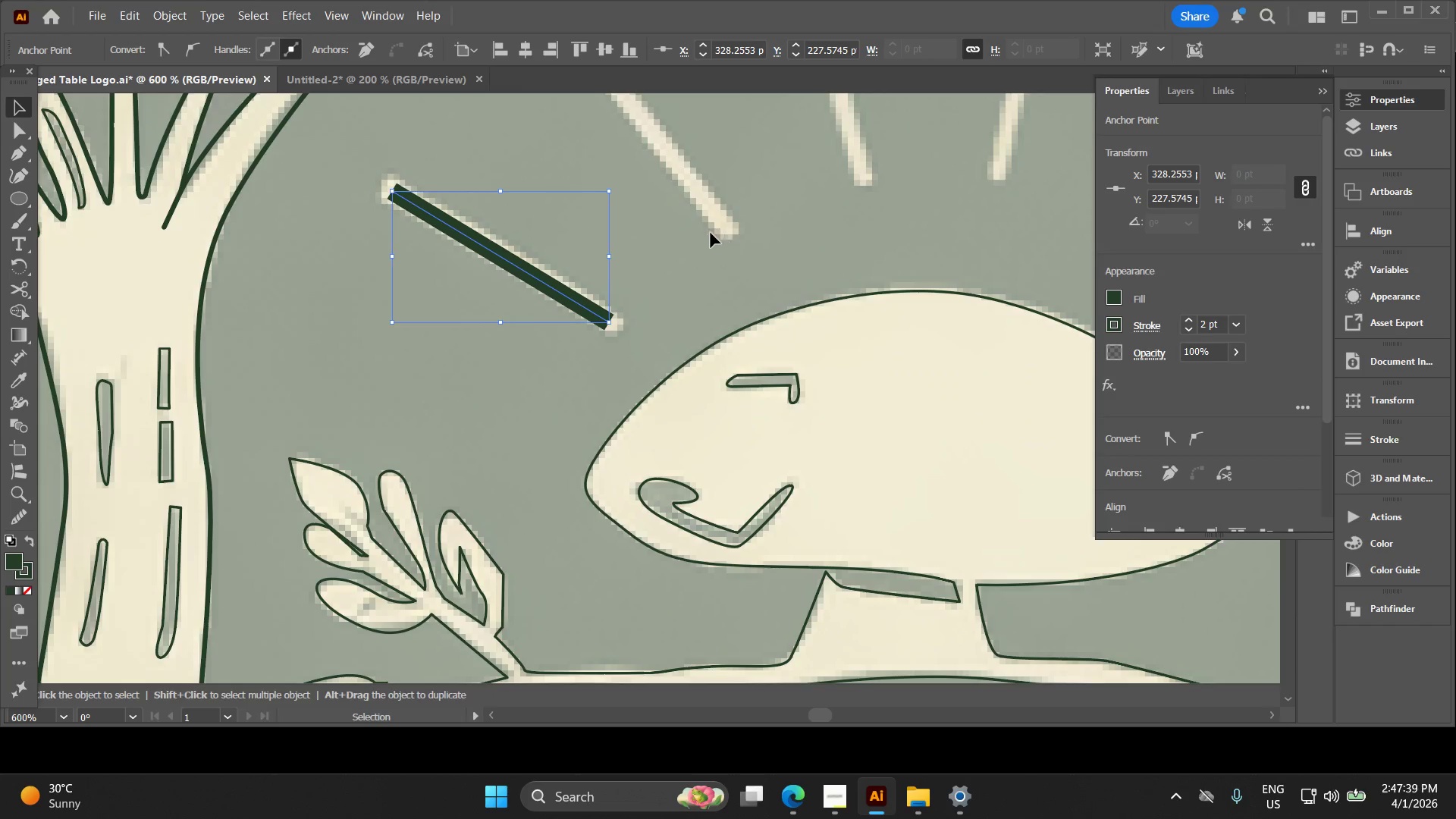 
hold_key(key=Space, duration=0.44)
 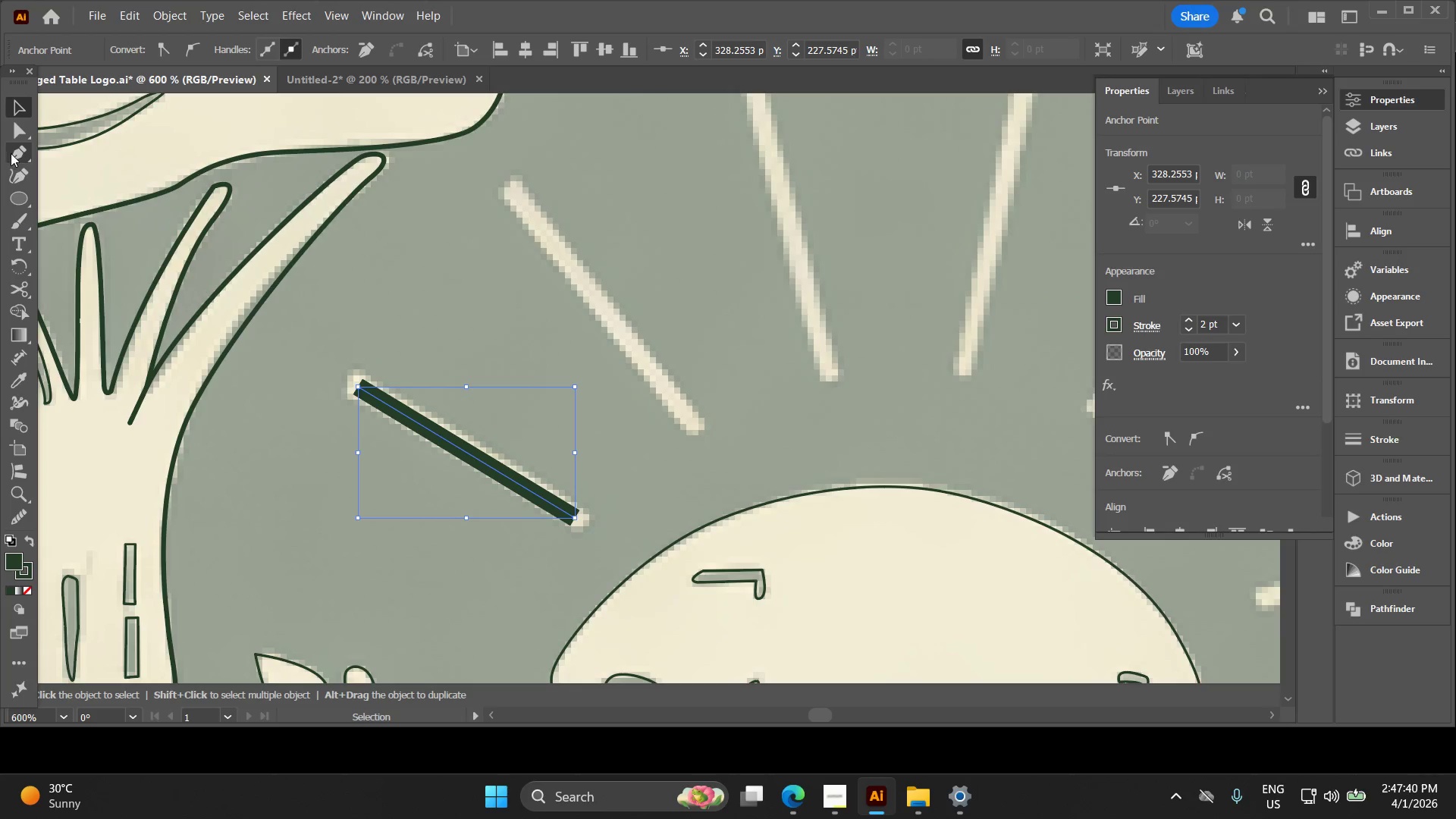 
left_click_drag(start_coordinate=[704, 243], to_coordinate=[670, 438])
 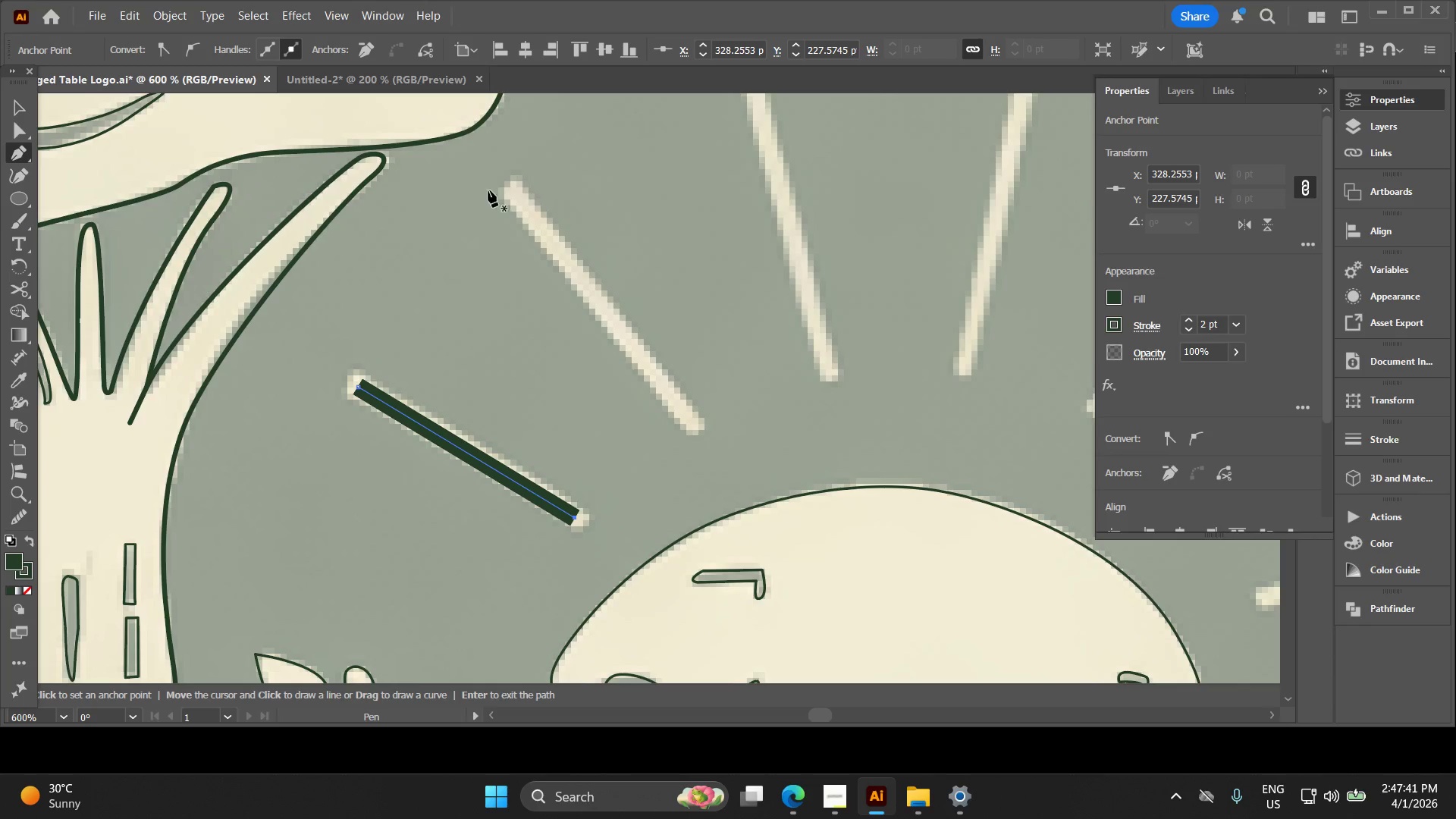 
left_click([511, 189])
 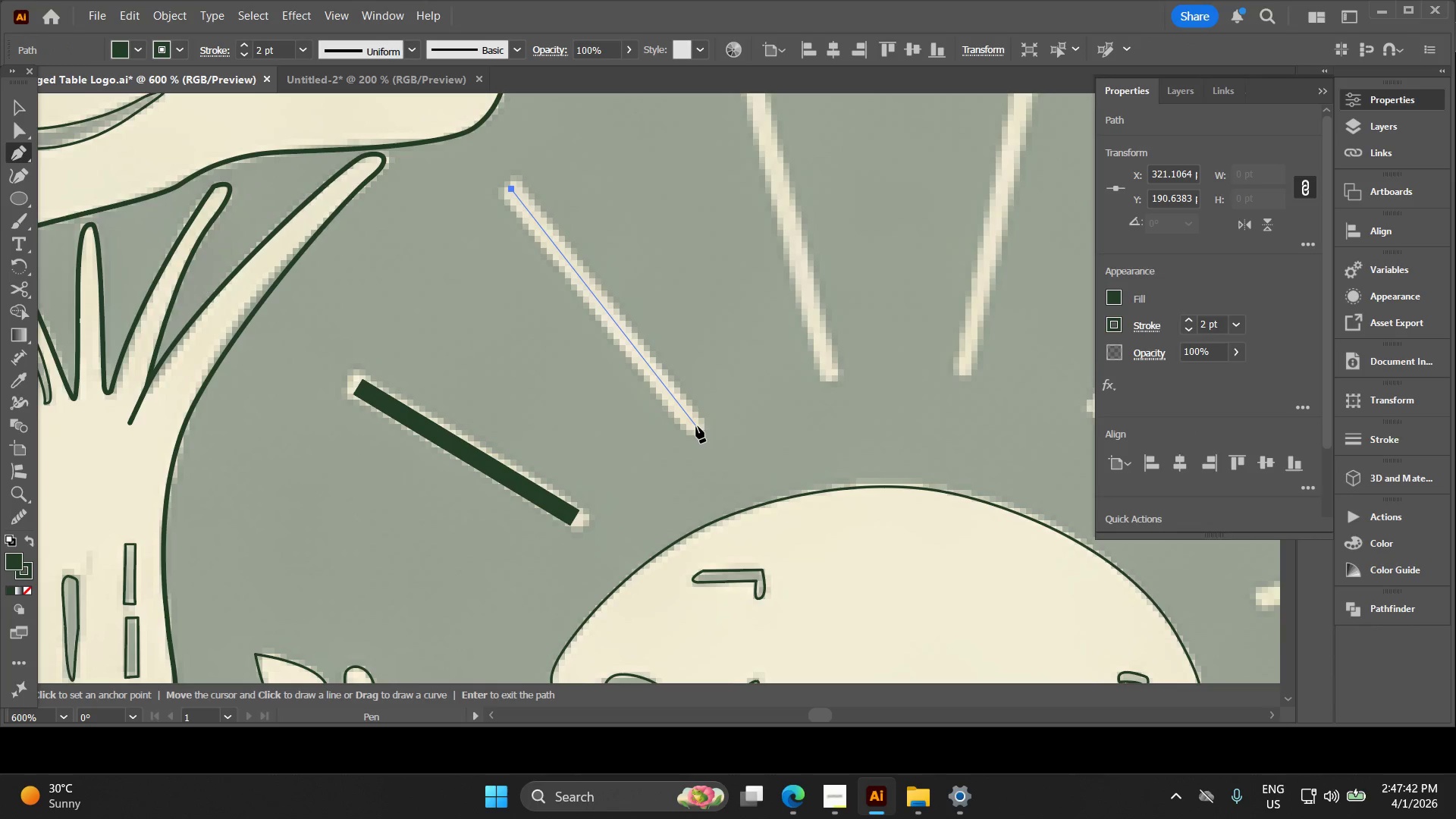 
left_click([694, 426])
 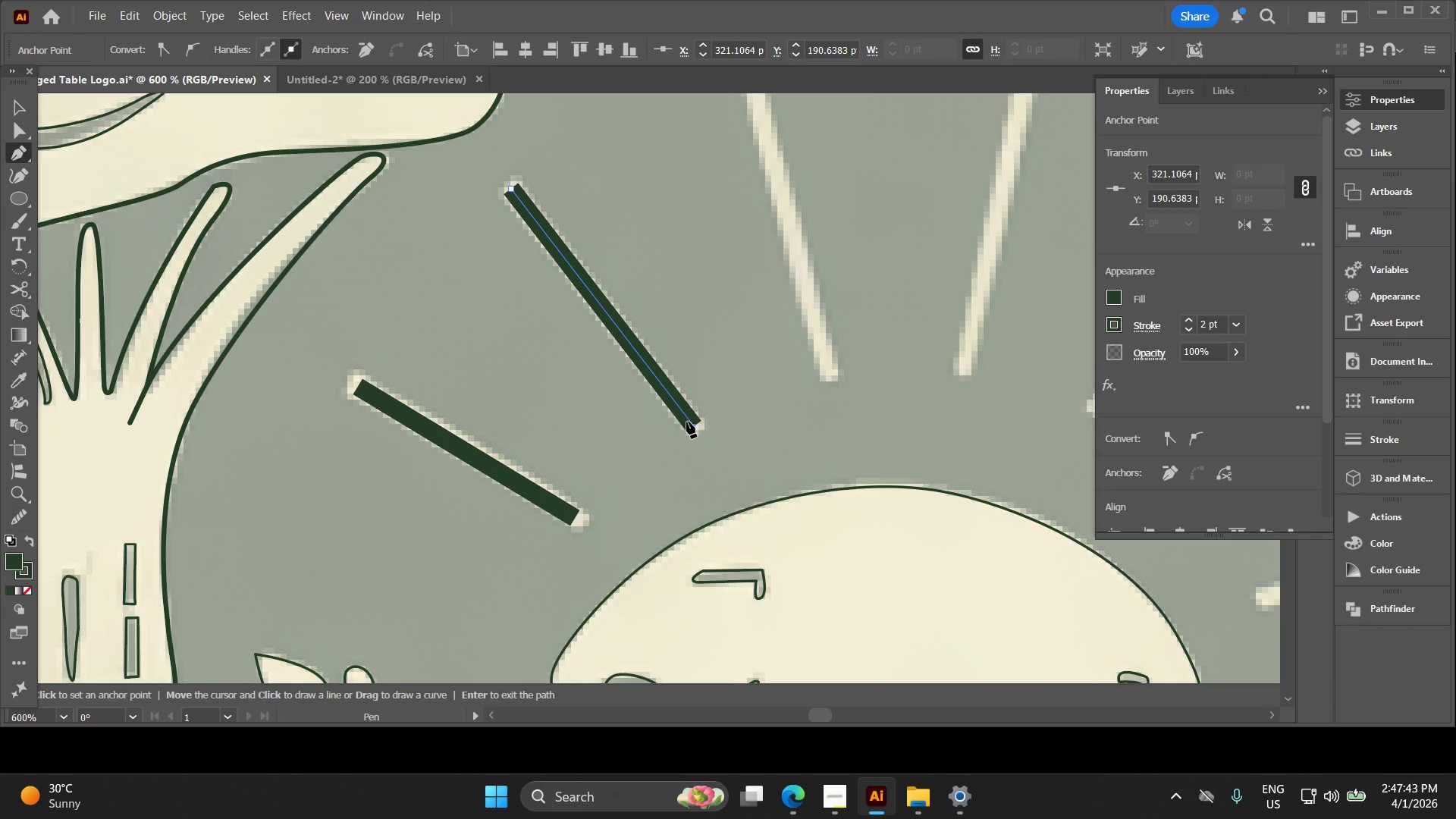 
key(V)
 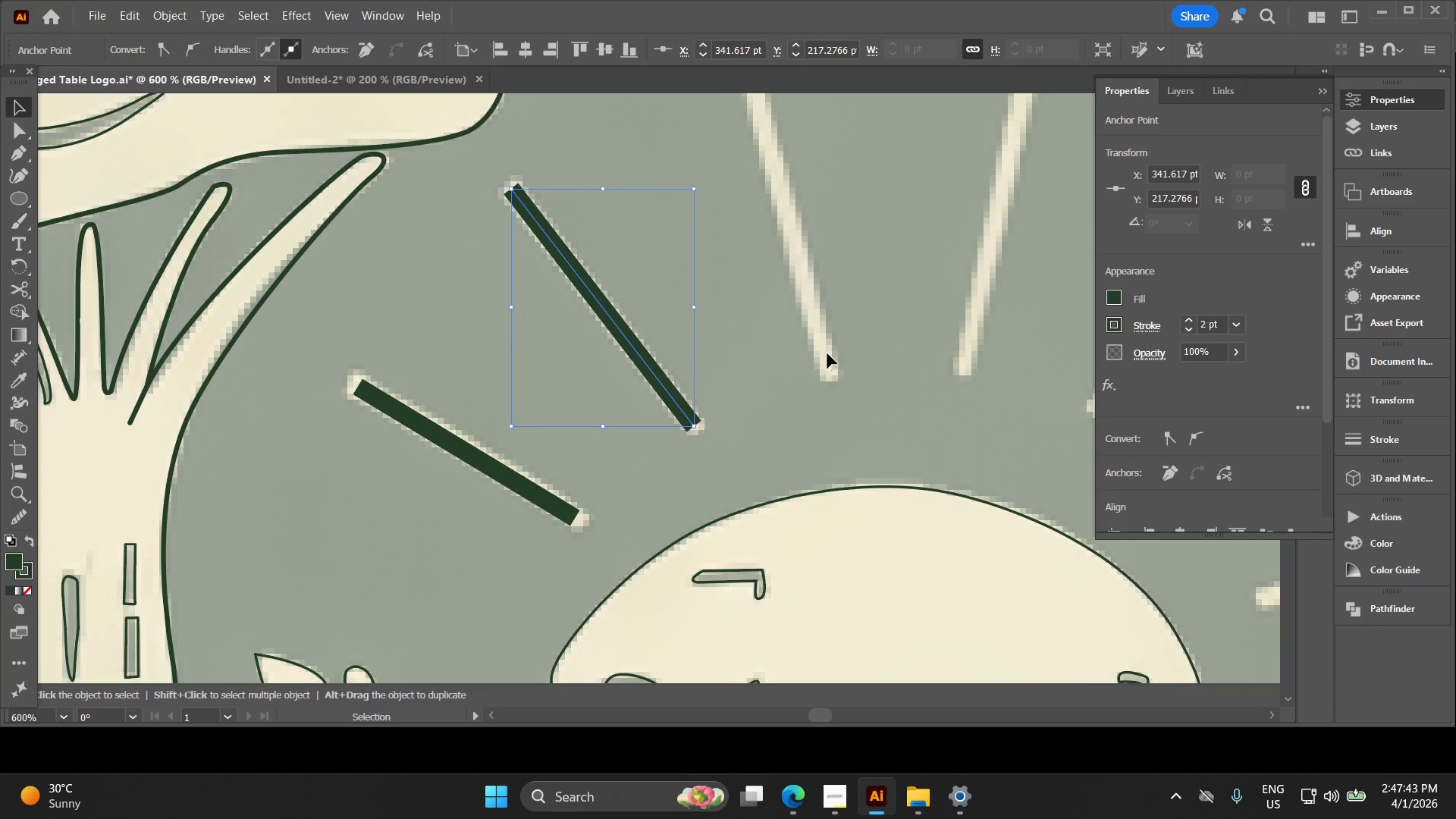 
hold_key(key=Space, duration=0.36)
 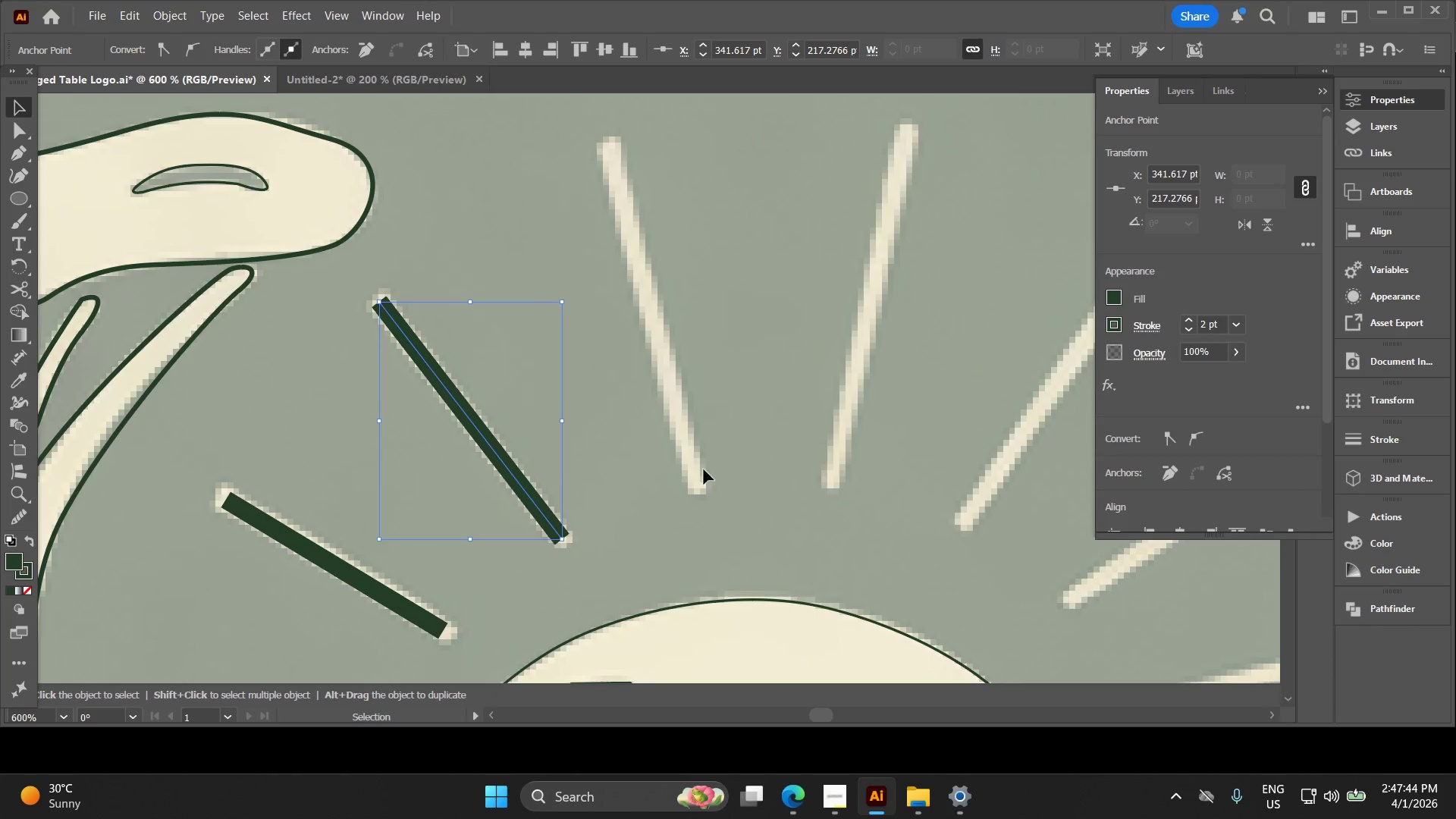 
left_click_drag(start_coordinate=[815, 359], to_coordinate=[683, 473])
 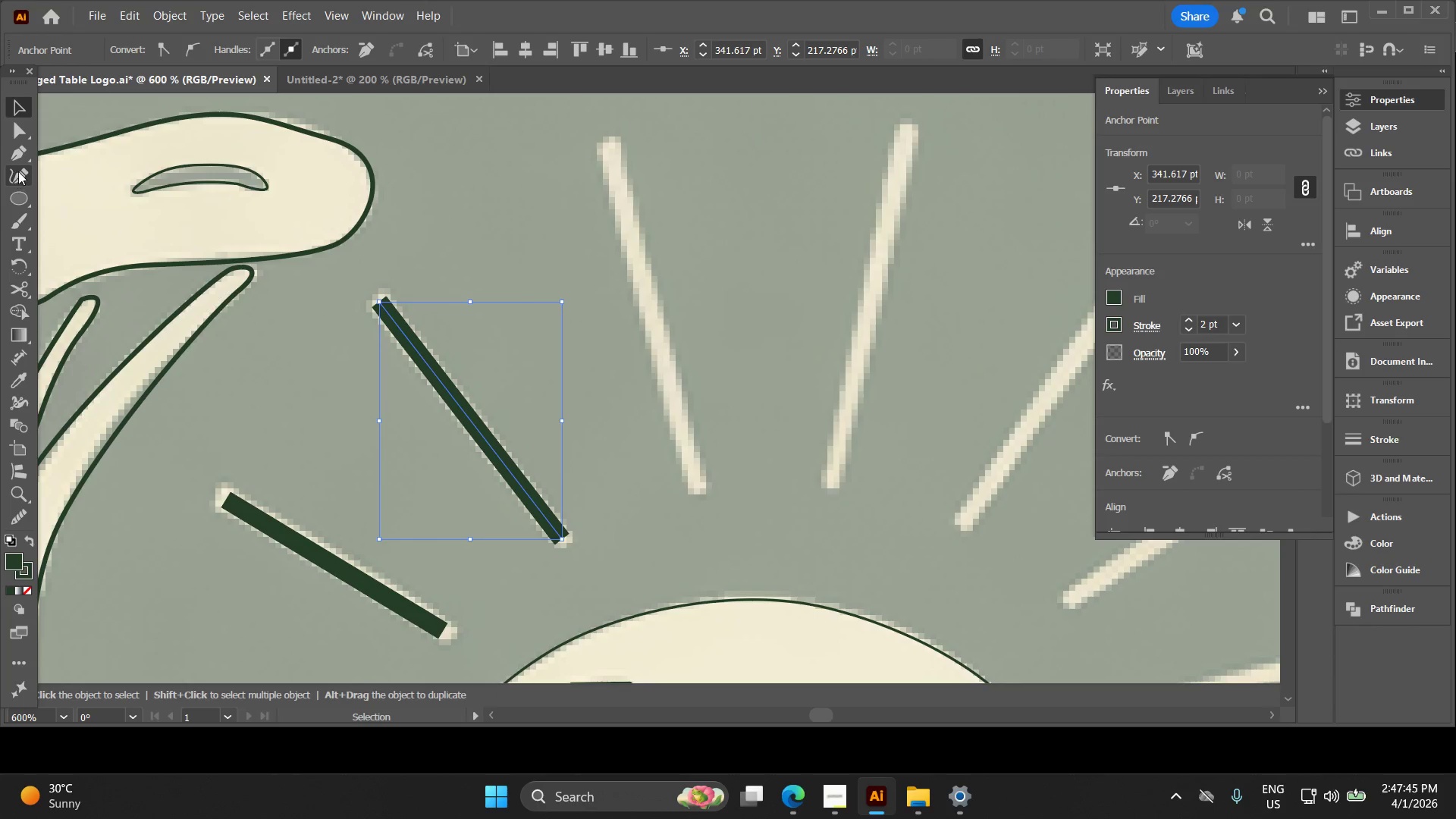 
left_click([15, 152])
 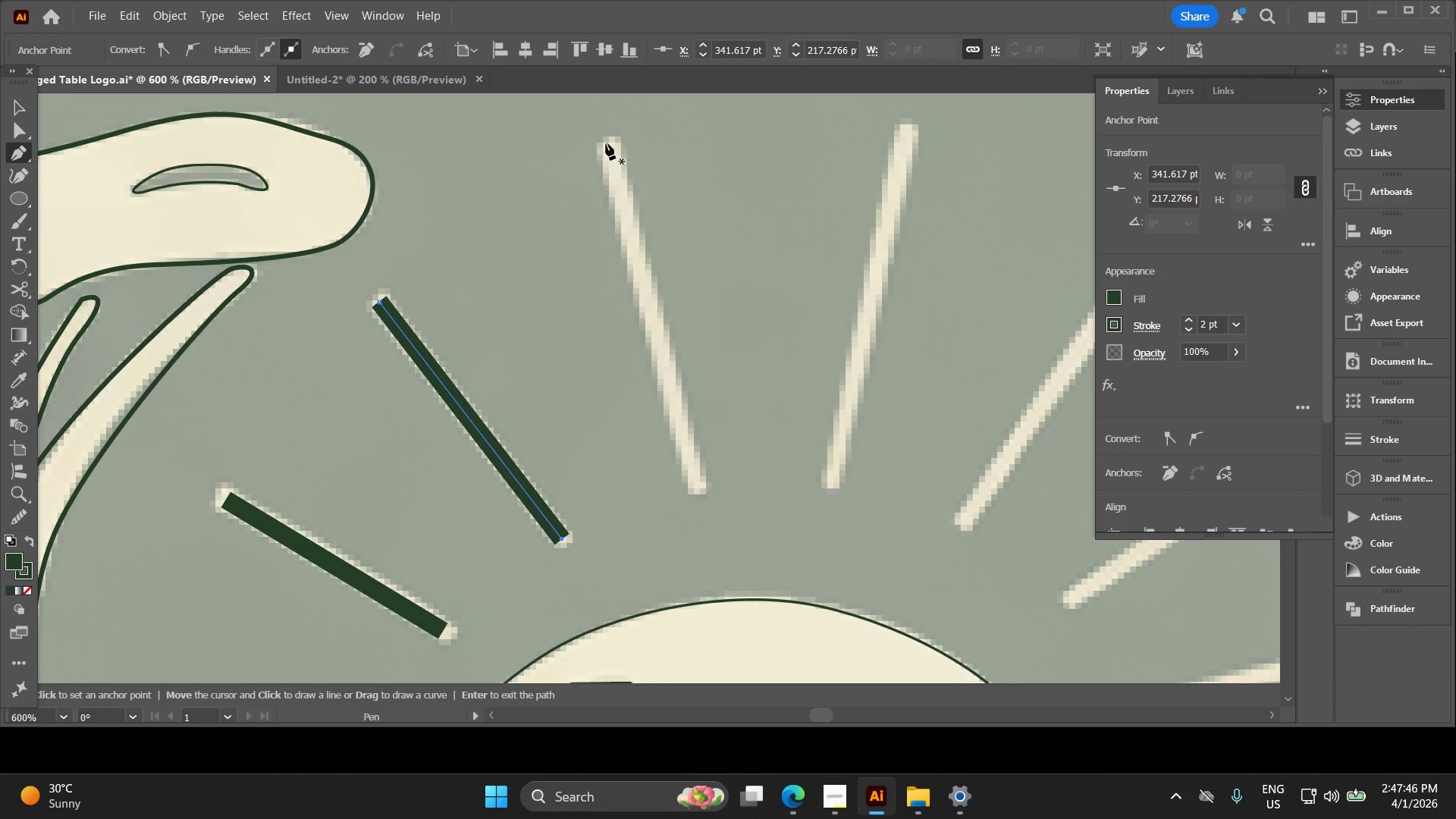 
left_click([606, 143])
 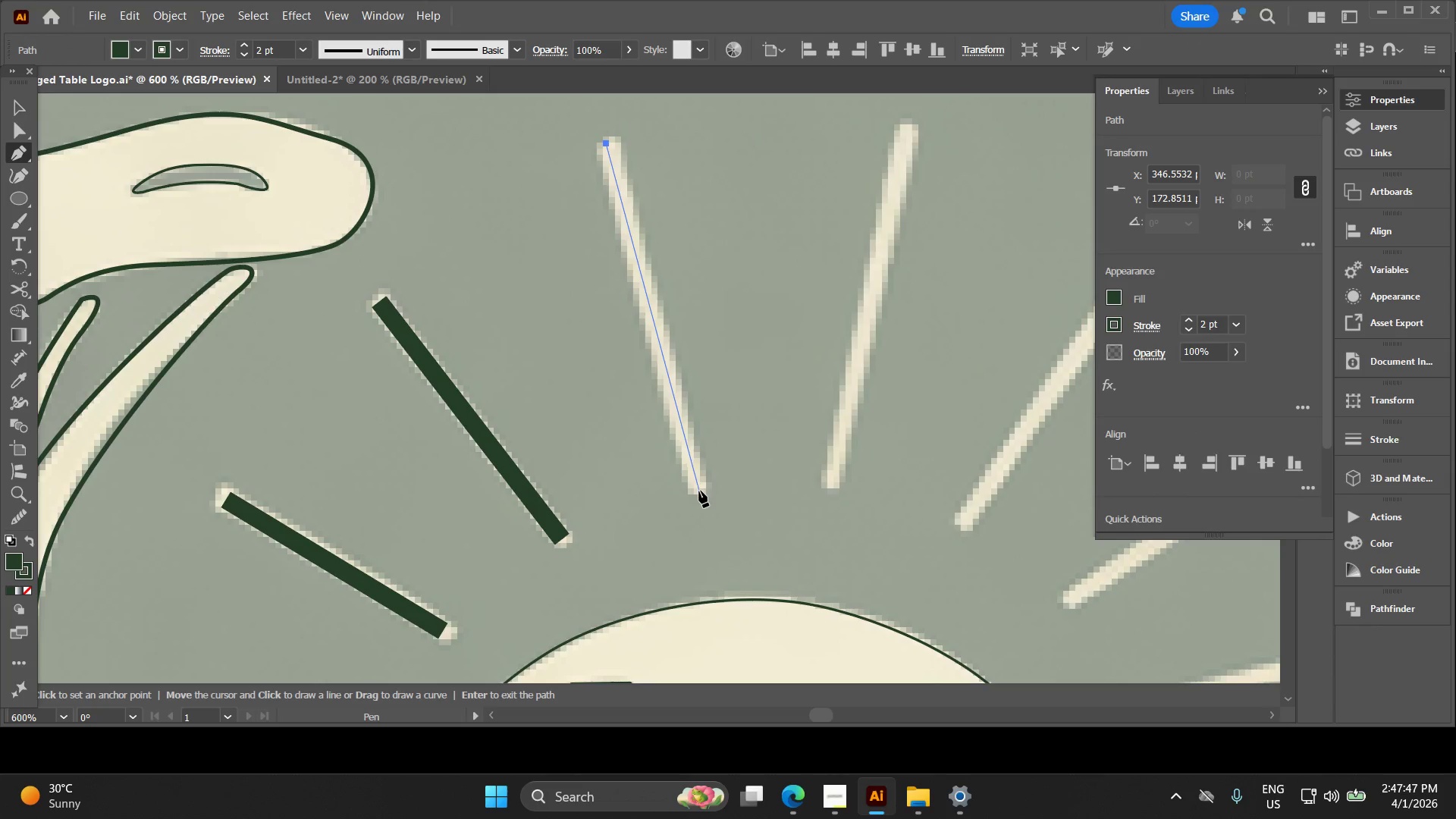 
left_click([698, 489])
 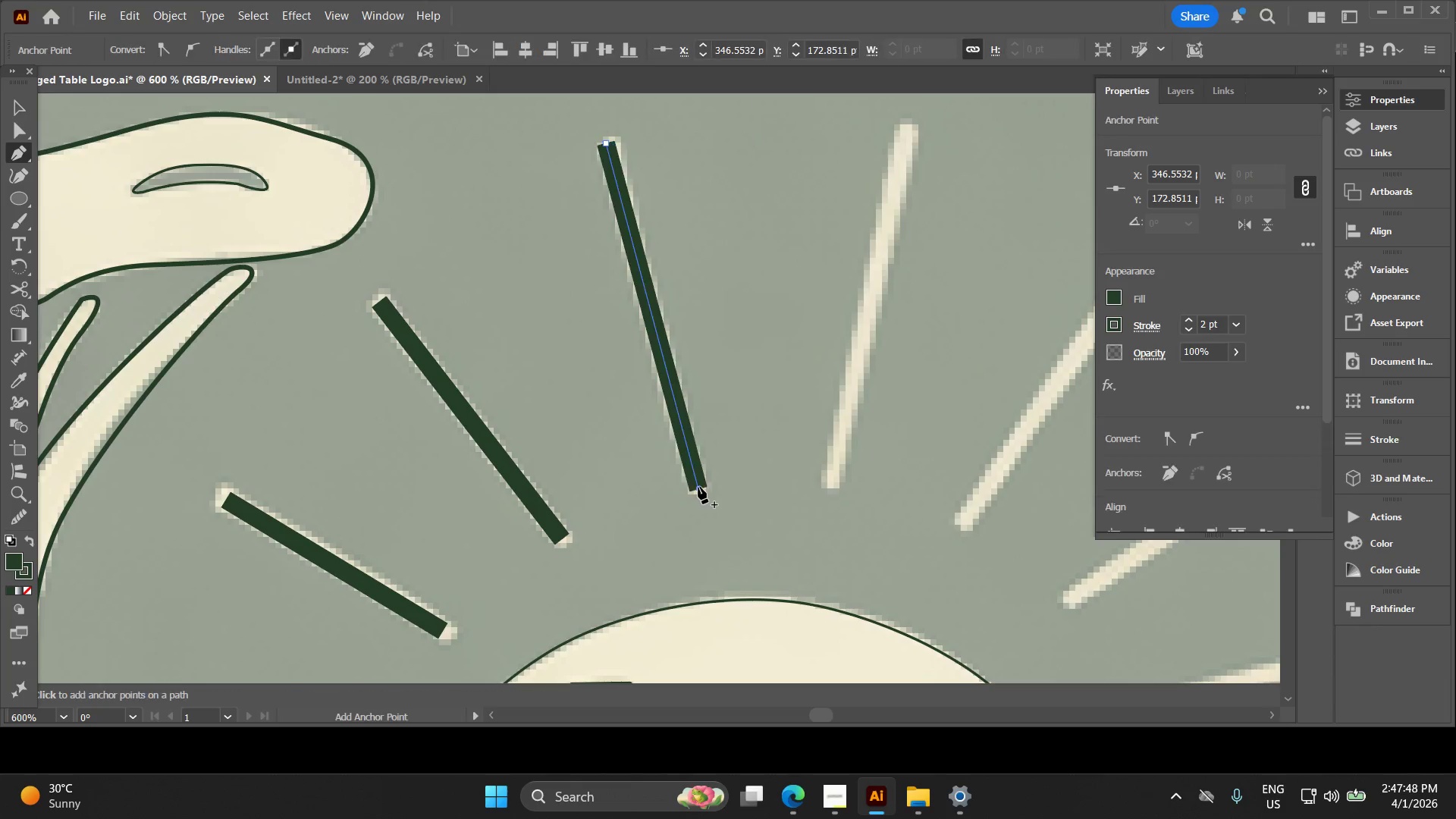 
key(V)
 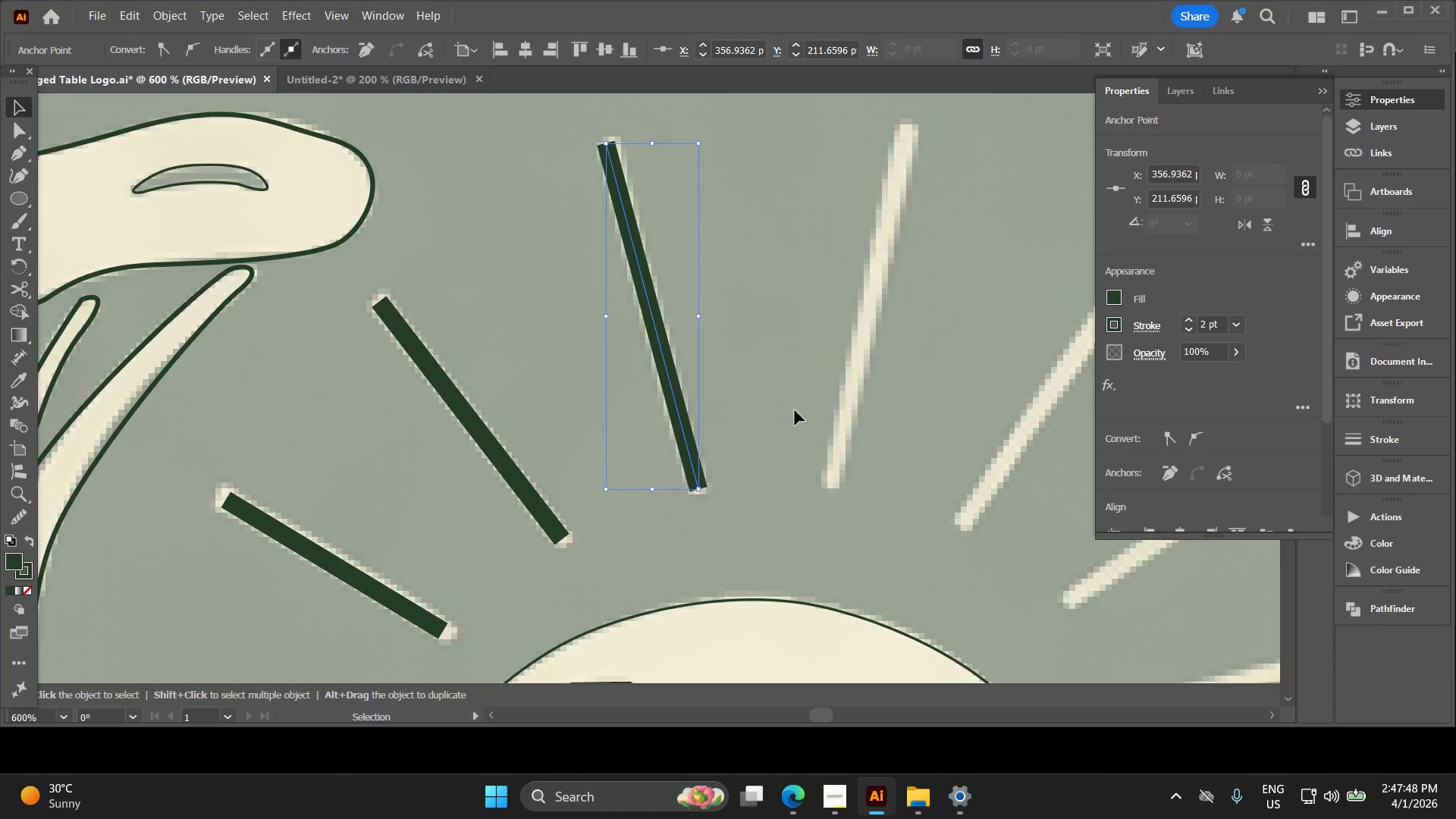 
hold_key(key=Space, duration=0.33)
 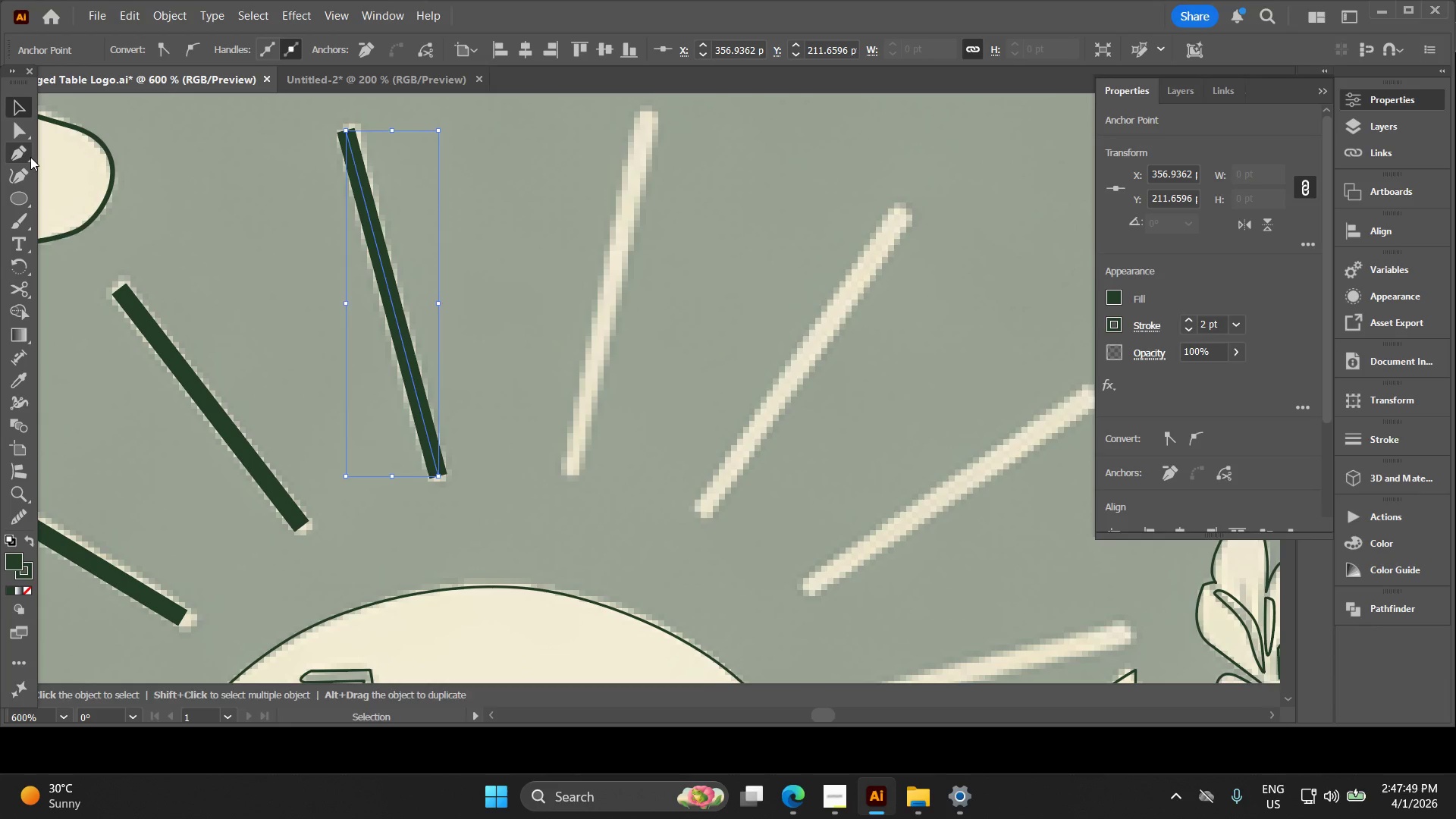 
left_click_drag(start_coordinate=[769, 416], to_coordinate=[510, 403])
 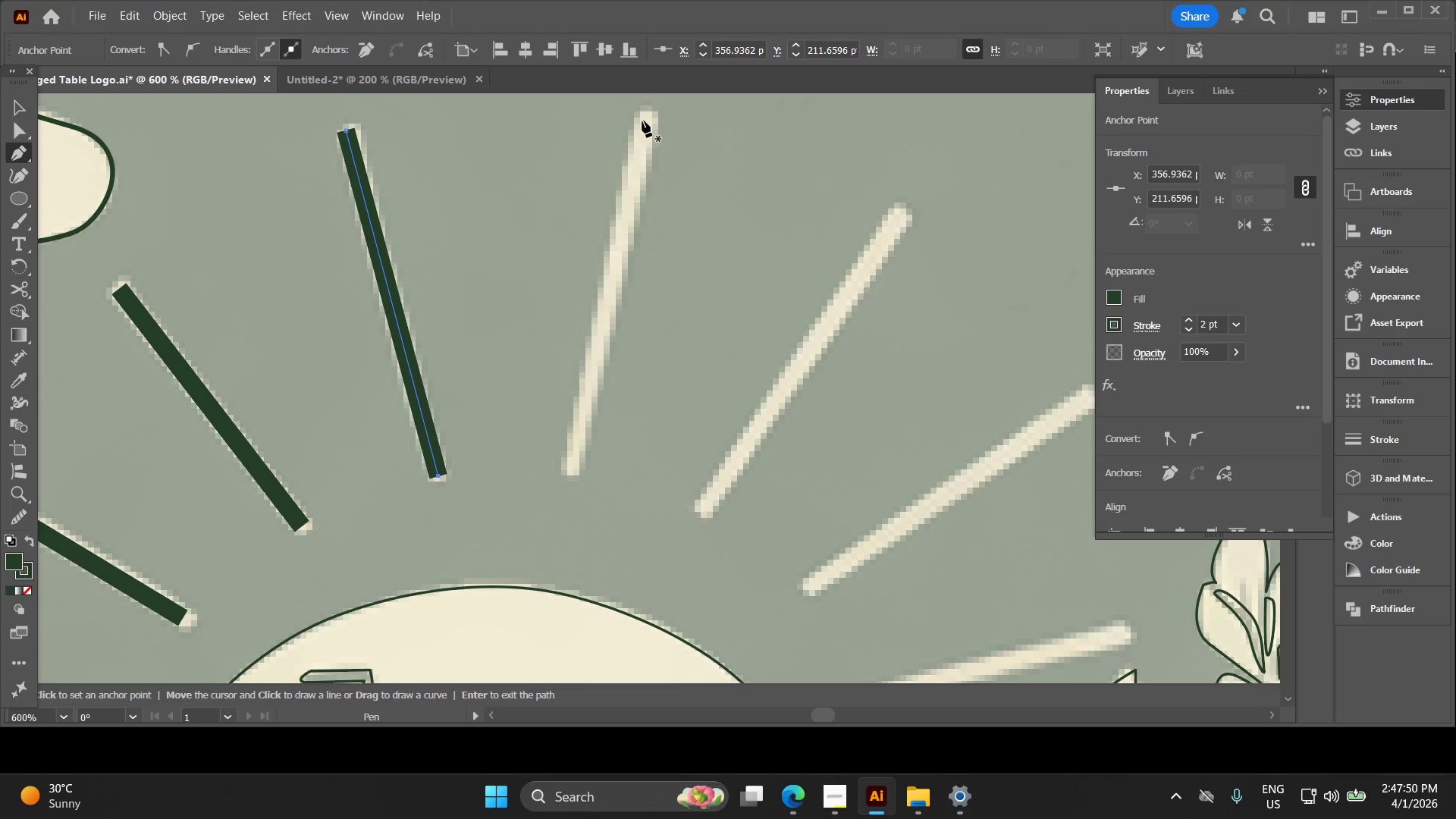 
left_click([648, 115])
 